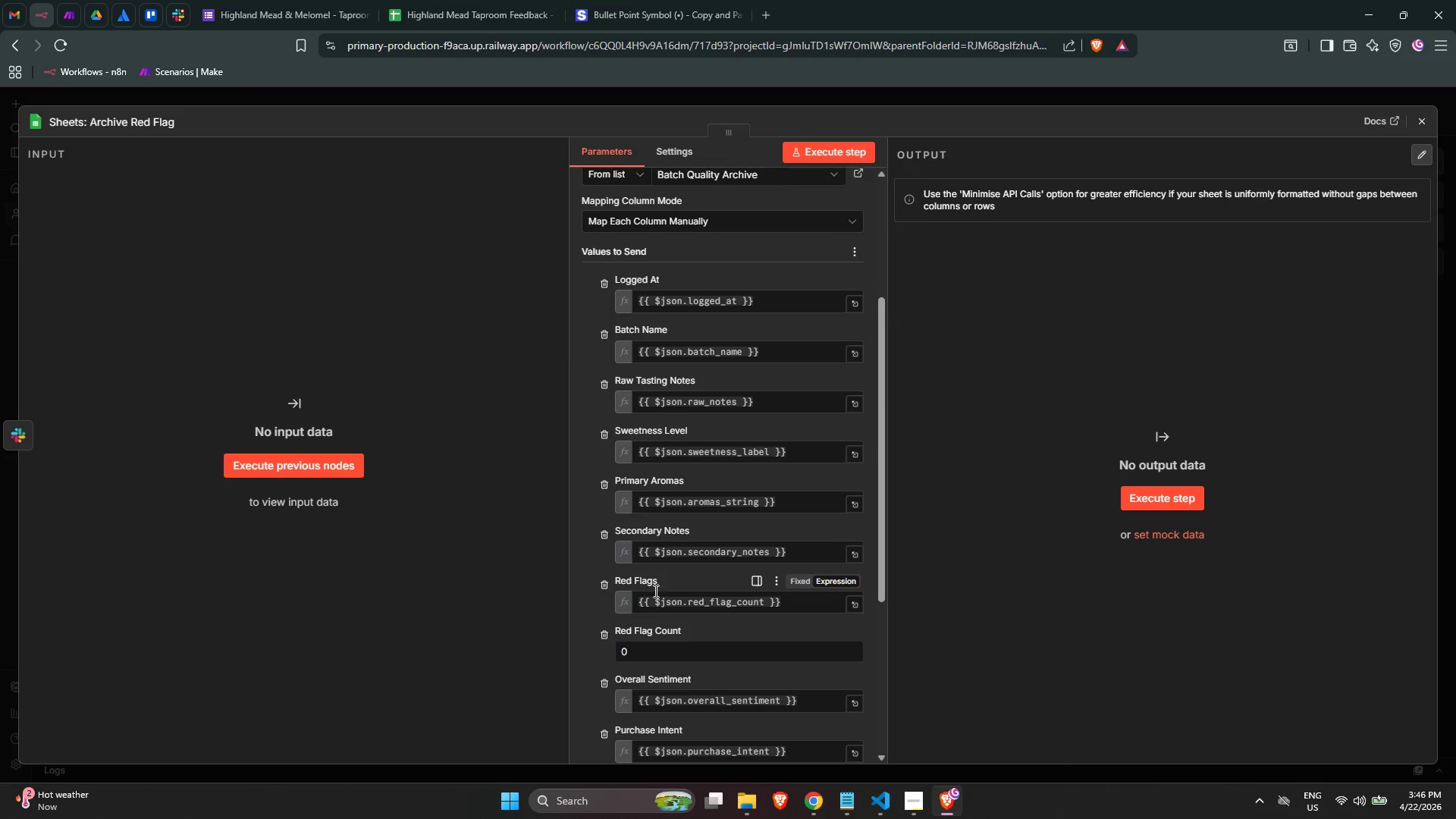 
scroll: coordinate [683, 590], scroll_direction: down, amount: 1.0
 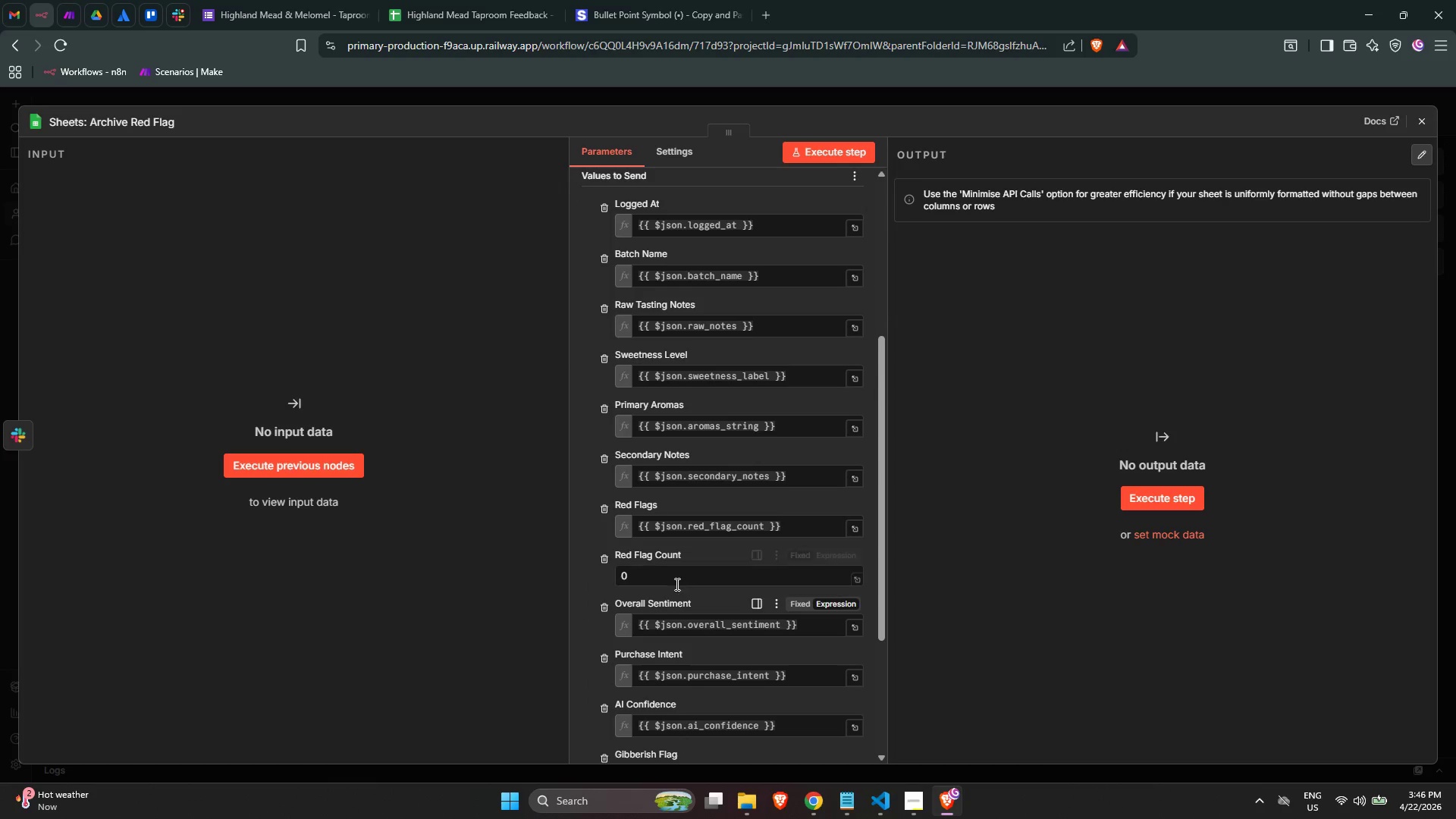 
left_click([673, 576])
 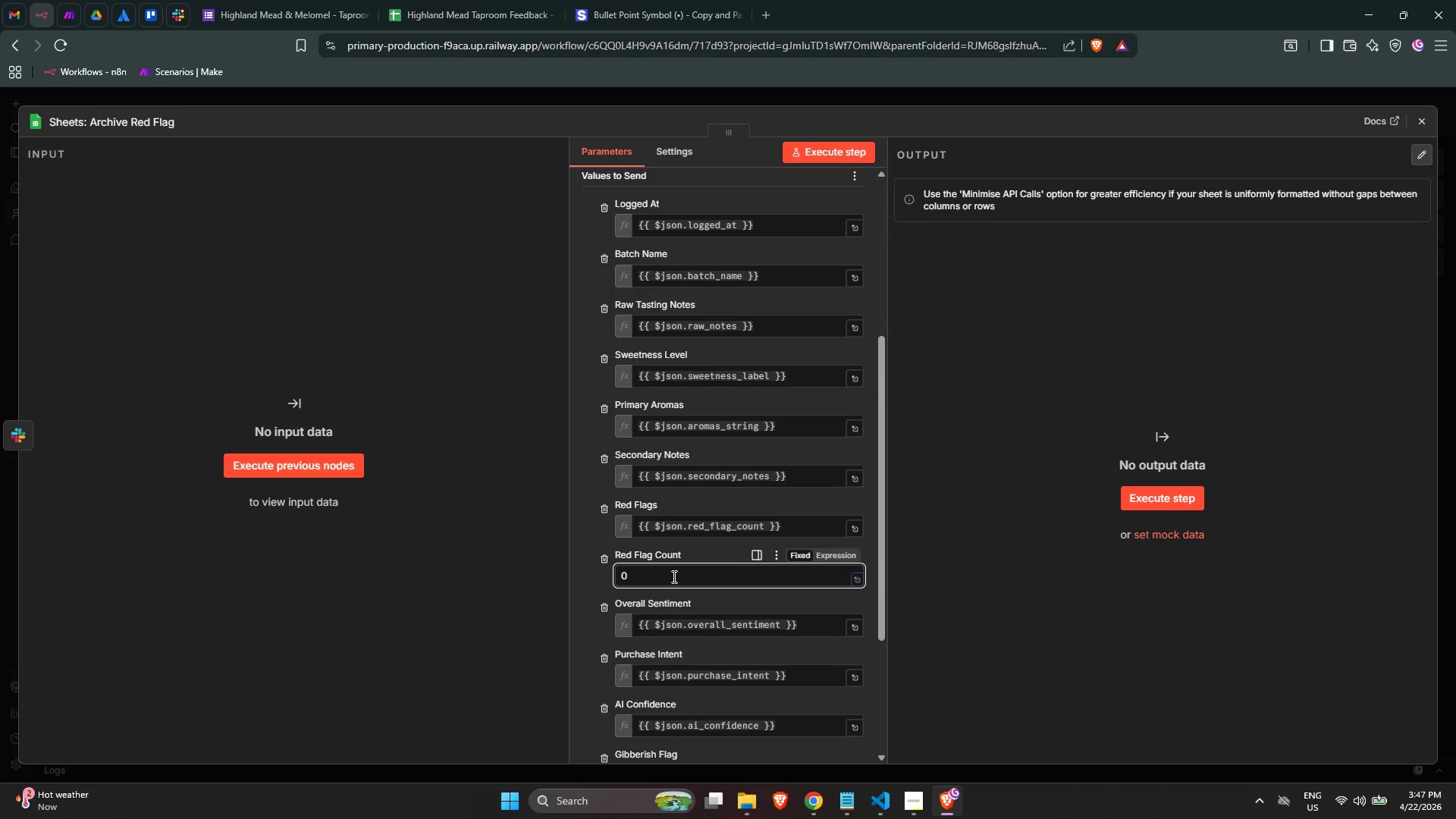 
key(Backspace)
 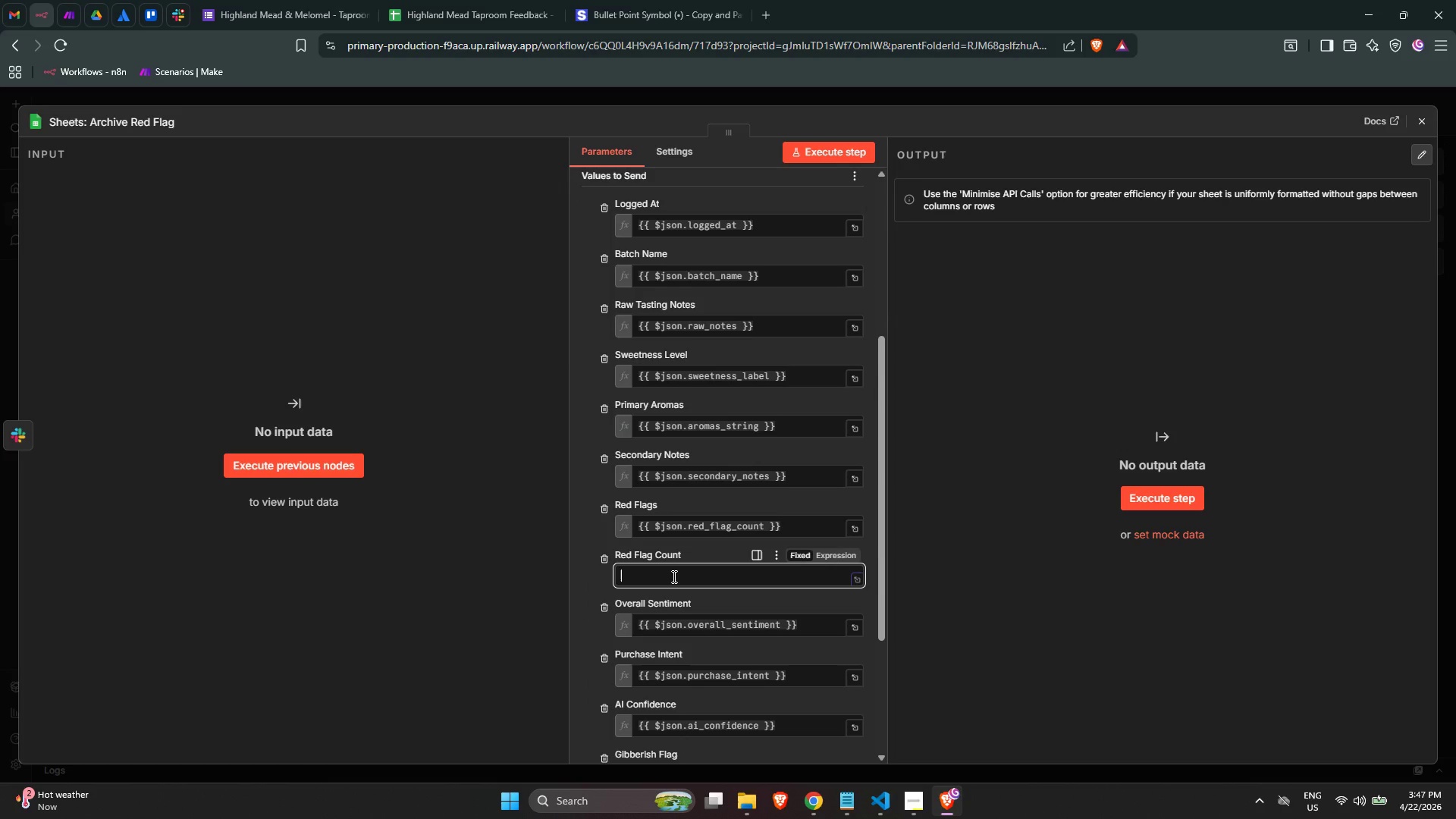 
key(Equal)
 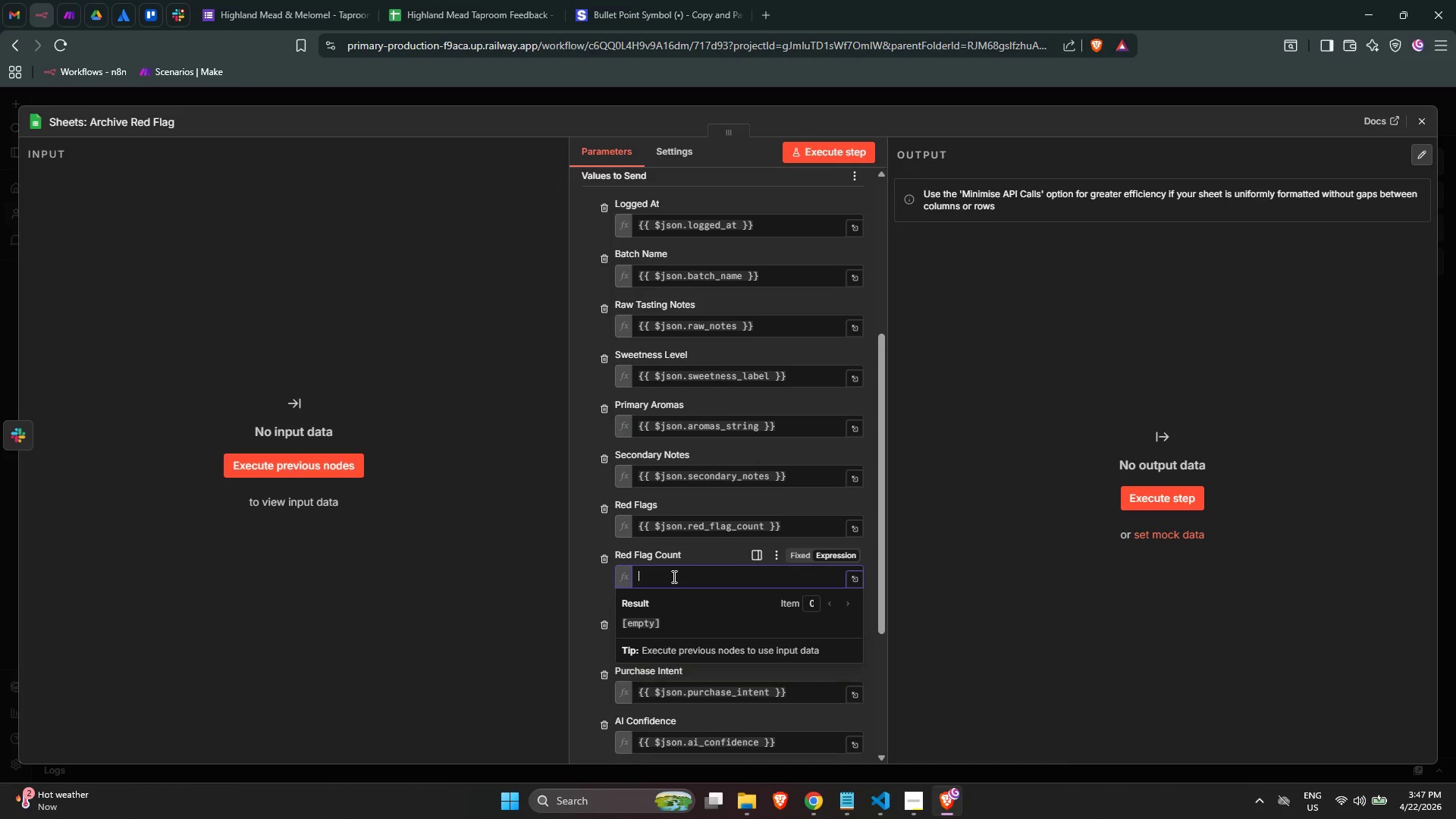 
key(Shift+BracketLeft)
 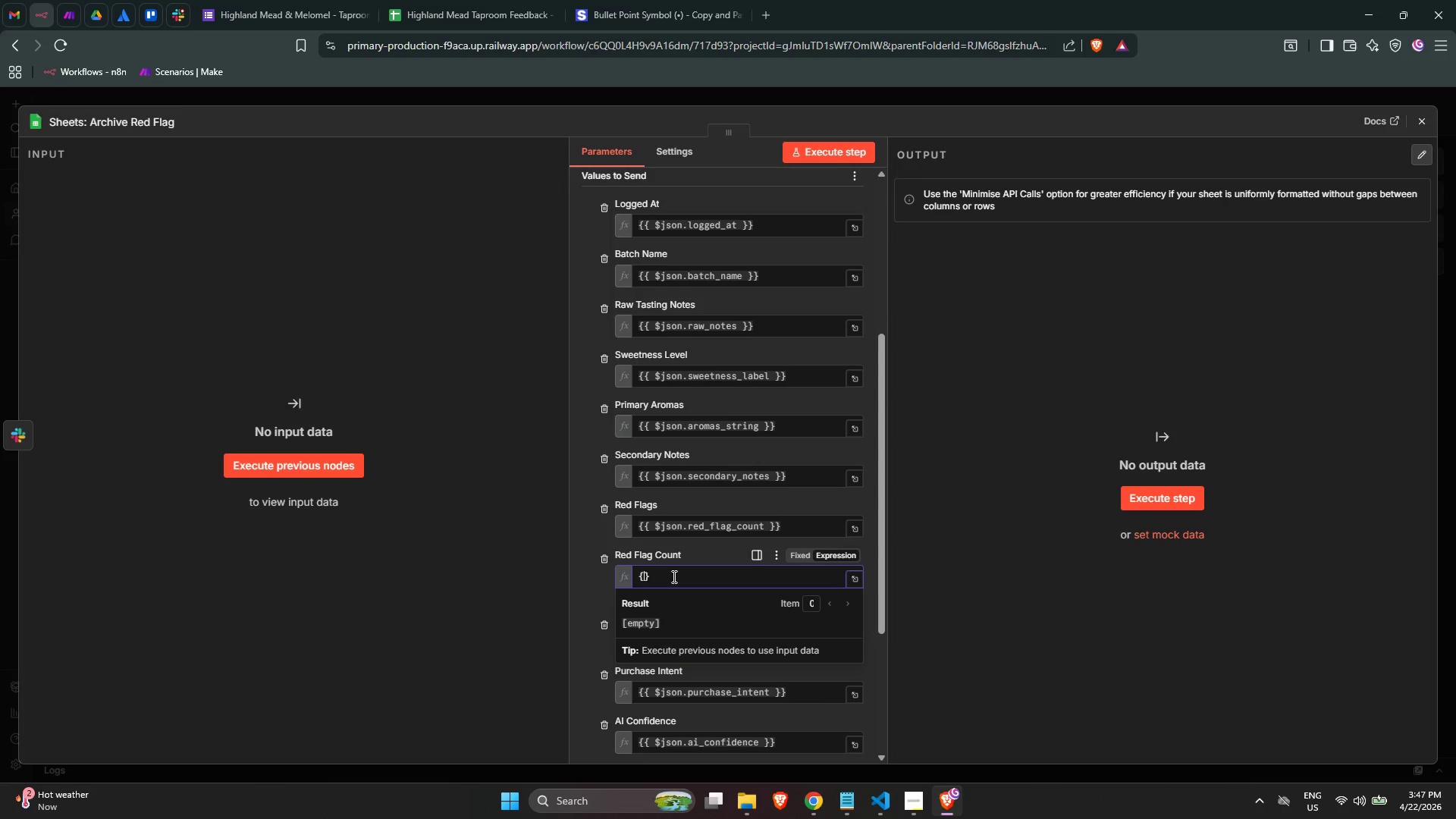 
key(Shift+BracketLeft)
 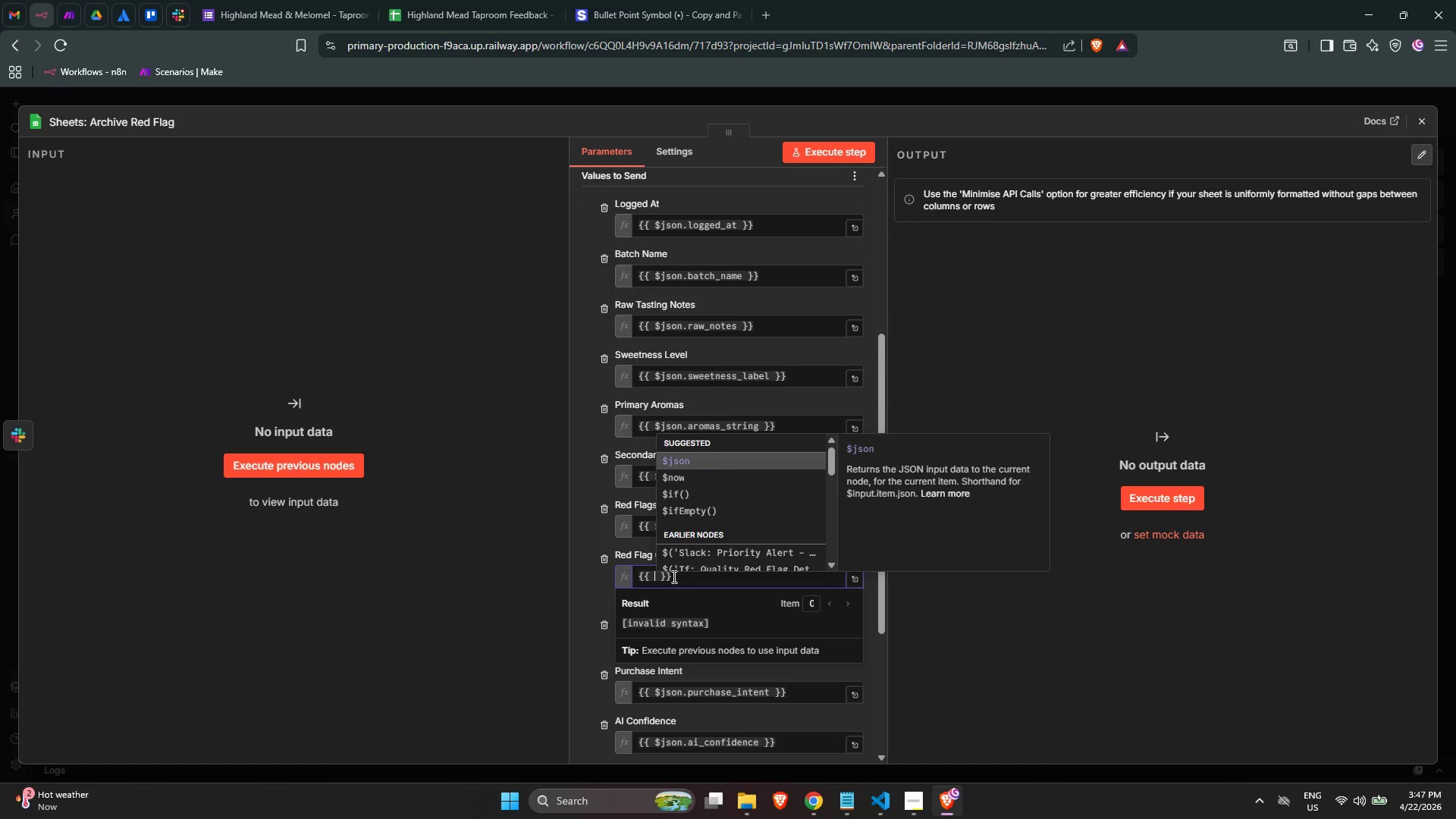 
key(Enter)
 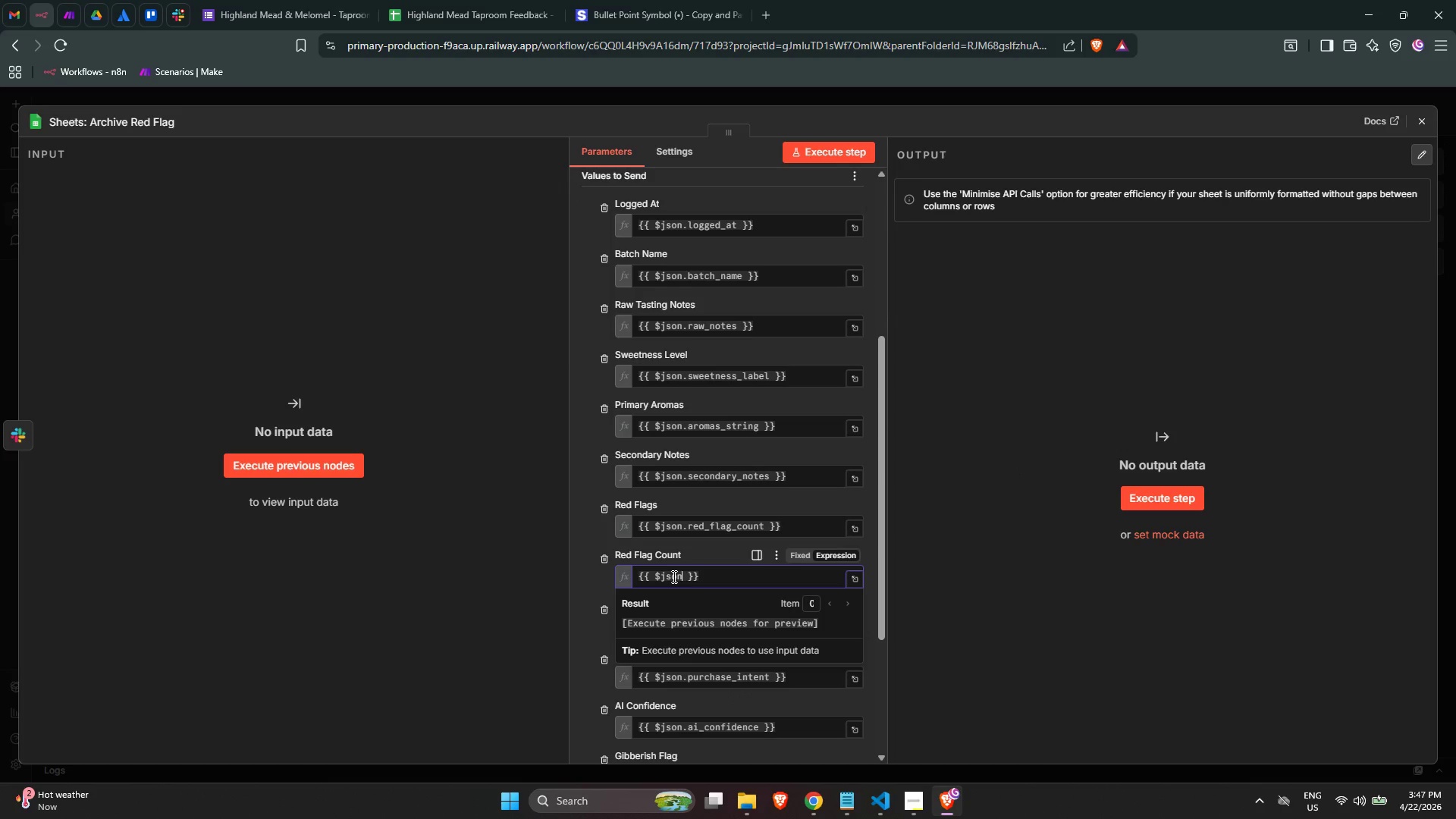 
type(.red_falg_count)
 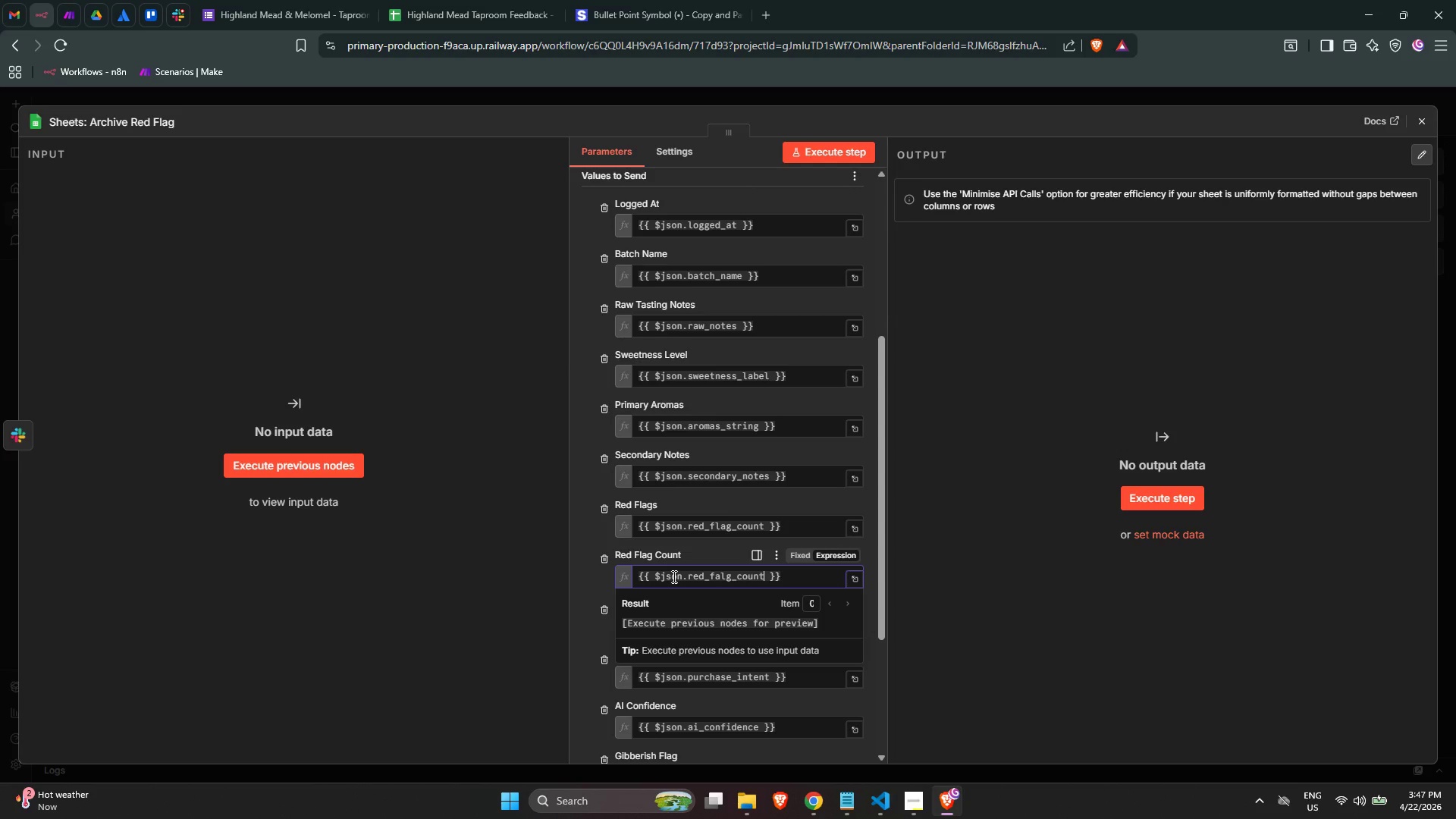 
wait(17.03)
 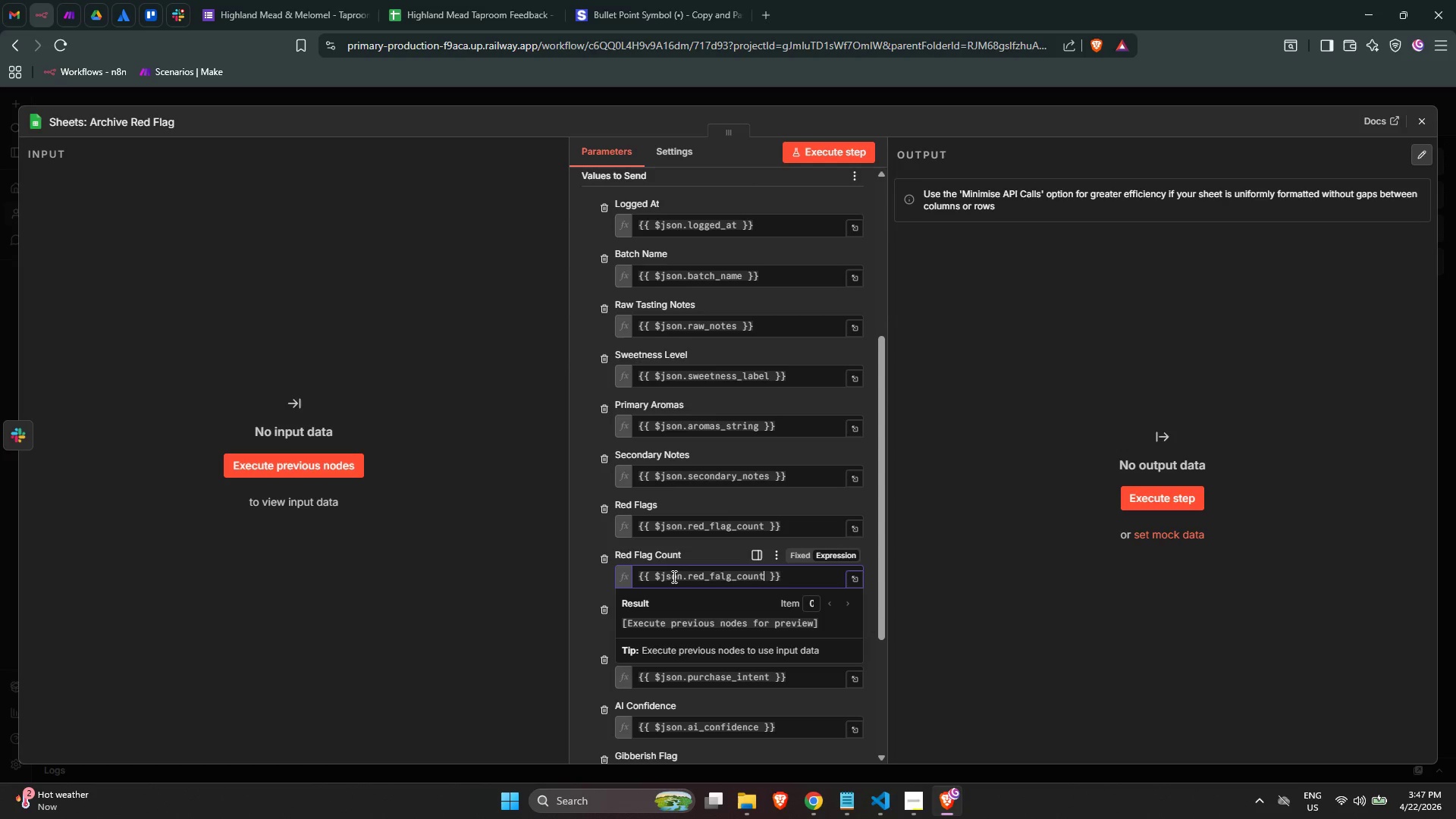 
left_click([722, 582])
 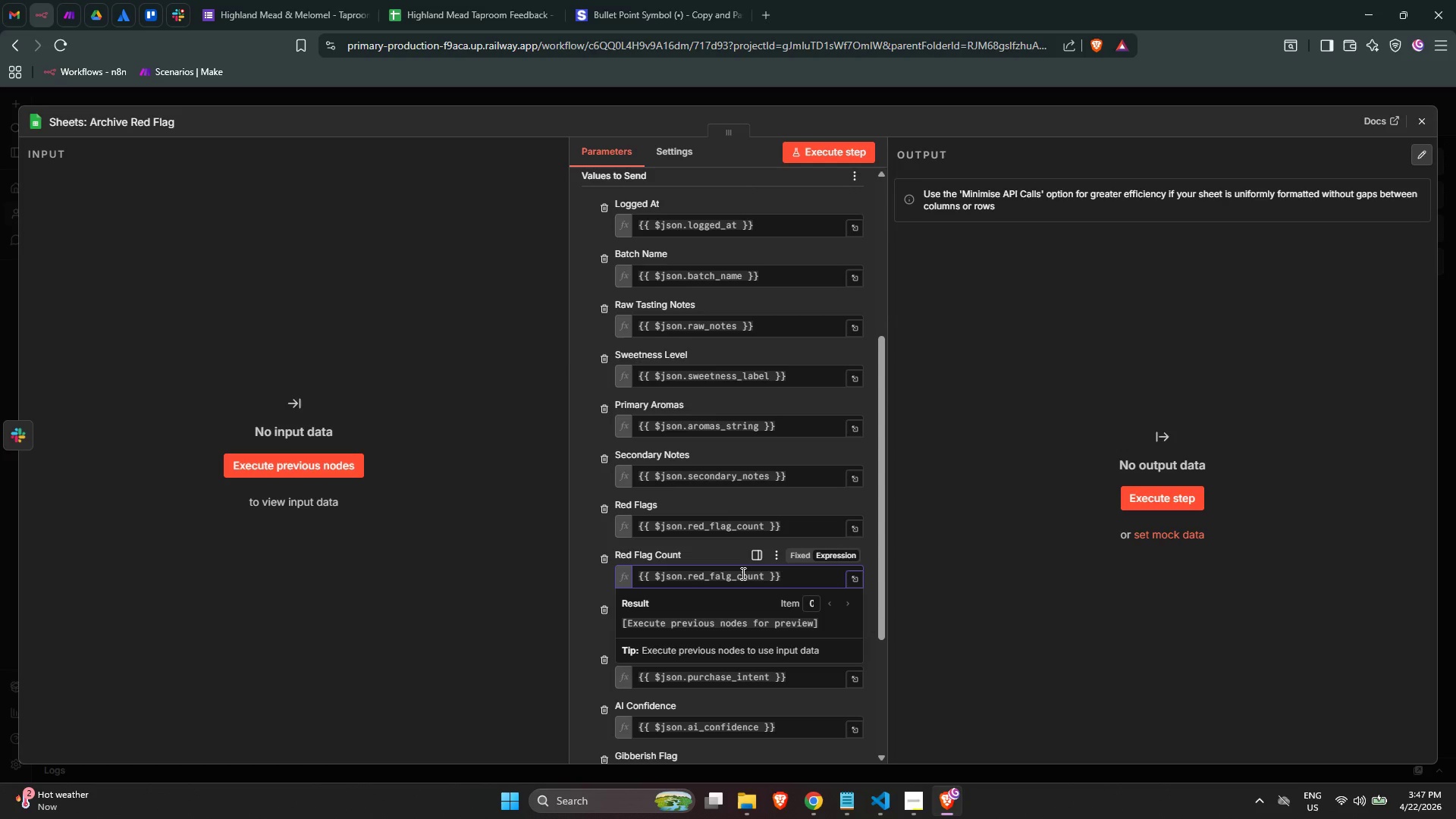 
key(Control+ControlLeft)
 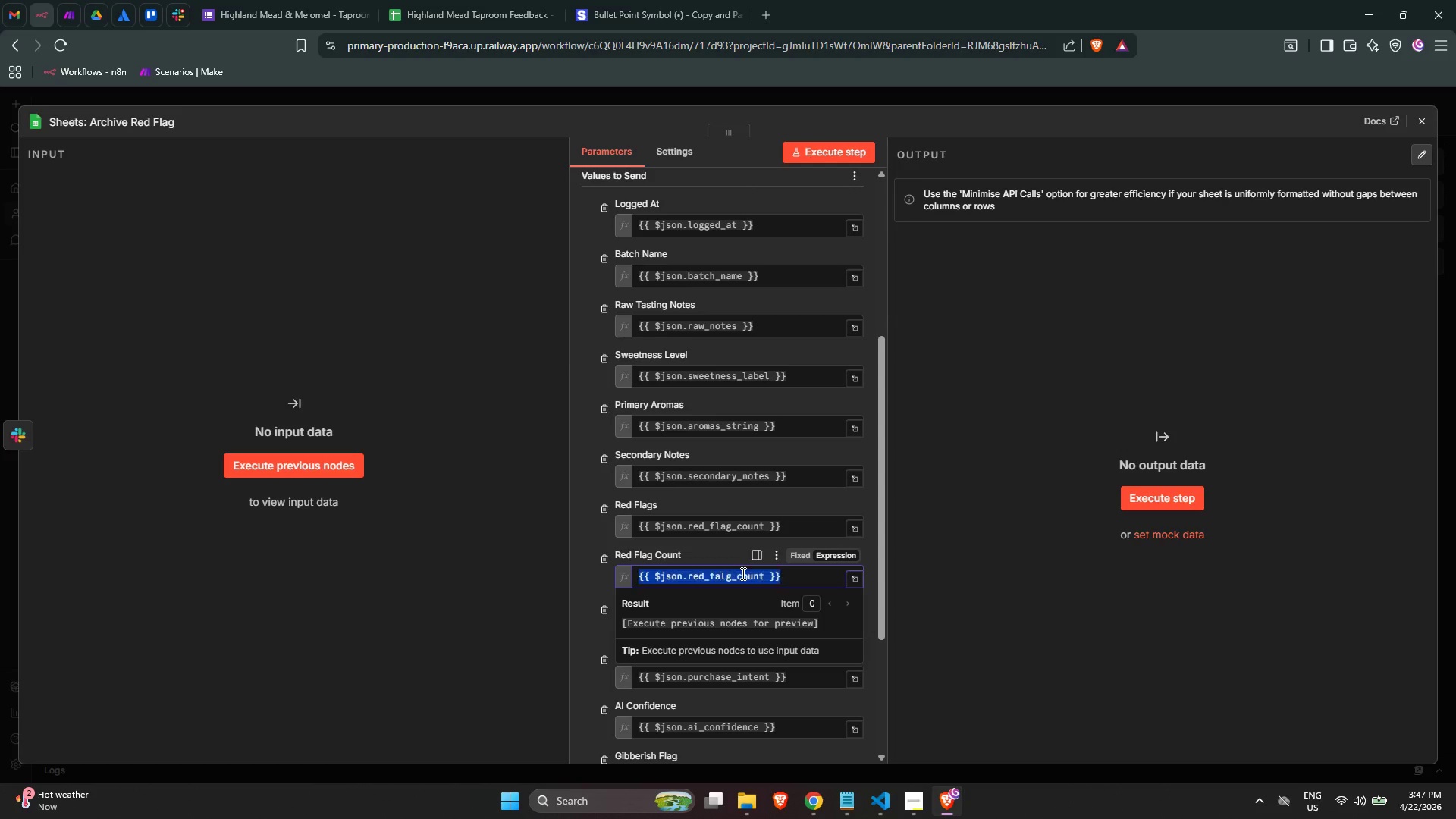 
key(Control+A)
 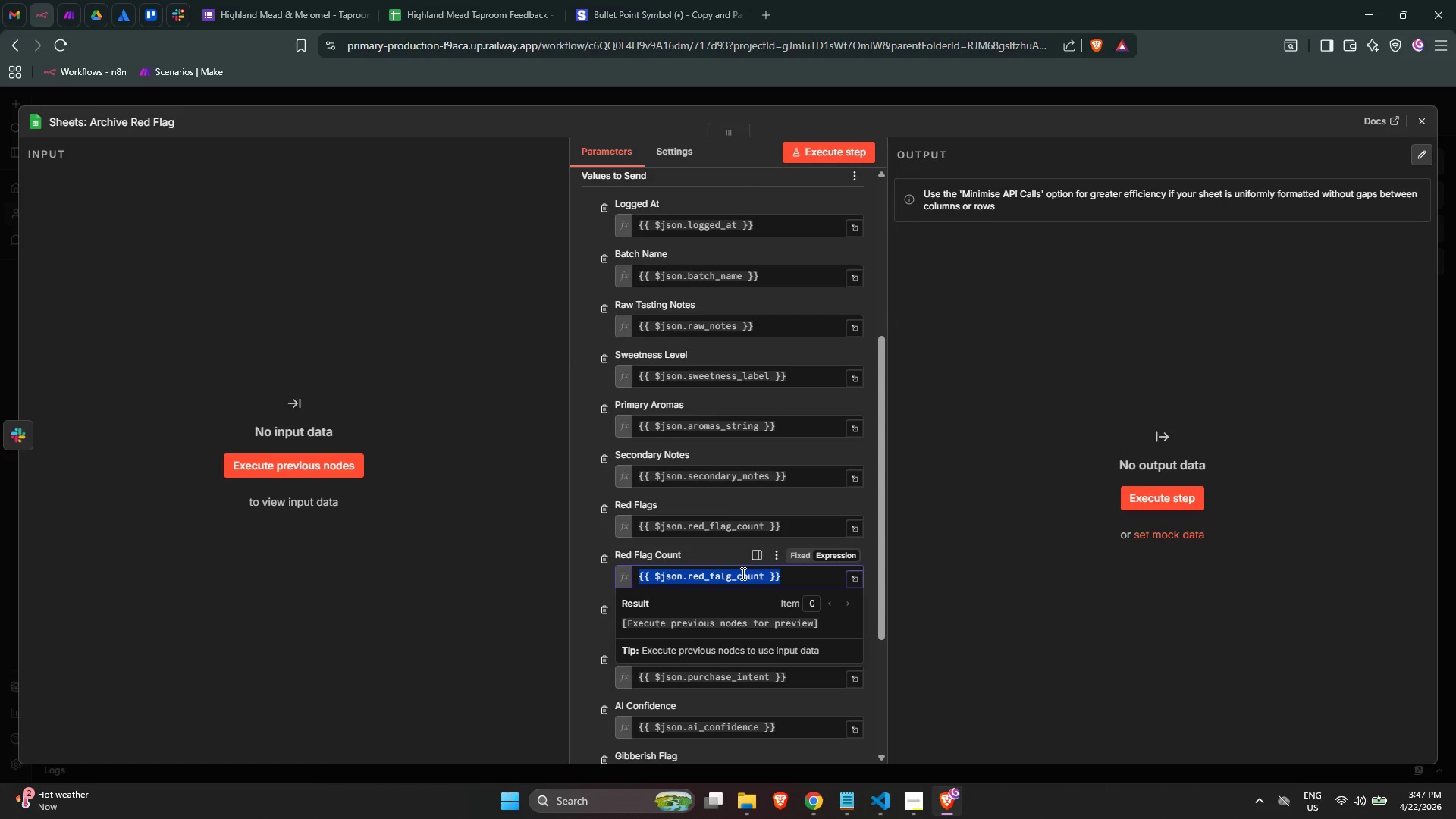 
key(ArrowRight)
 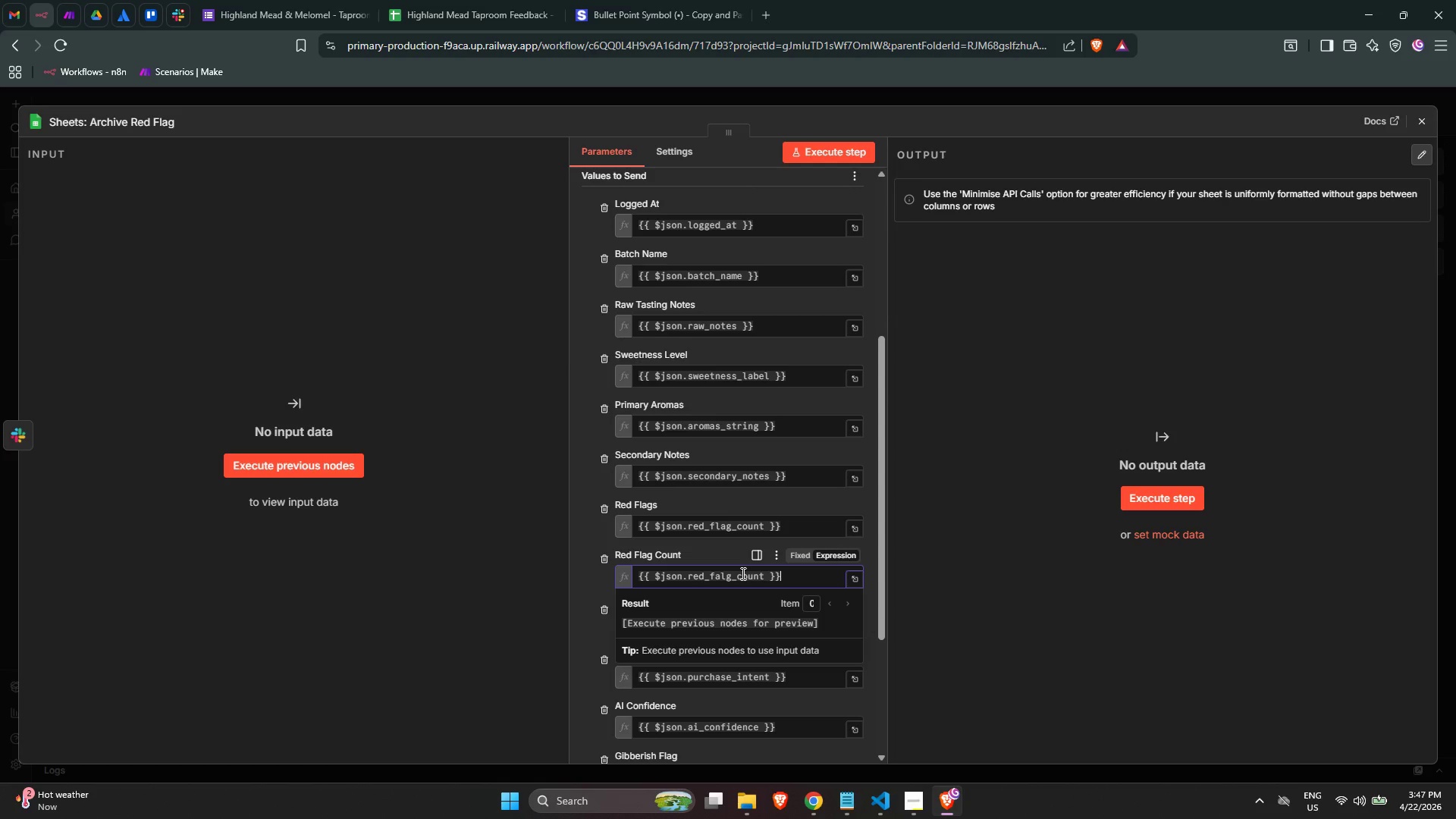 
key(ArrowRight)
 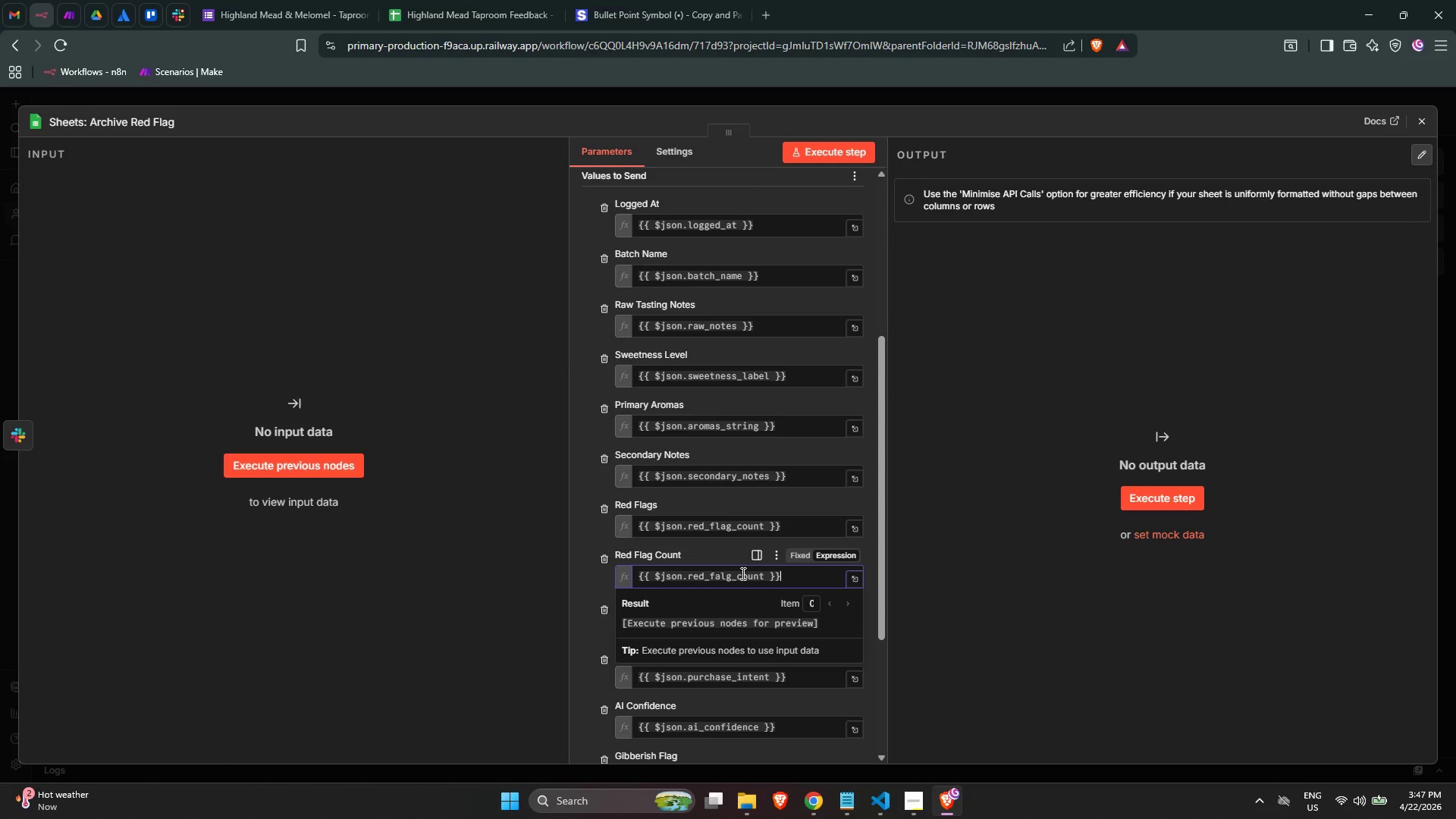 
key(ArrowRight)
 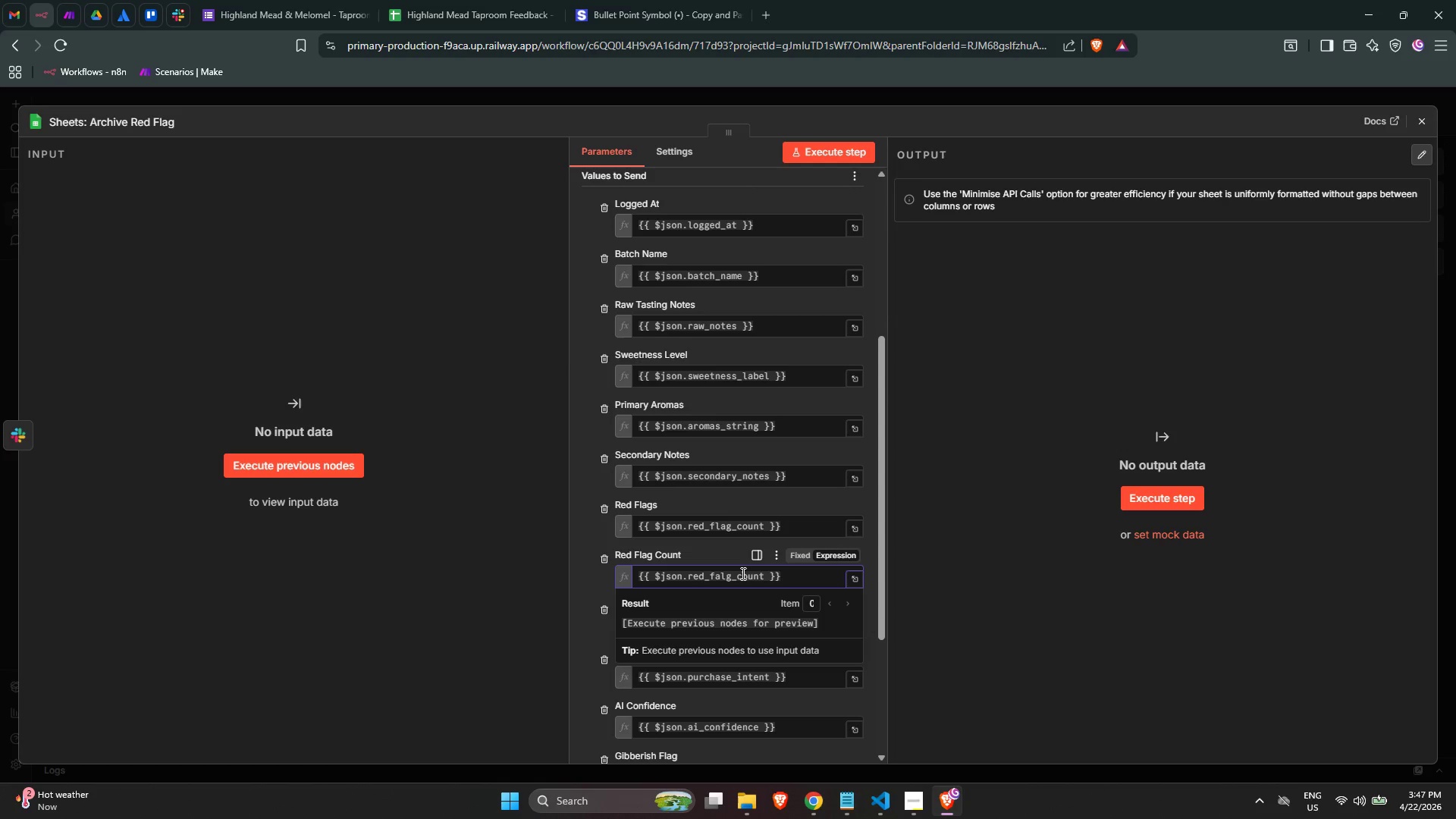 
key(ArrowLeft)
 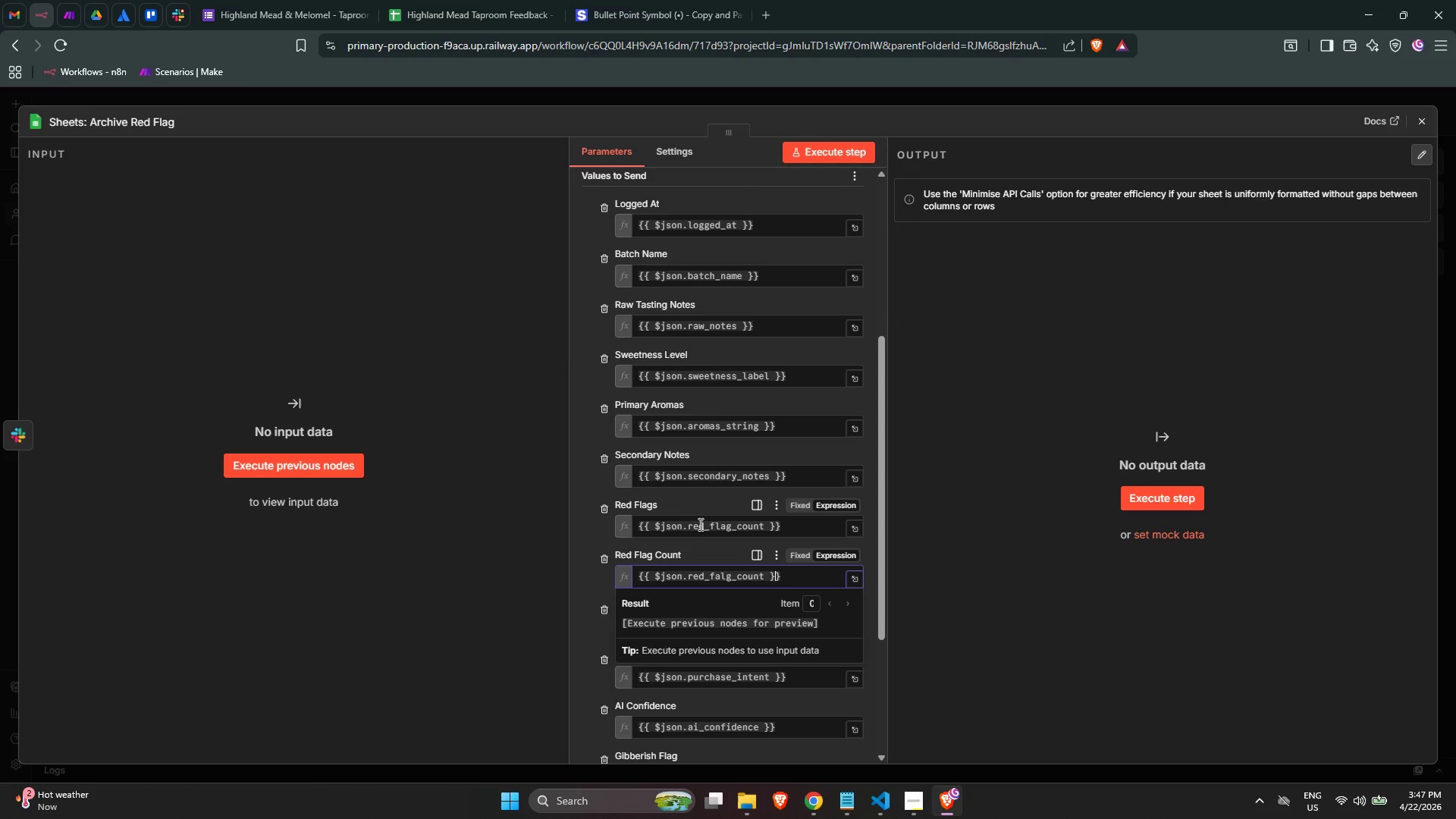 
left_click([718, 526])
 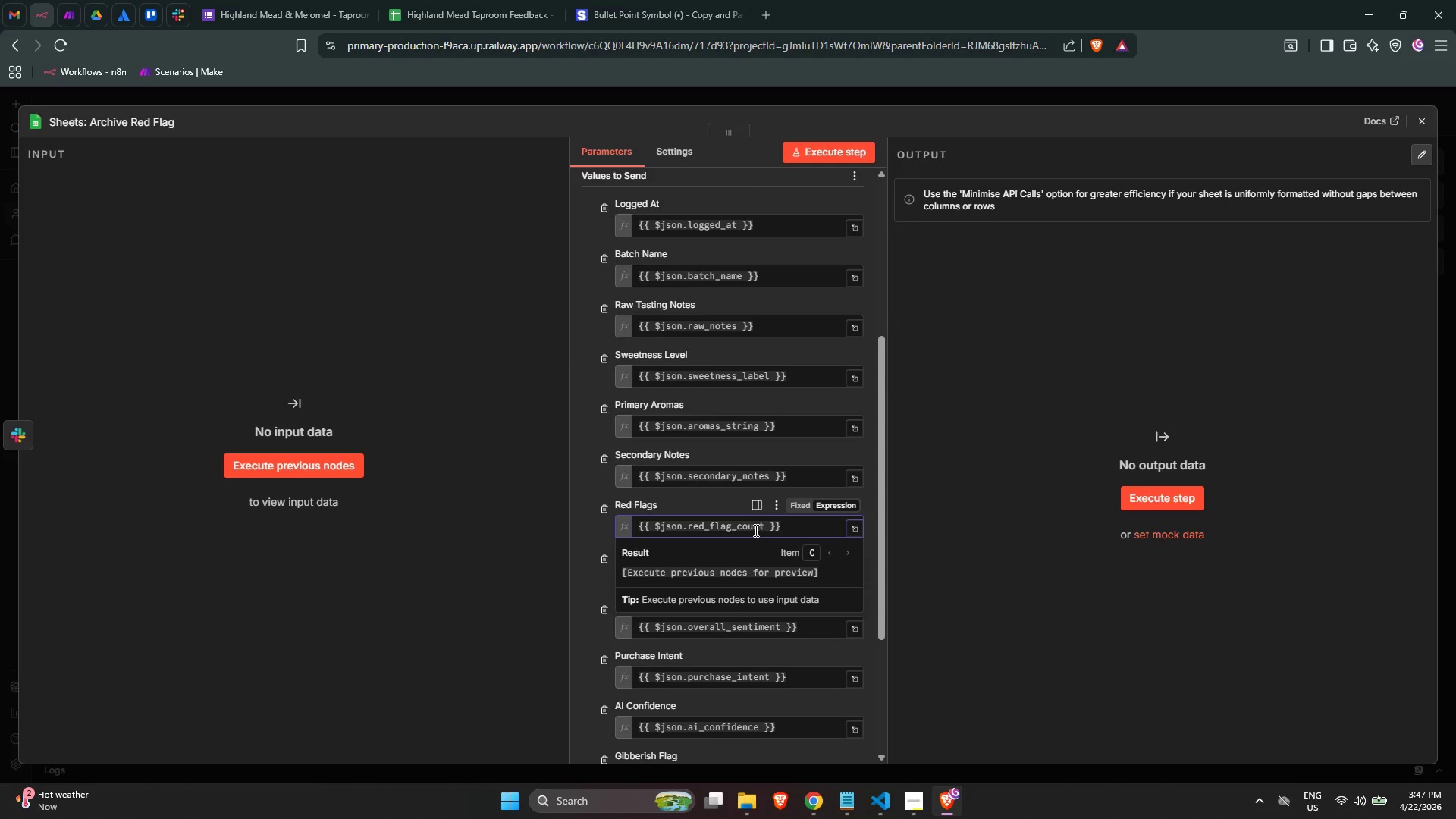 
wait(5.36)
 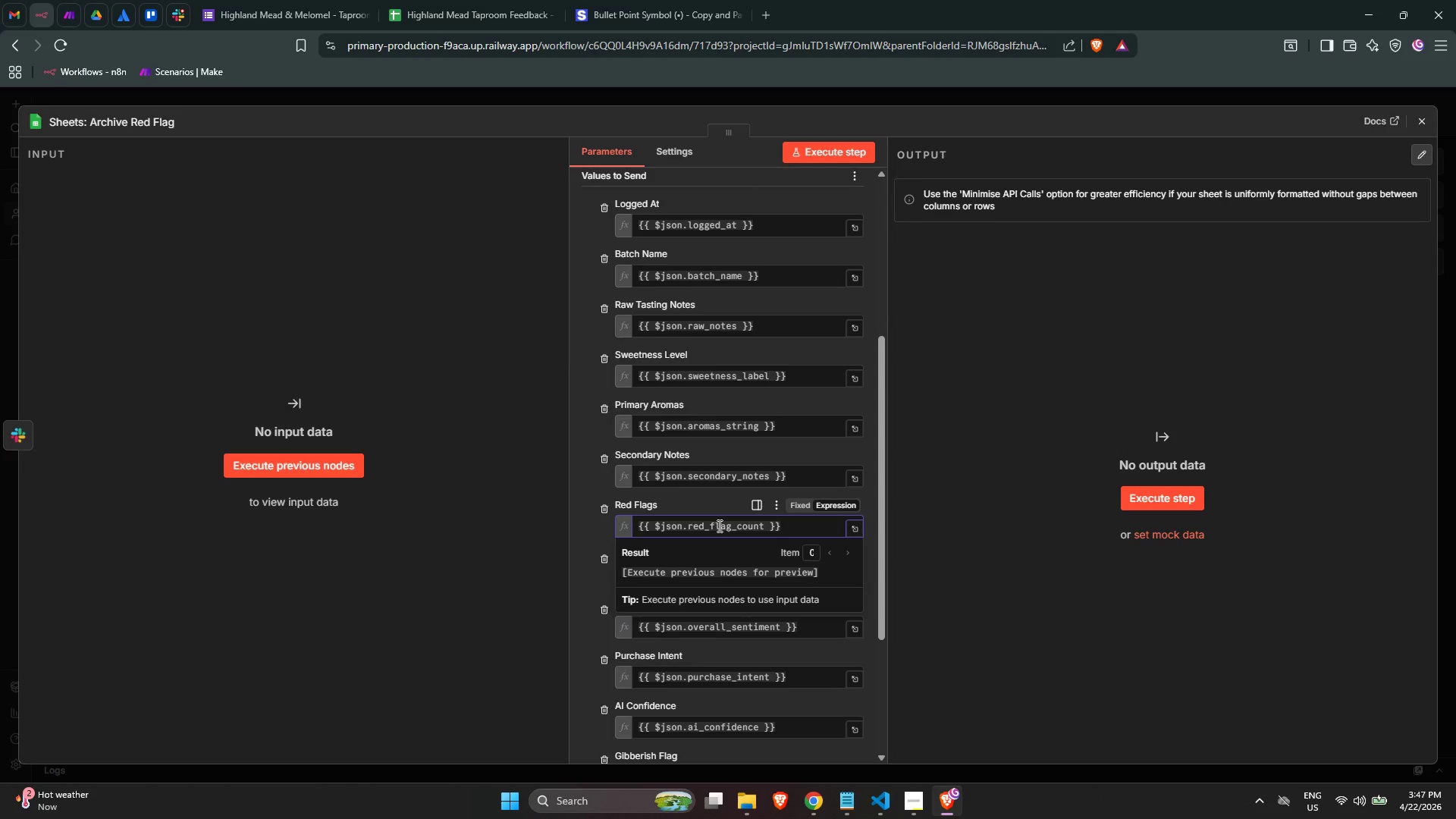 
left_click([744, 526])
 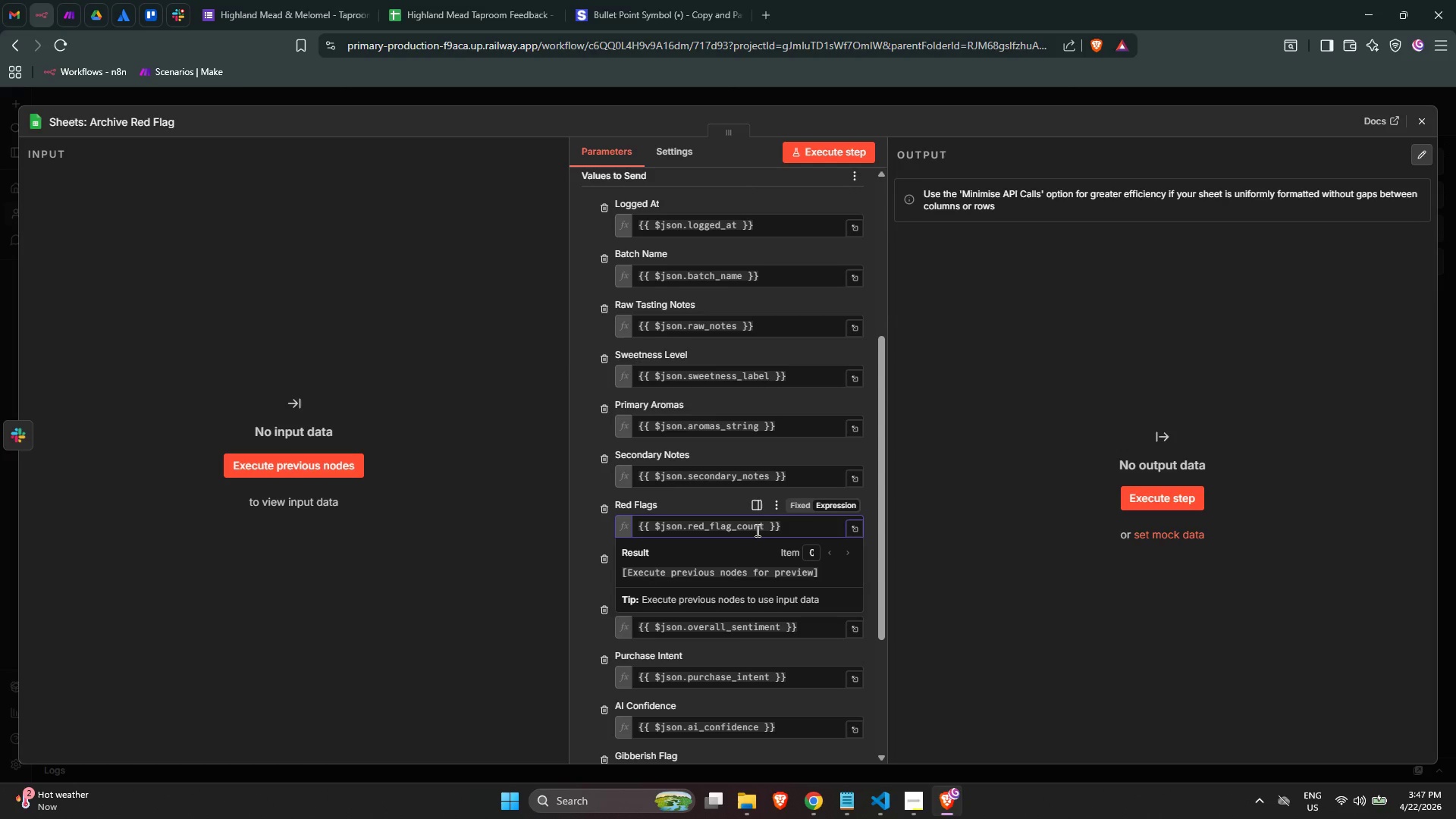 
key(ArrowRight)
 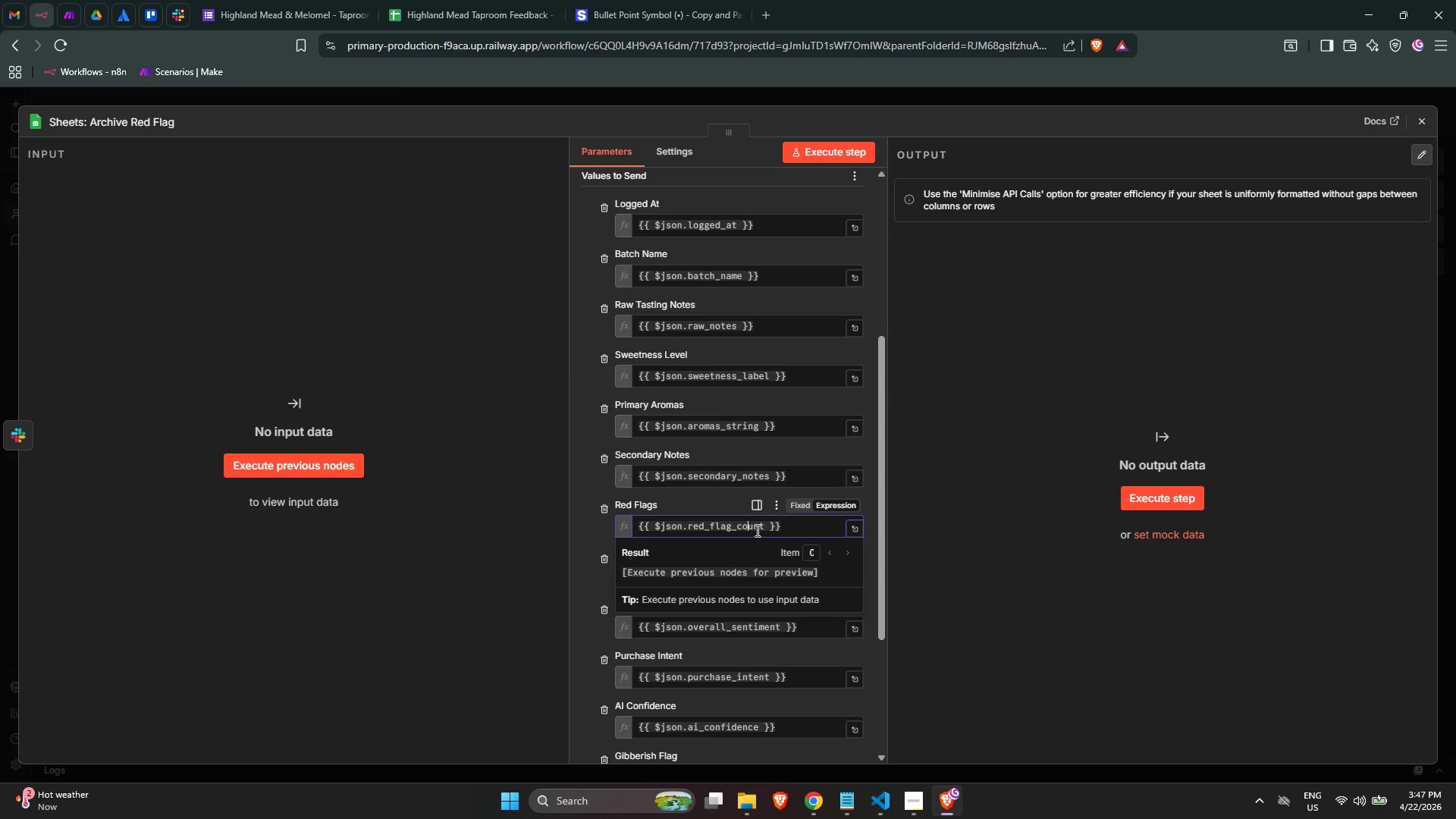 
key(ArrowRight)
 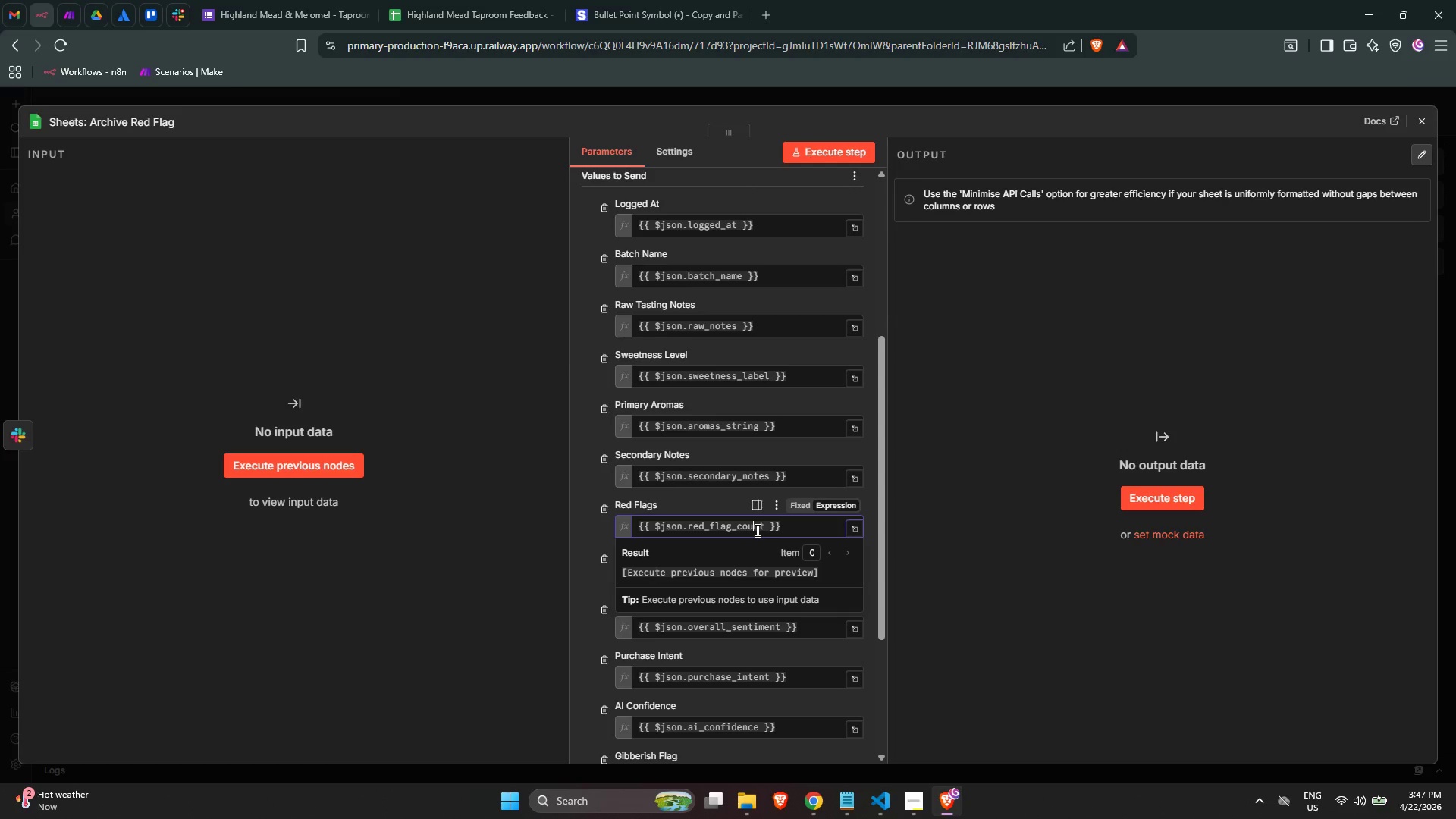 
key(ArrowRight)
 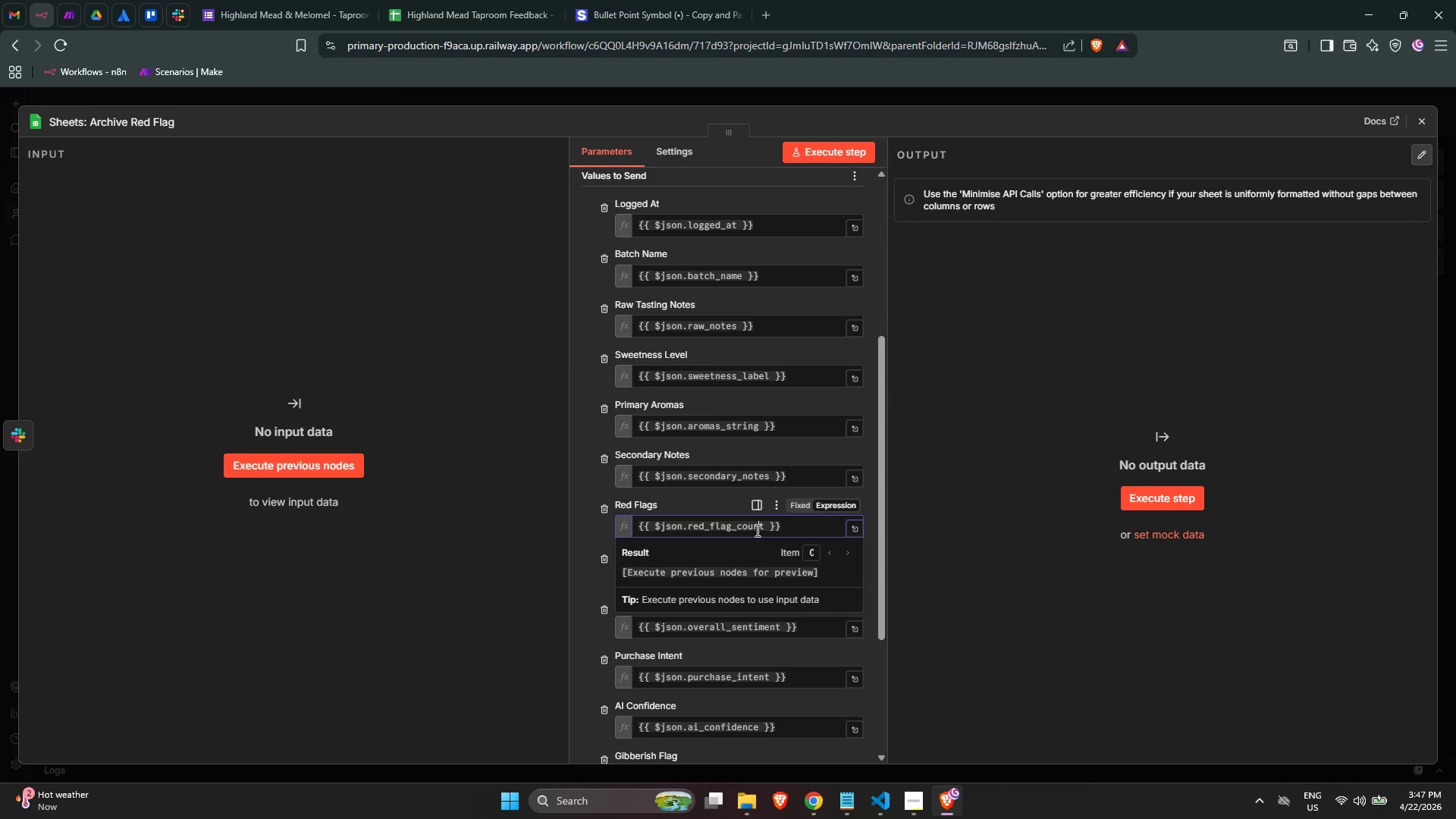 
key(ArrowRight)
 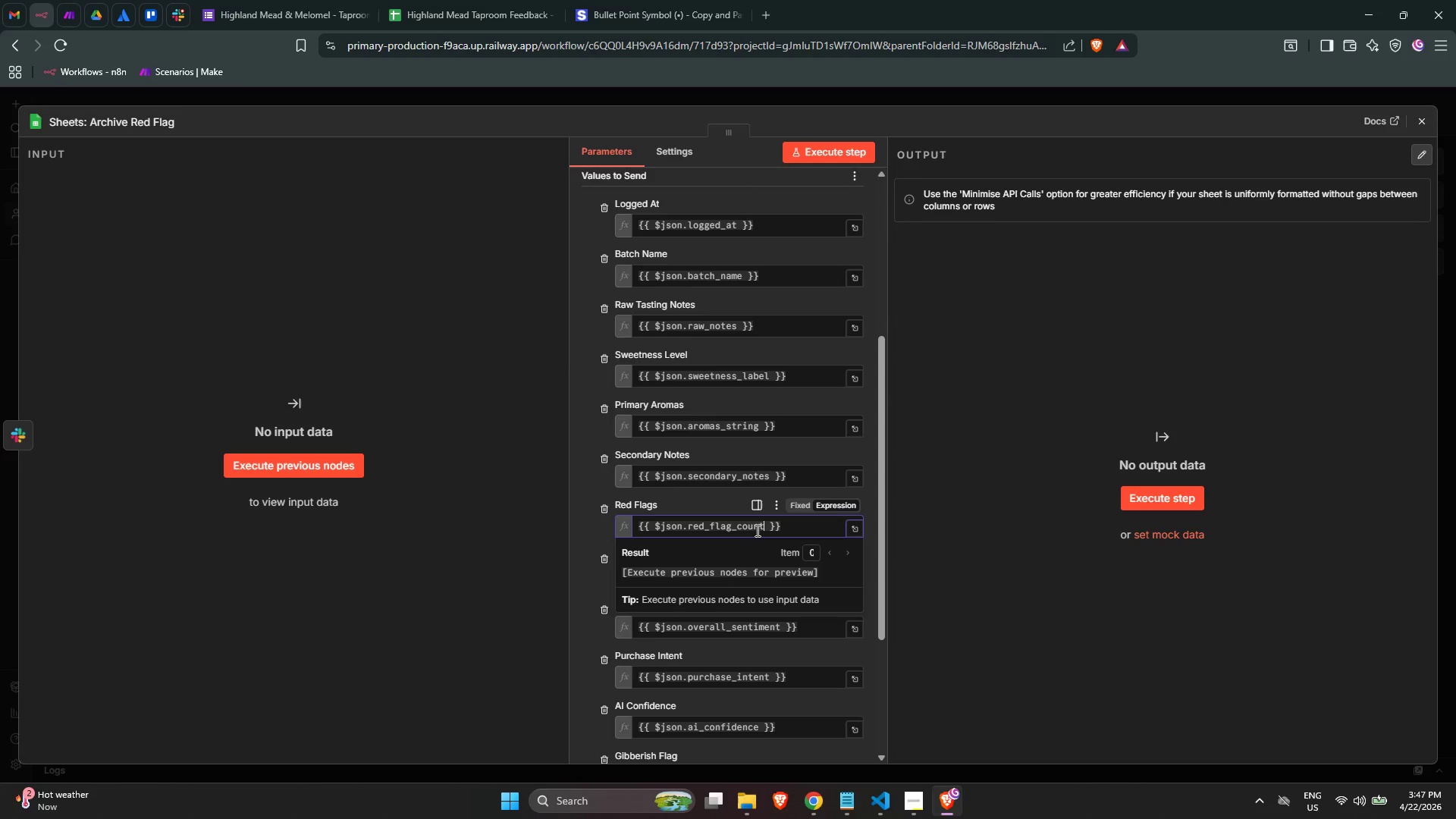 
key(Backspace)
key(Backspace)
key(Backspace)
key(Backspace)
key(Backspace)
key(Backspace)
type(s_string)
 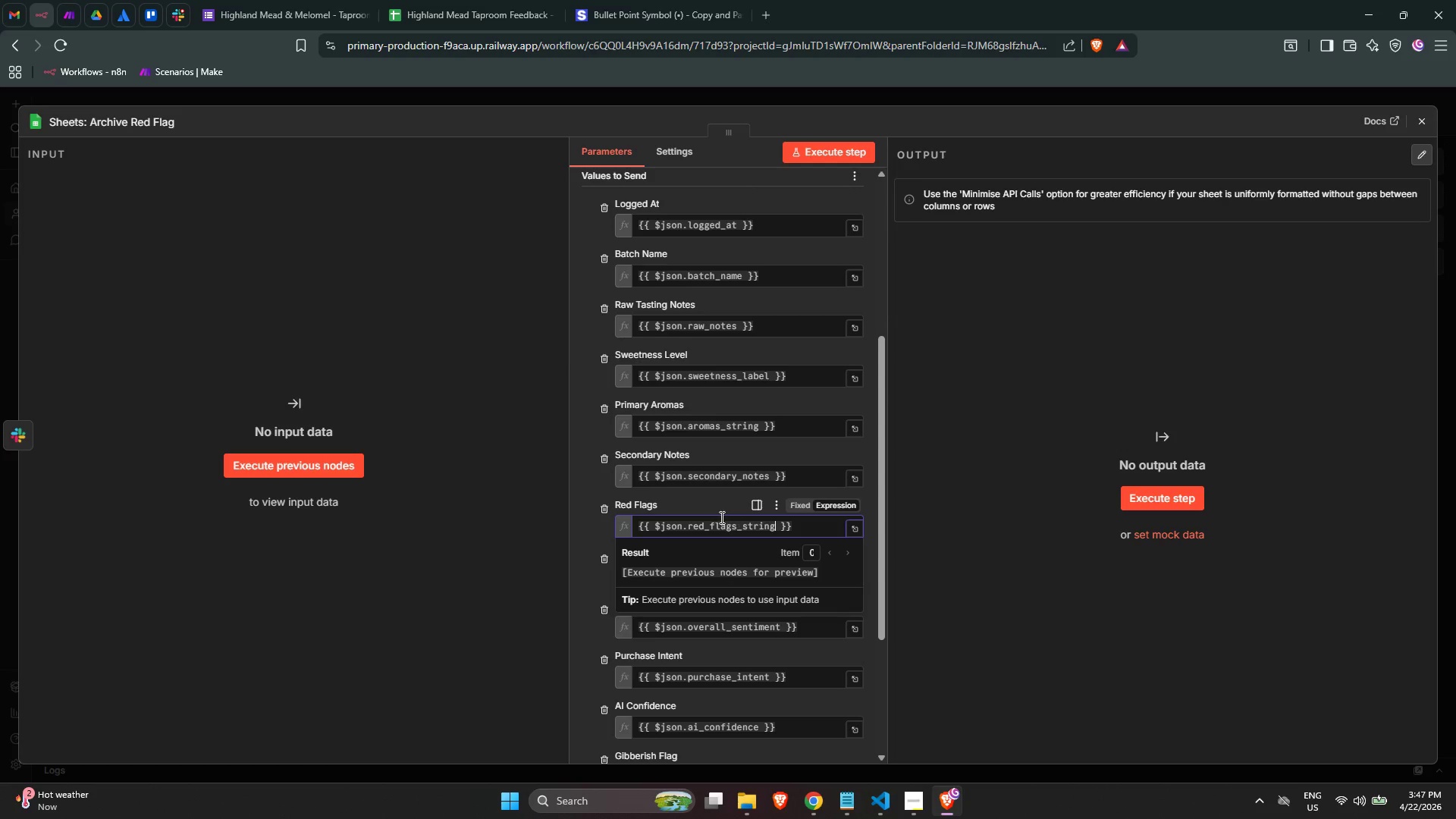 
left_click([716, 506])
 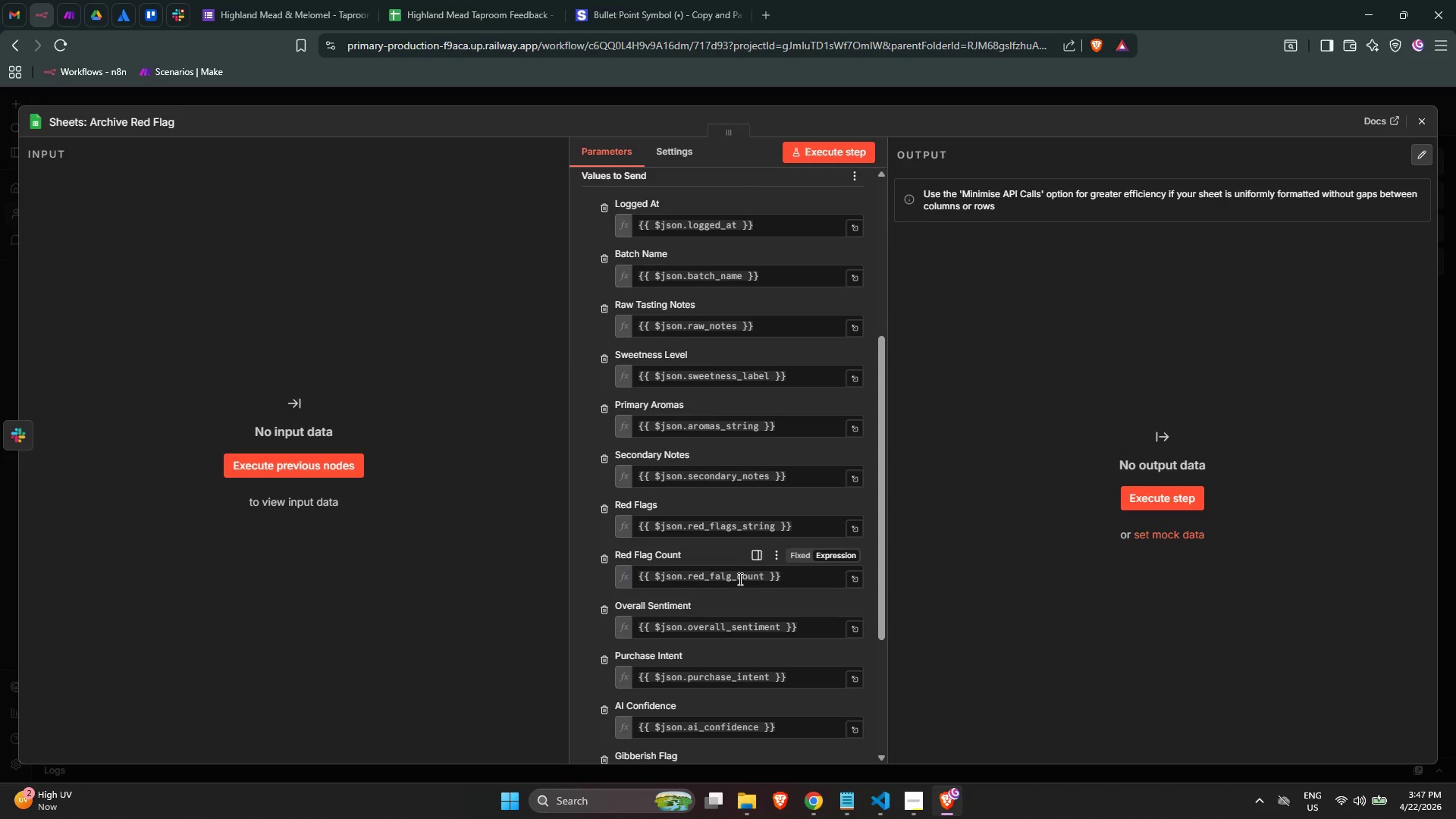 
left_click([731, 576])
 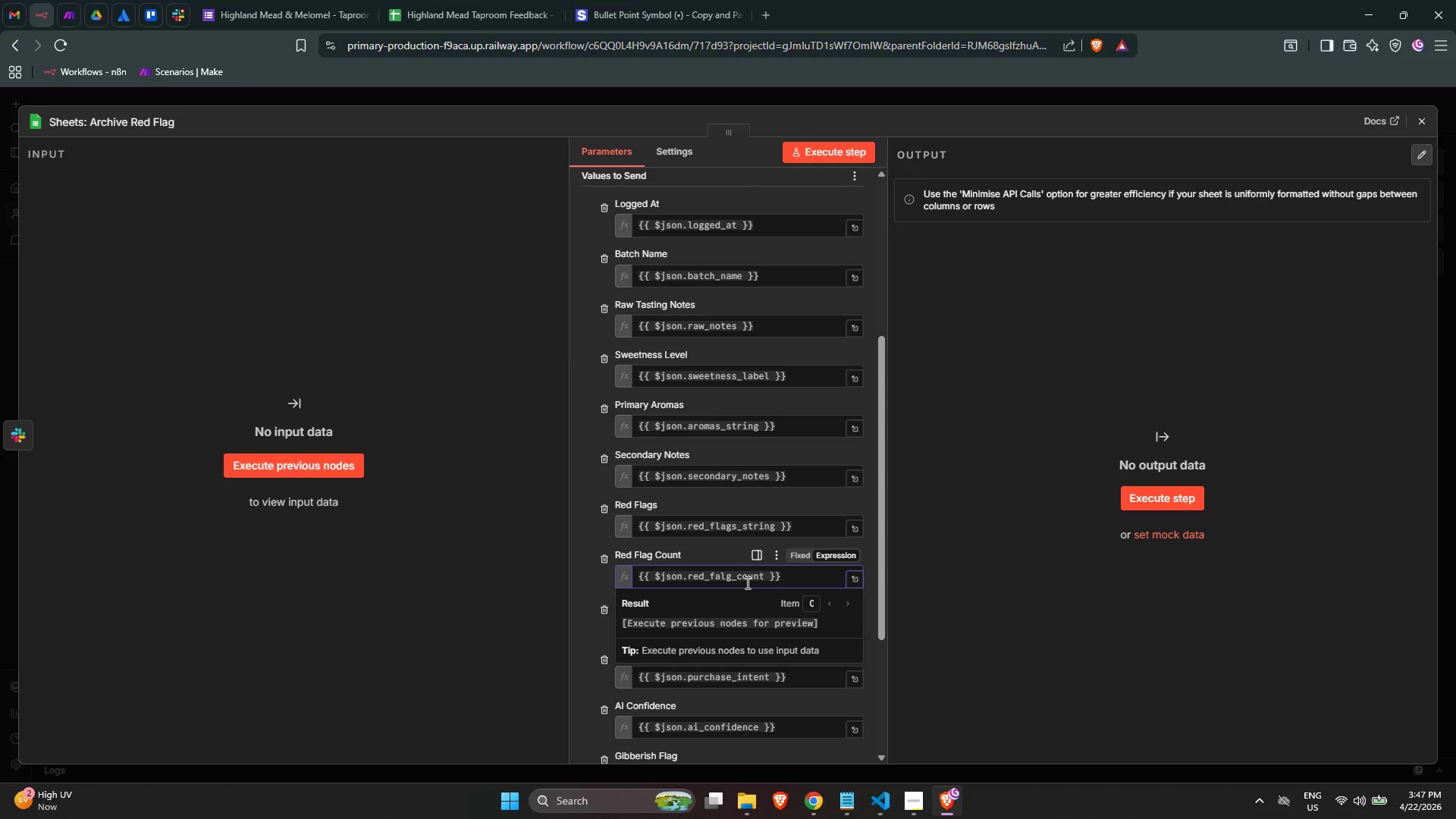 
key(Backspace)
key(Backspace)
key(Backspace)
type(lag)
 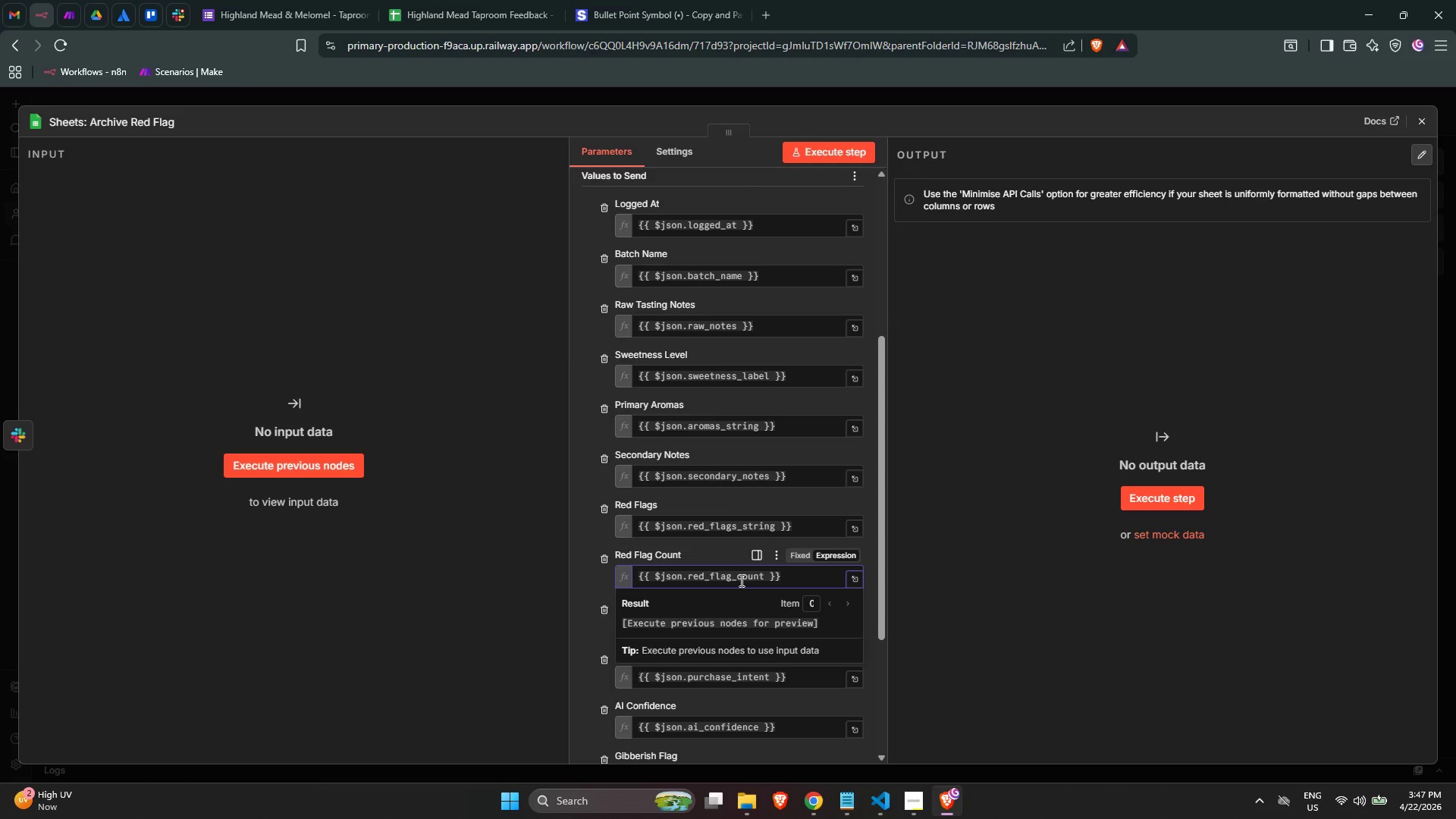 
left_click([591, 531])
 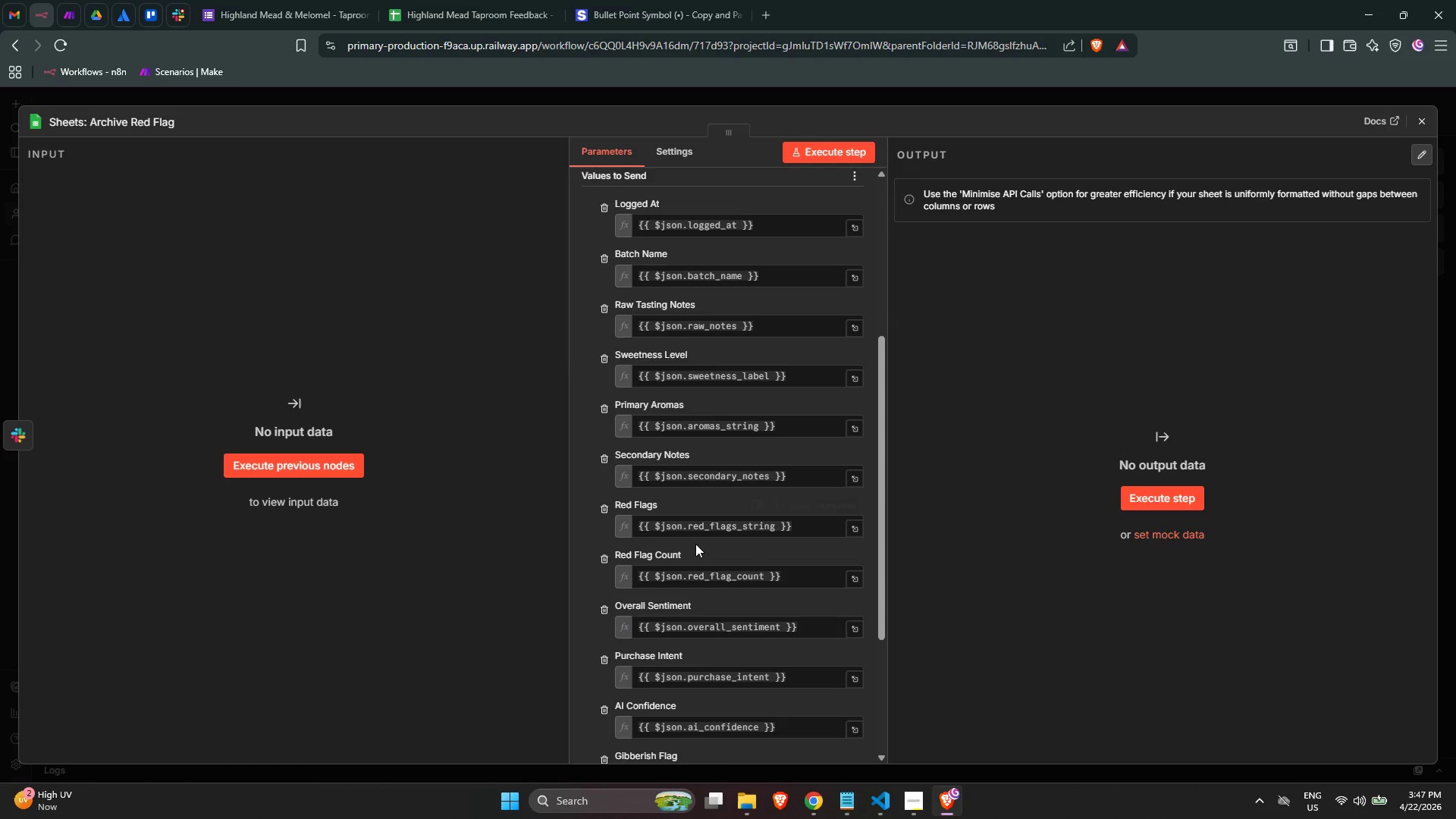 
scroll: coordinate [695, 544], scroll_direction: down, amount: 1.0
 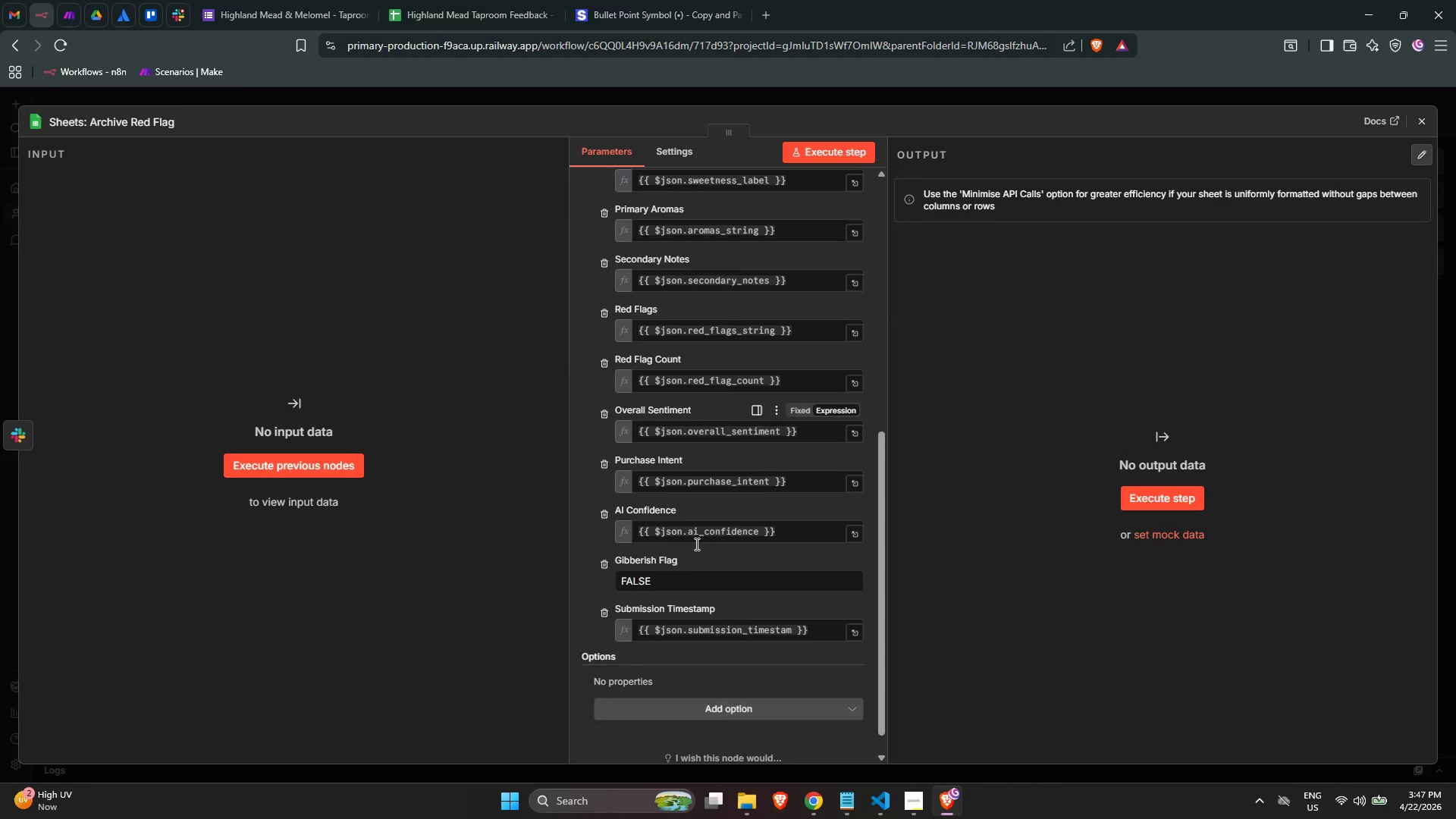 
mouse_move([680, 592])
 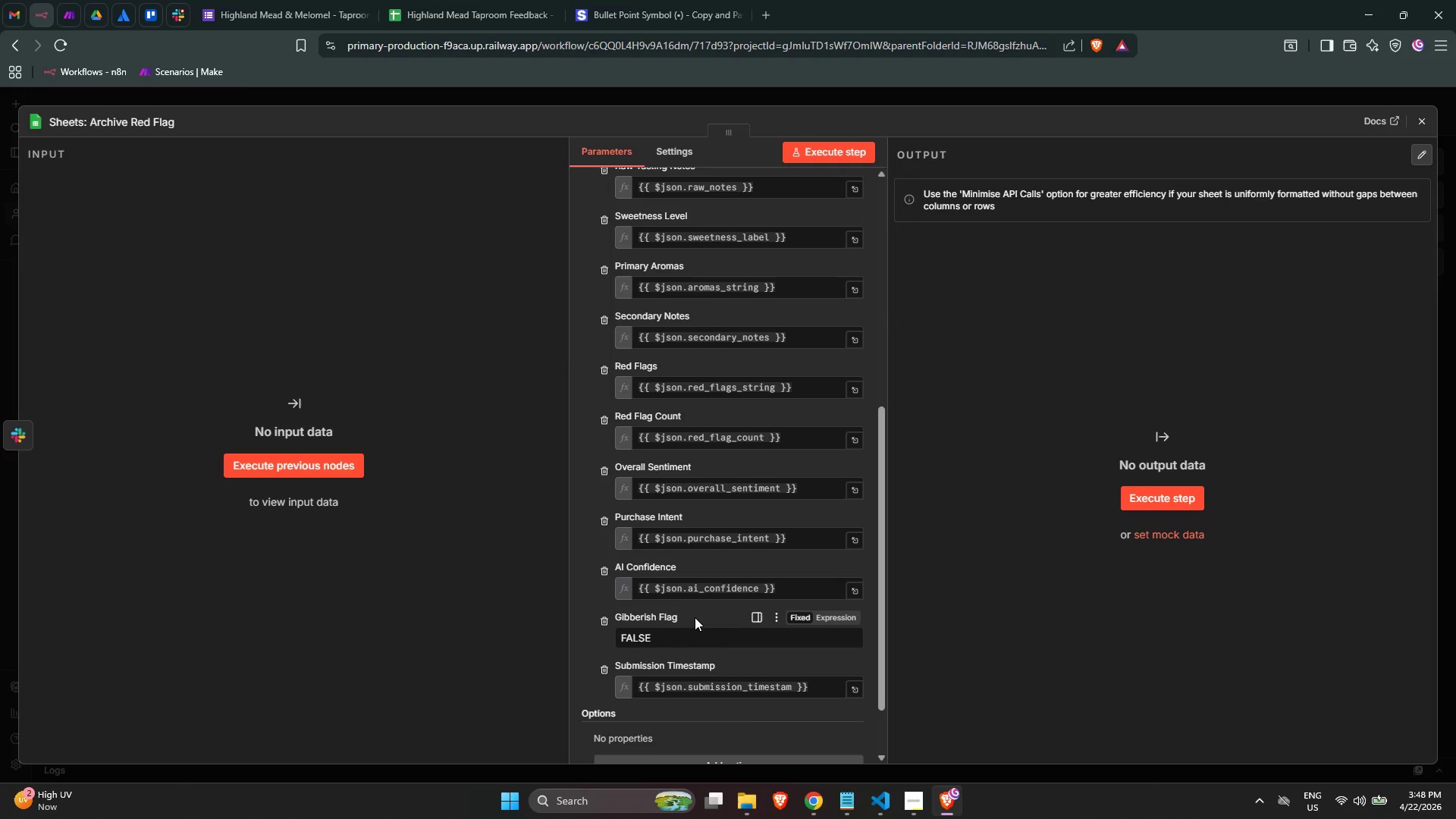 
wait(11.61)
 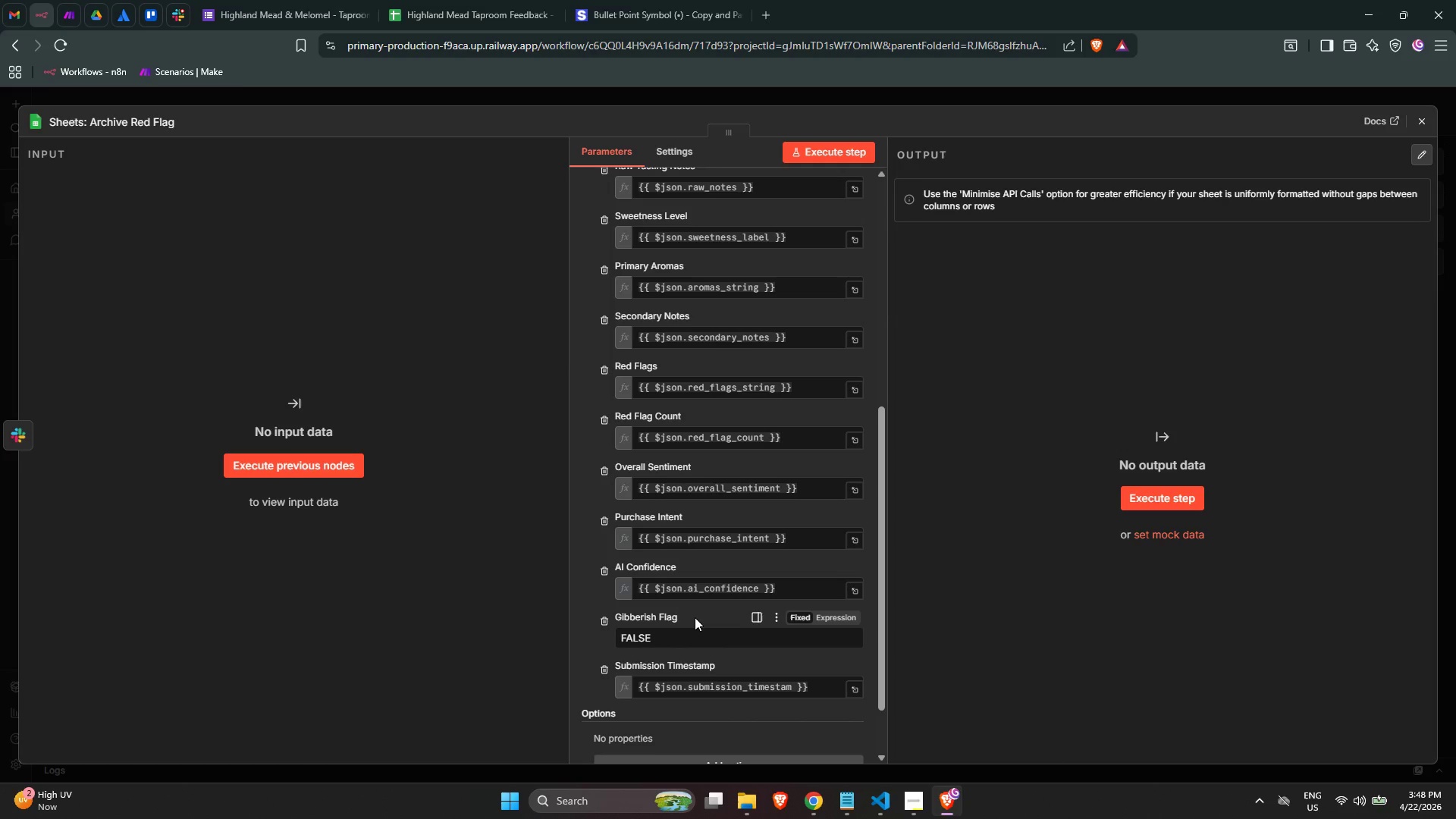 
mouse_move([814, 505])
 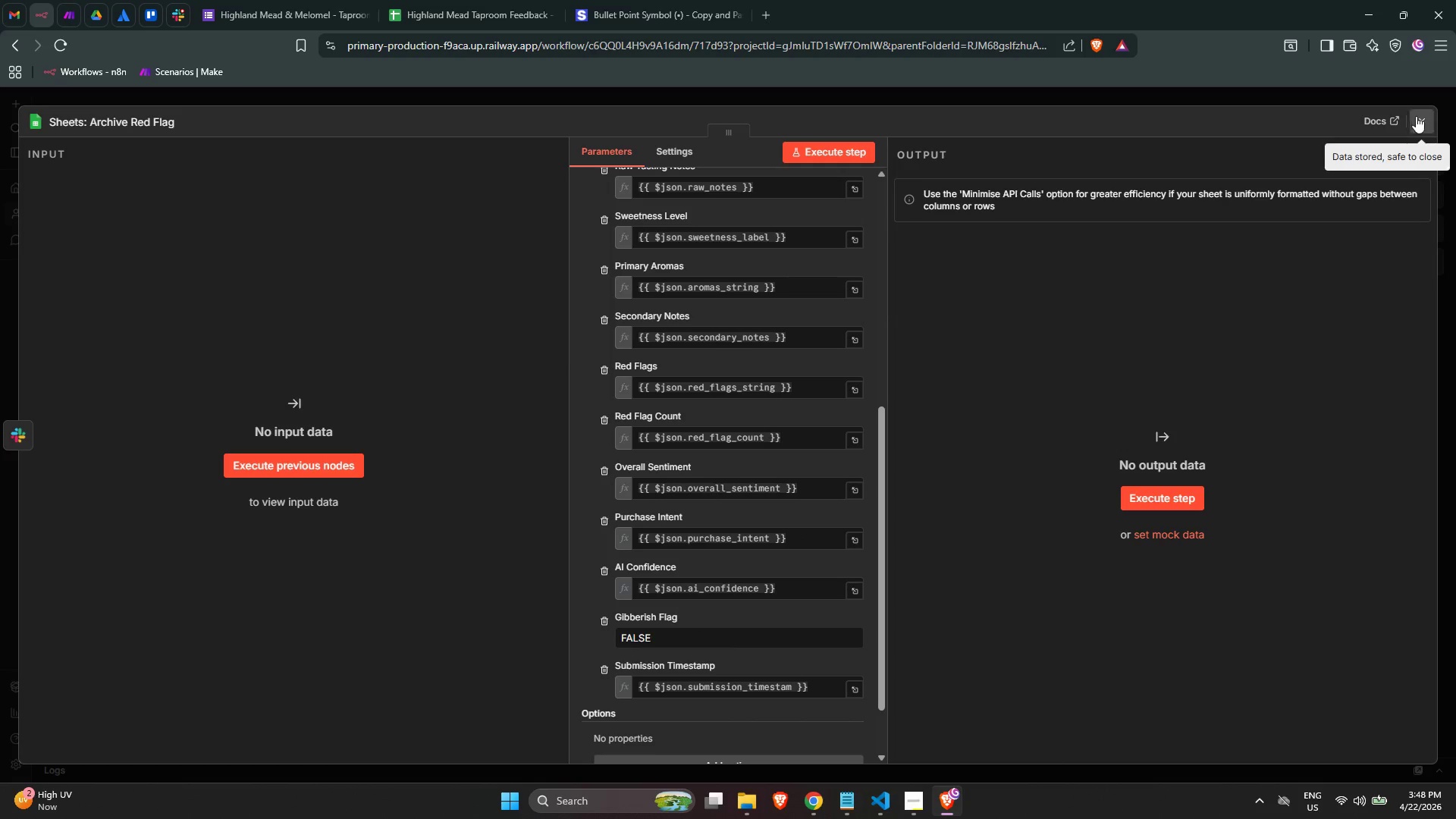 
left_click([1418, 116])
 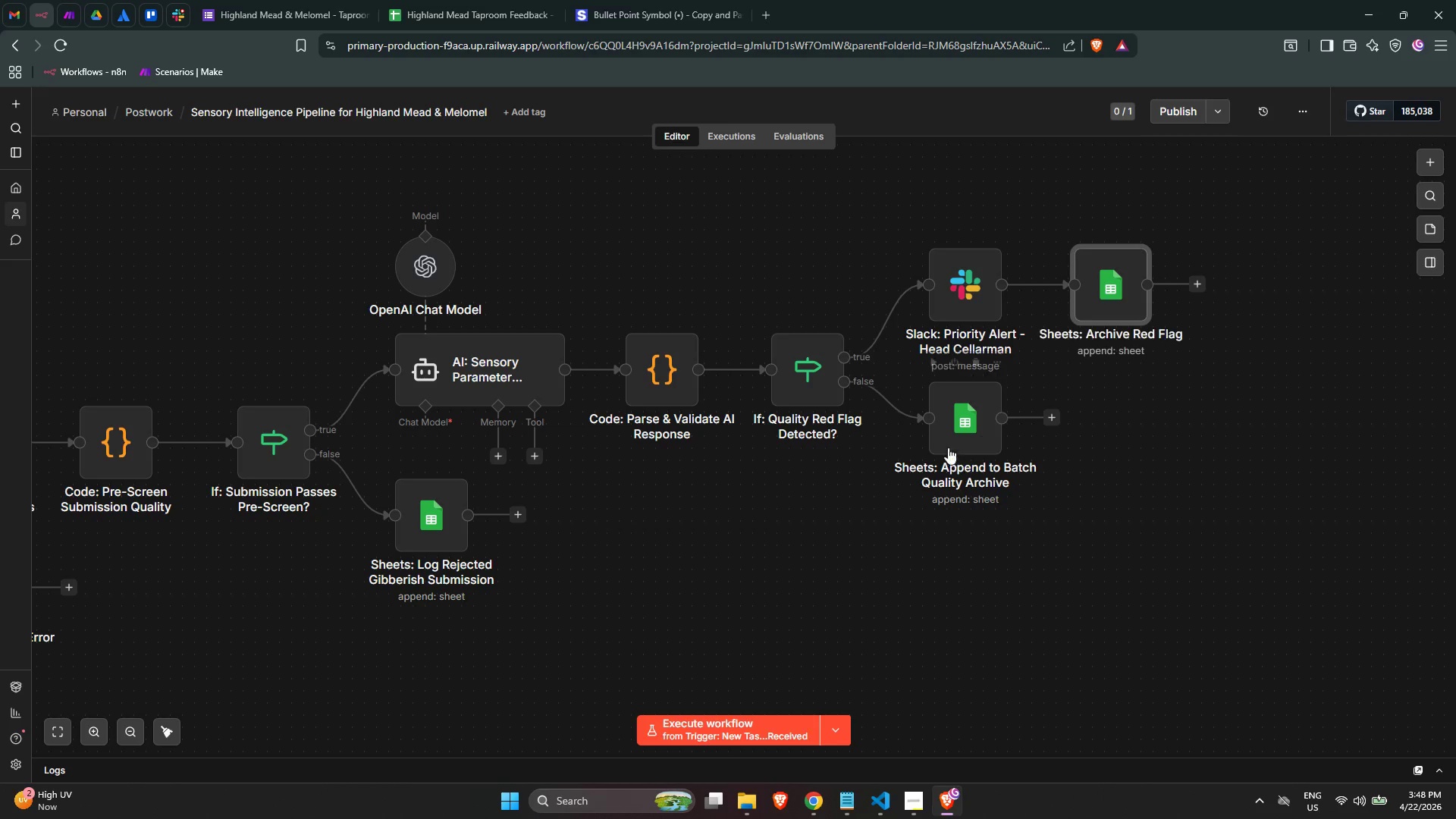 
double_click([968, 431])
 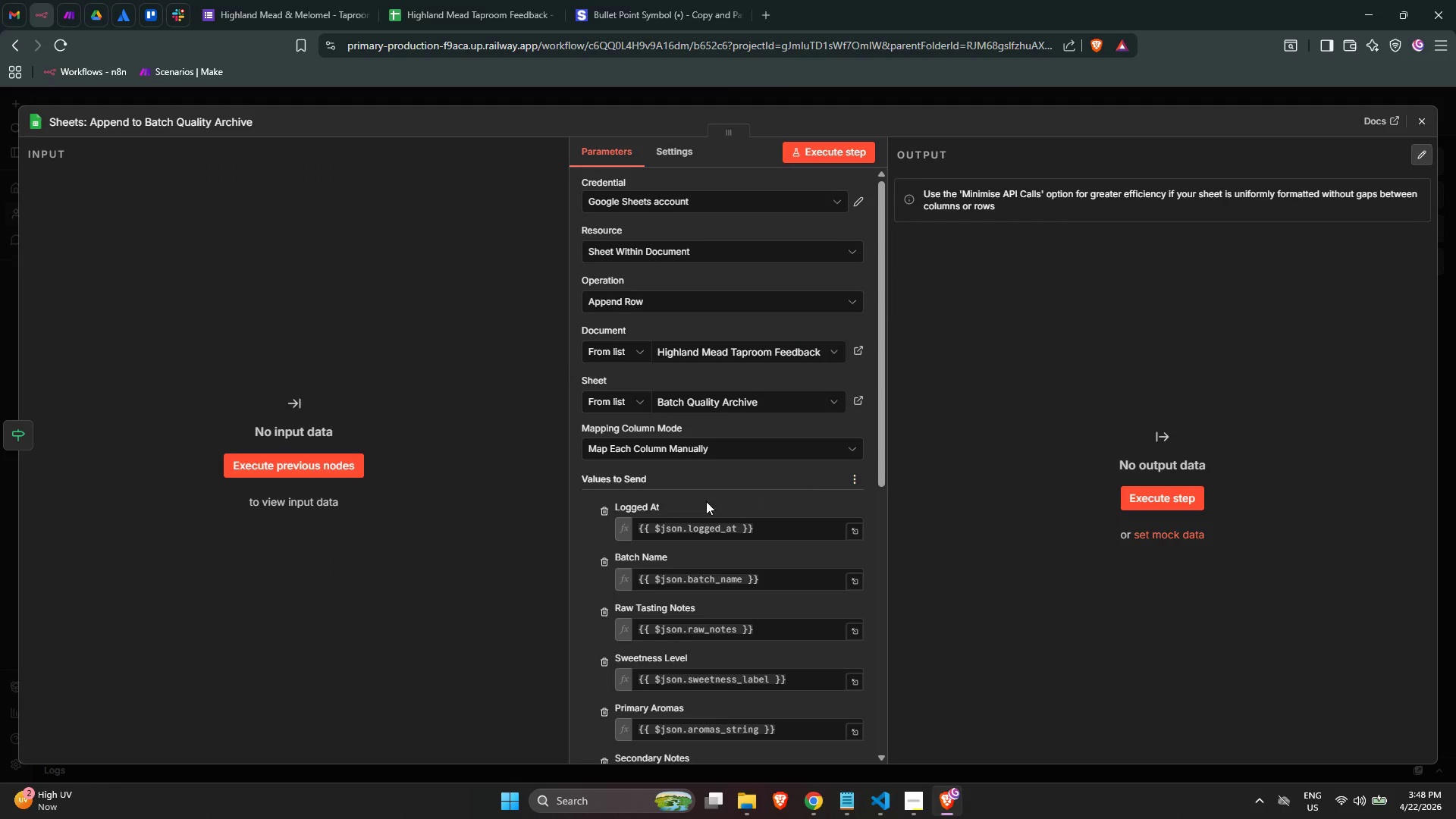 
scroll: coordinate [696, 504], scroll_direction: down, amount: 7.0
 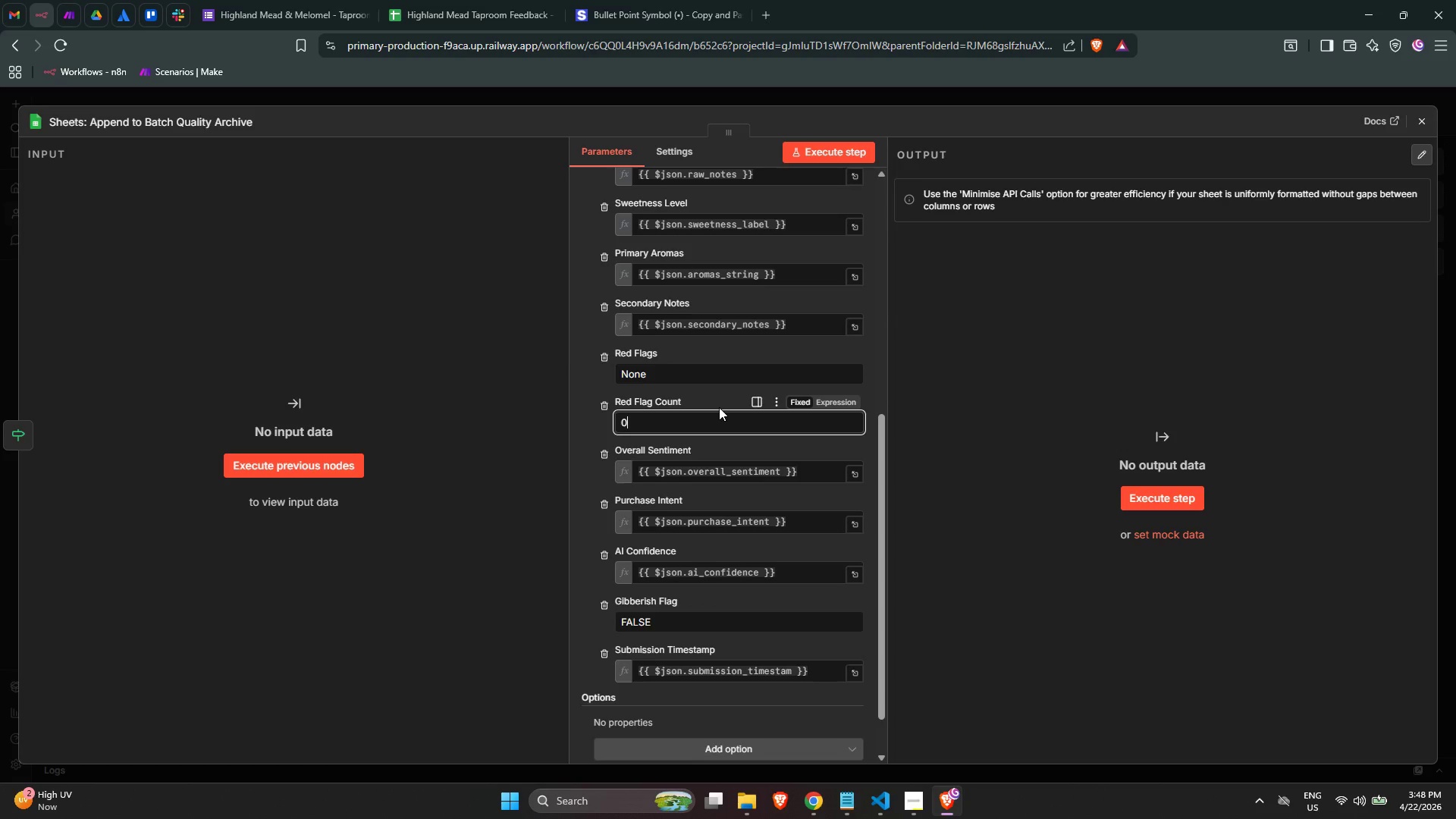 
wait(13.23)
 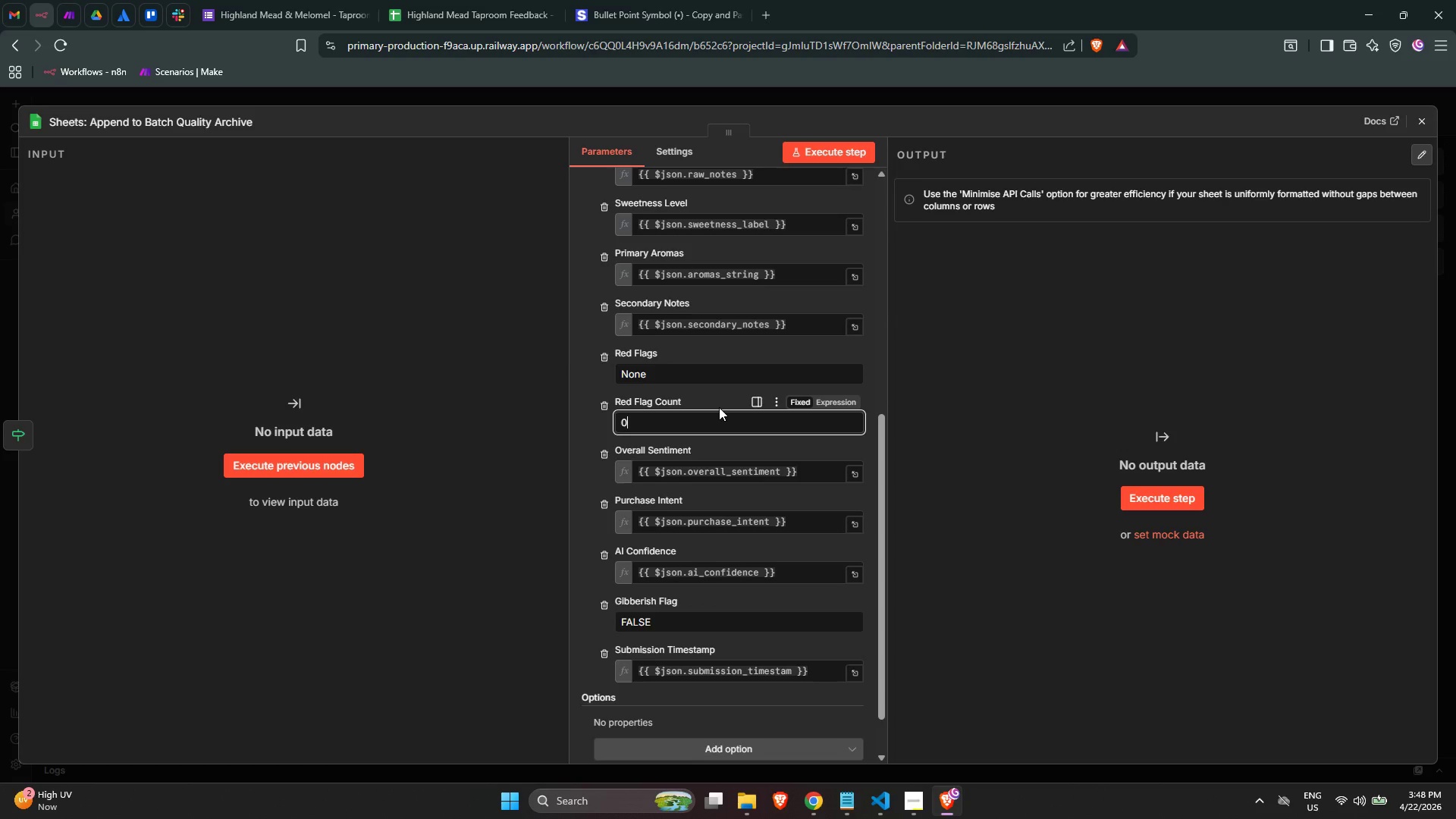 
left_click([1031, 383])
 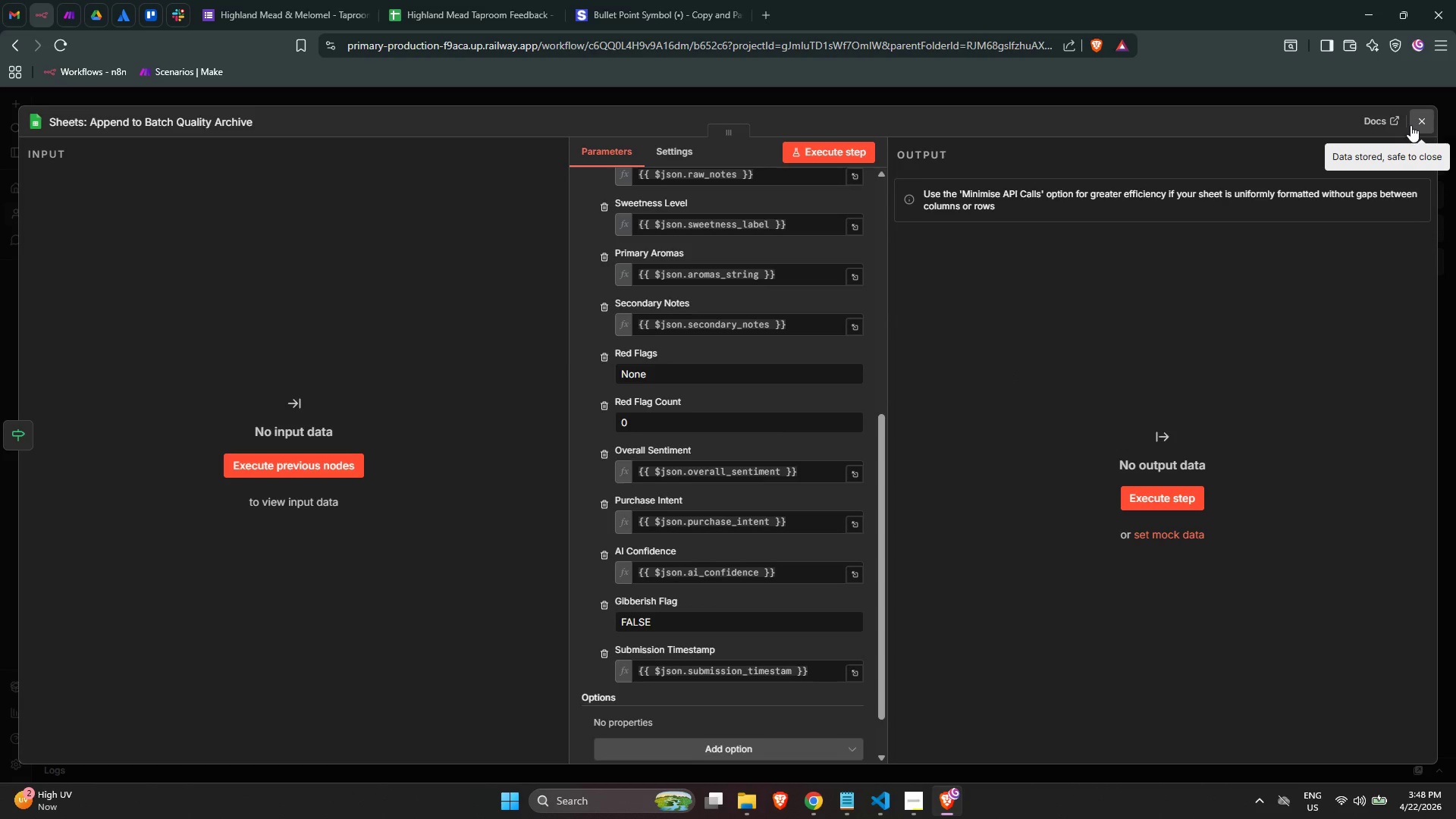 
left_click([1410, 125])
 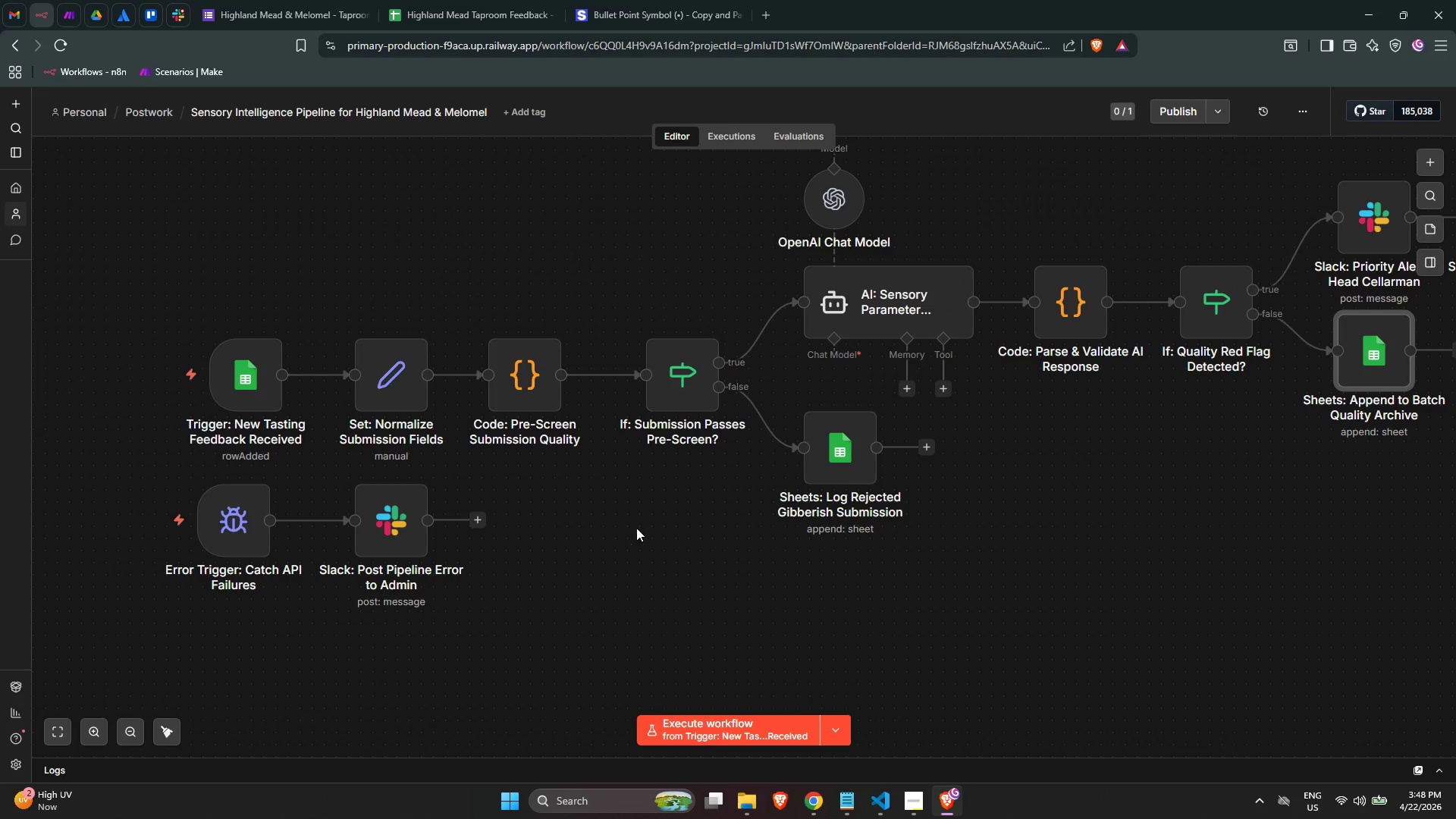 
double_click([862, 458])
 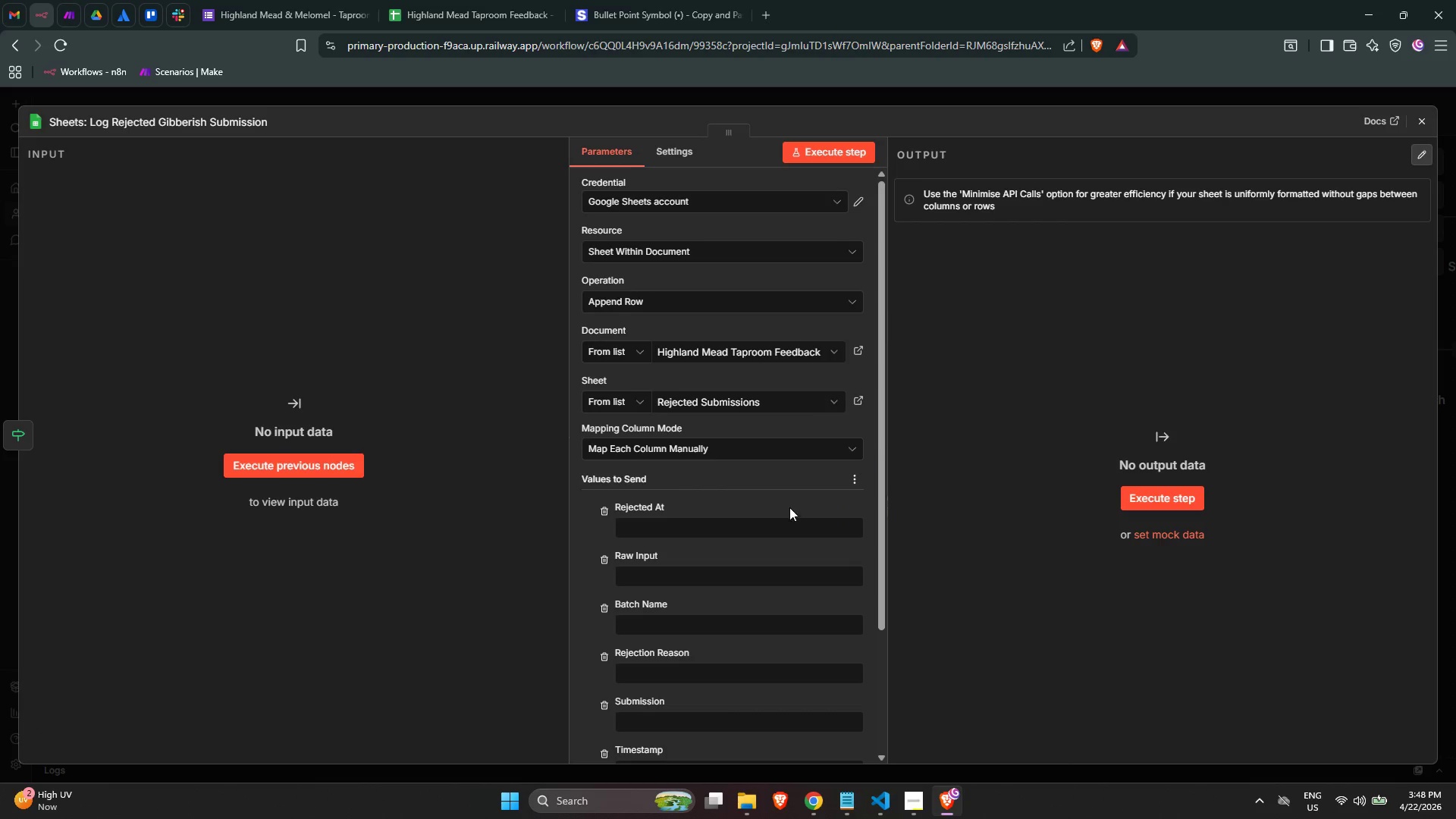 
scroll: coordinate [766, 522], scroll_direction: down, amount: 2.0
 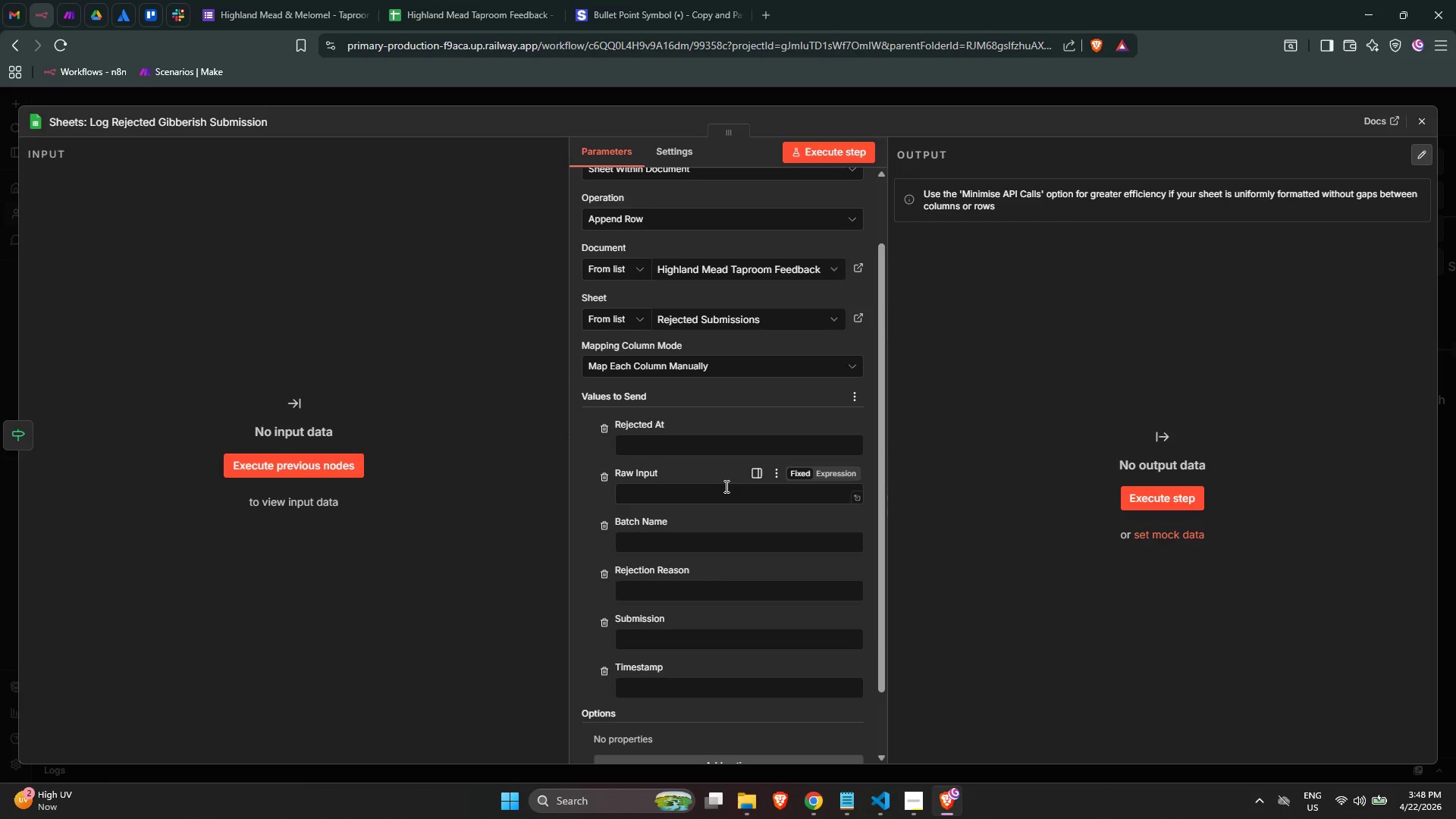 
left_click([685, 450])
 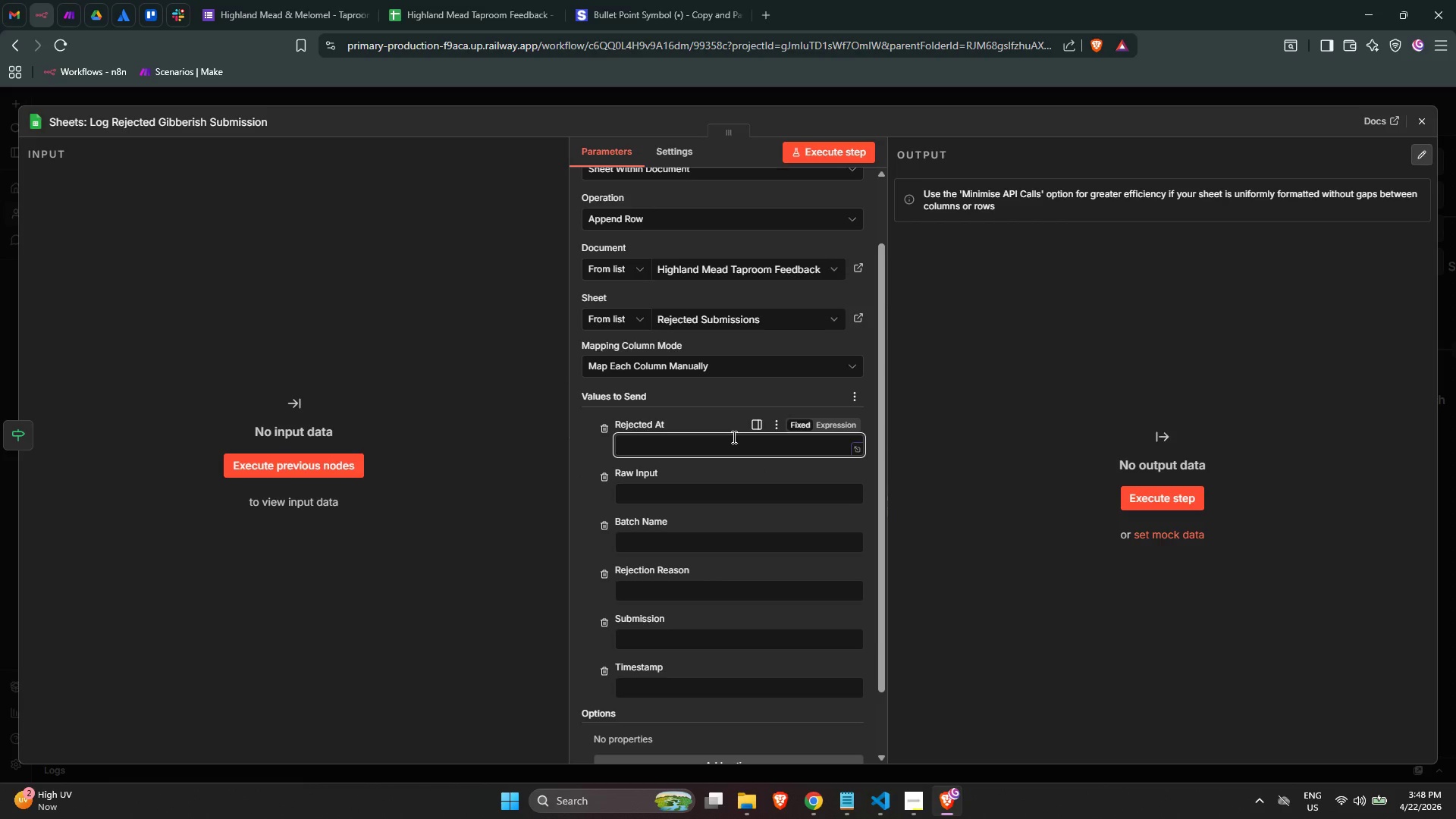 
key(Equal)
 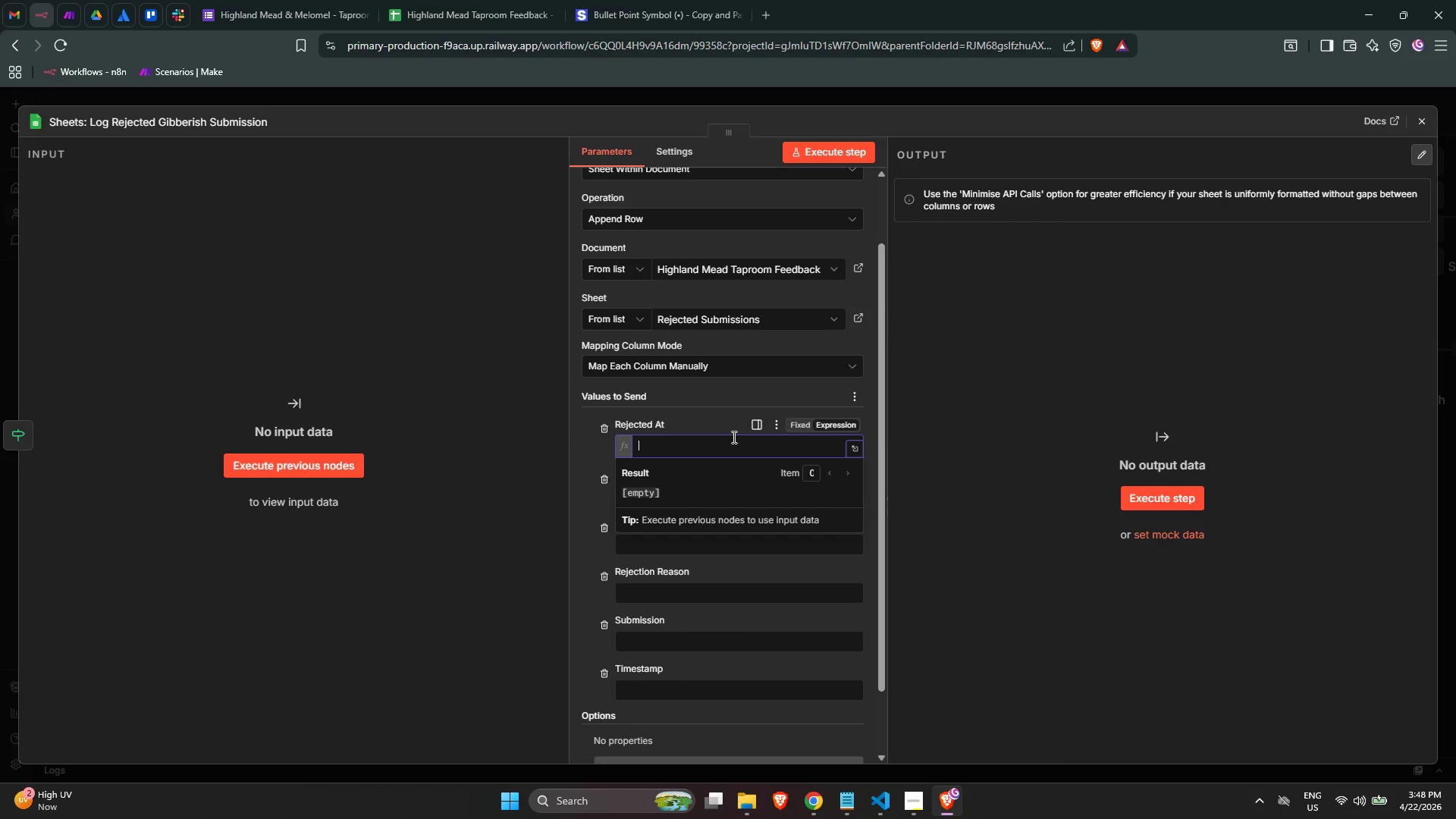 
key(Shift+BracketLeft)
 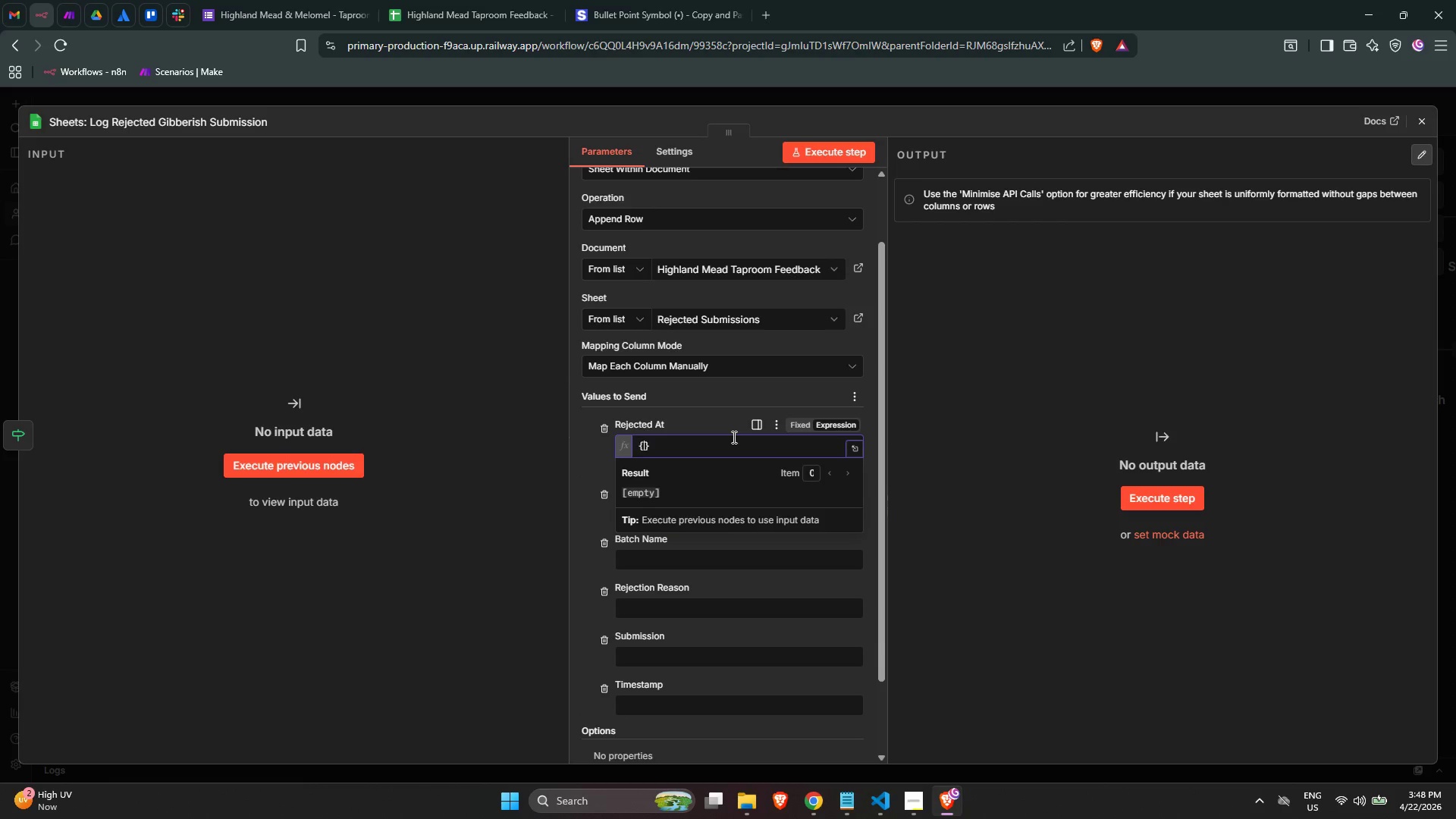 
key(Shift+BracketLeft)
 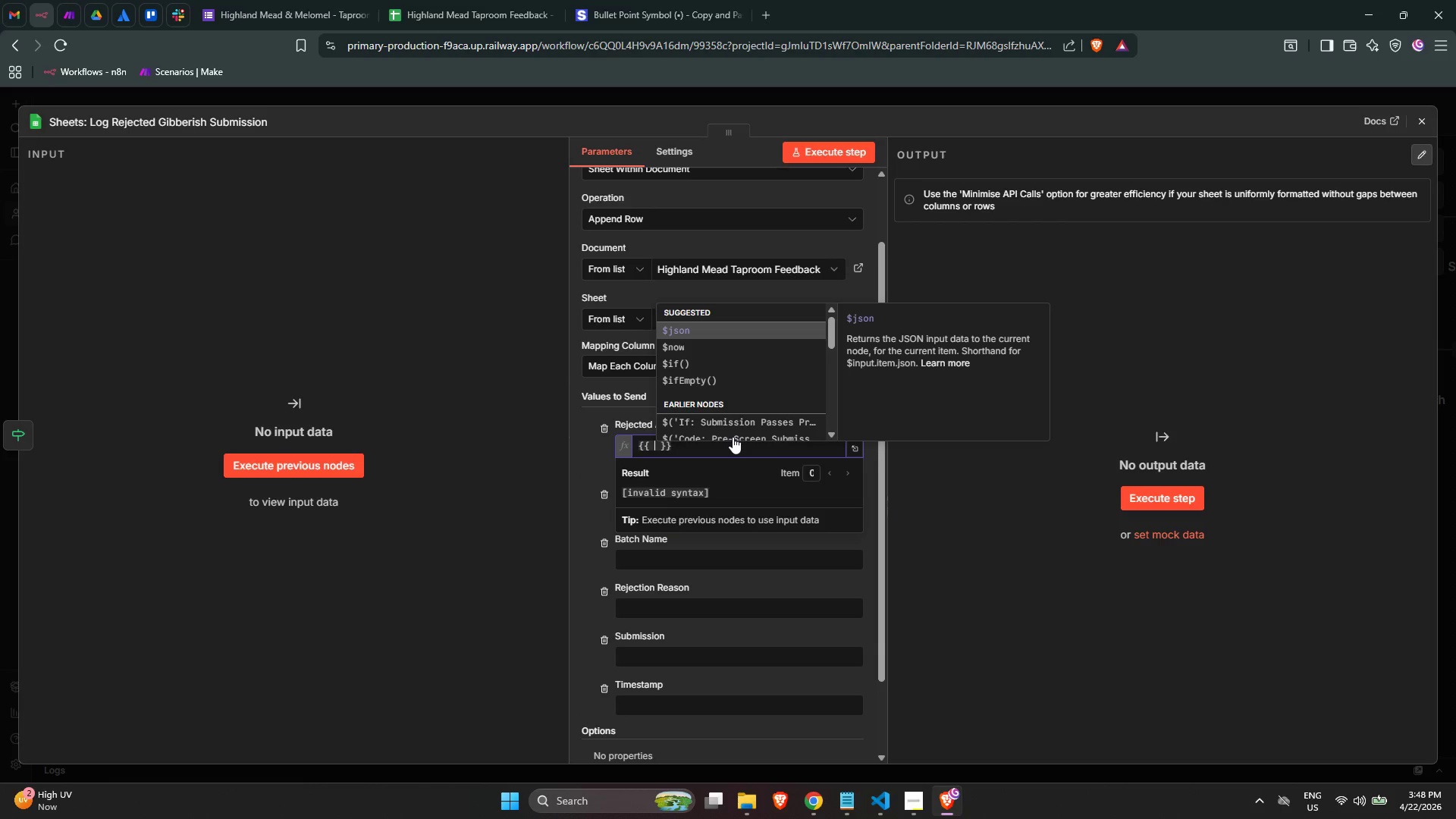 
key(Enter)
 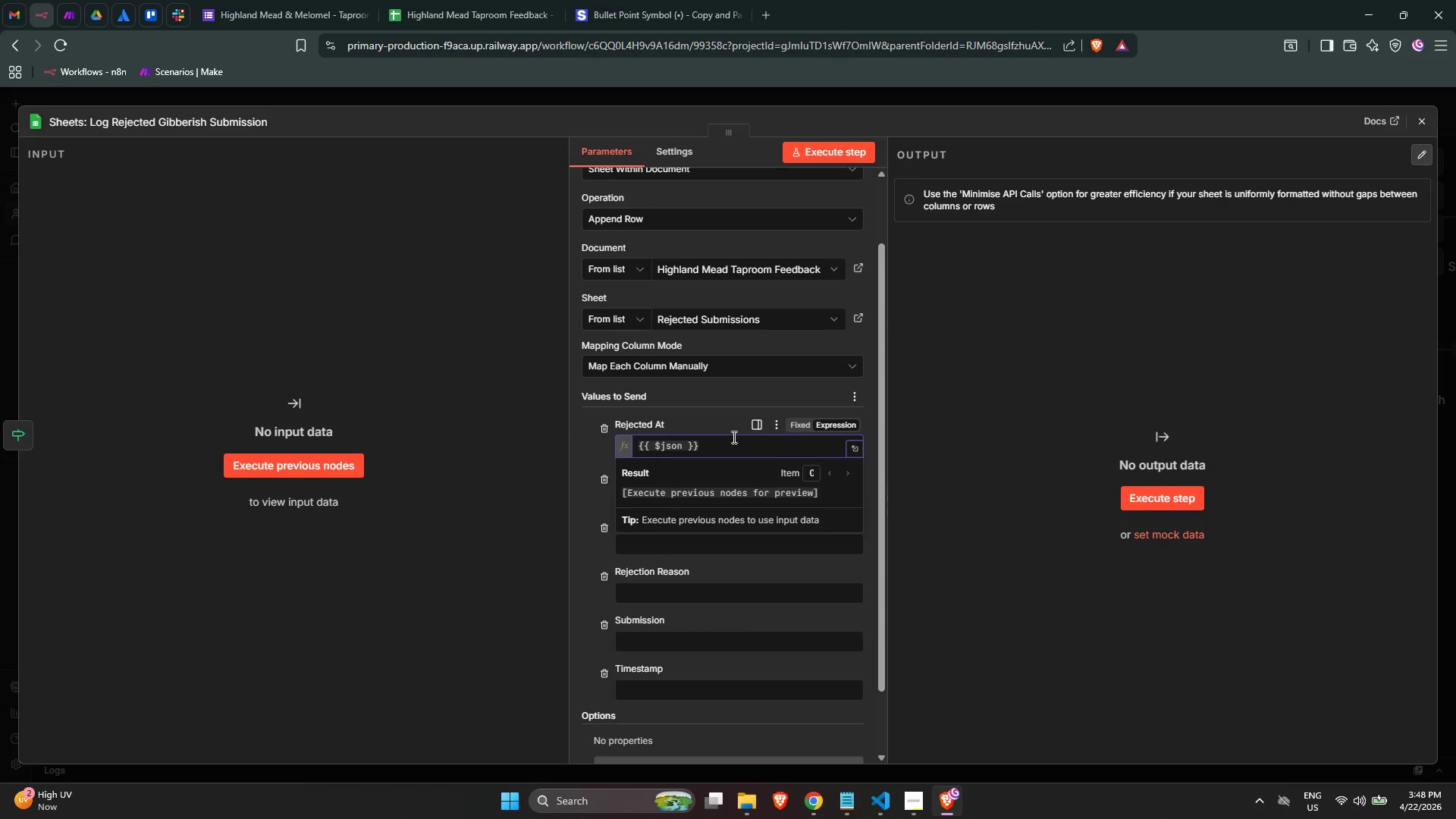 
type(.oo)
key(Backspace)
key(Backspace)
type(logged_at)
 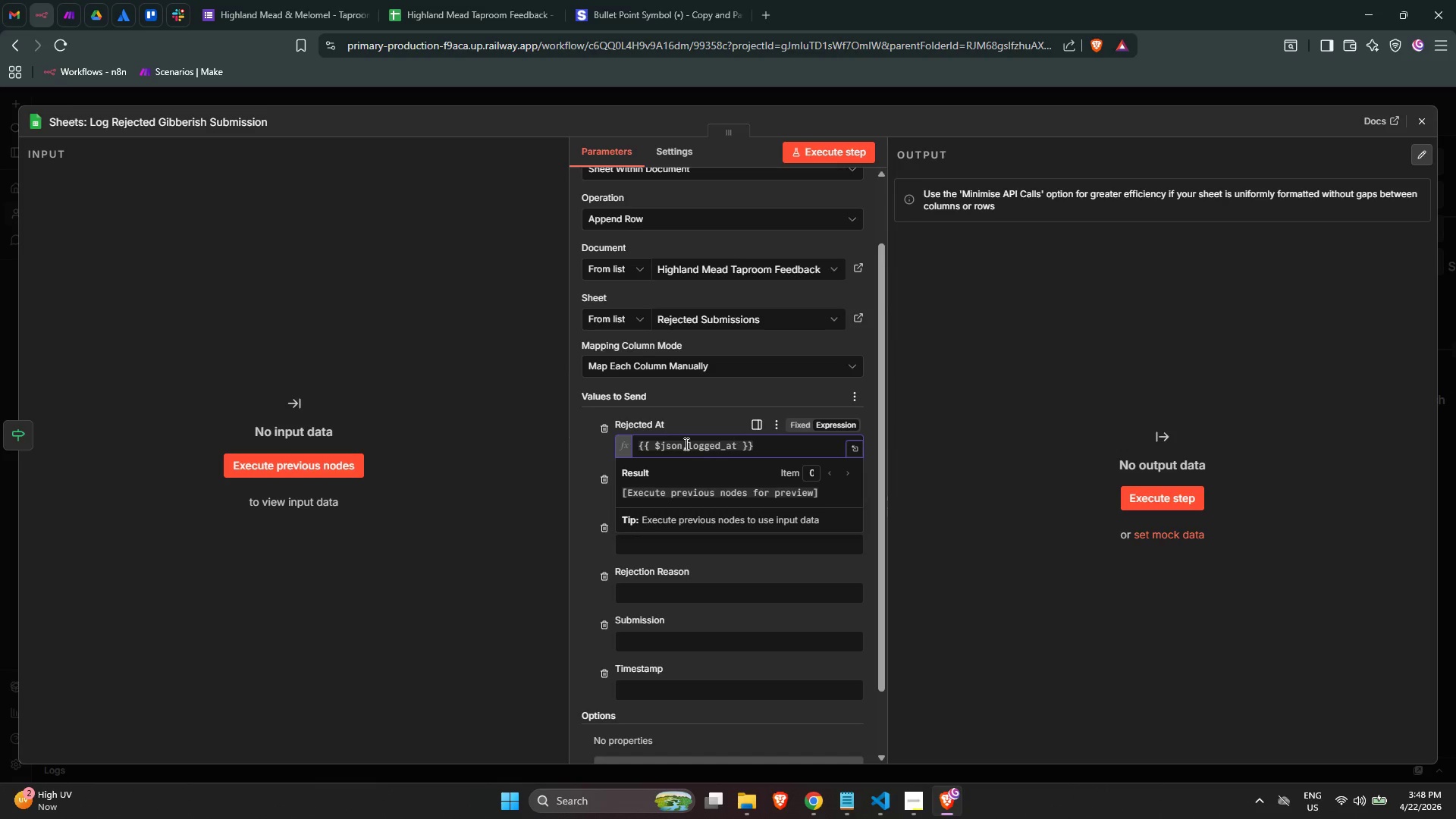 
left_click([660, 406])
 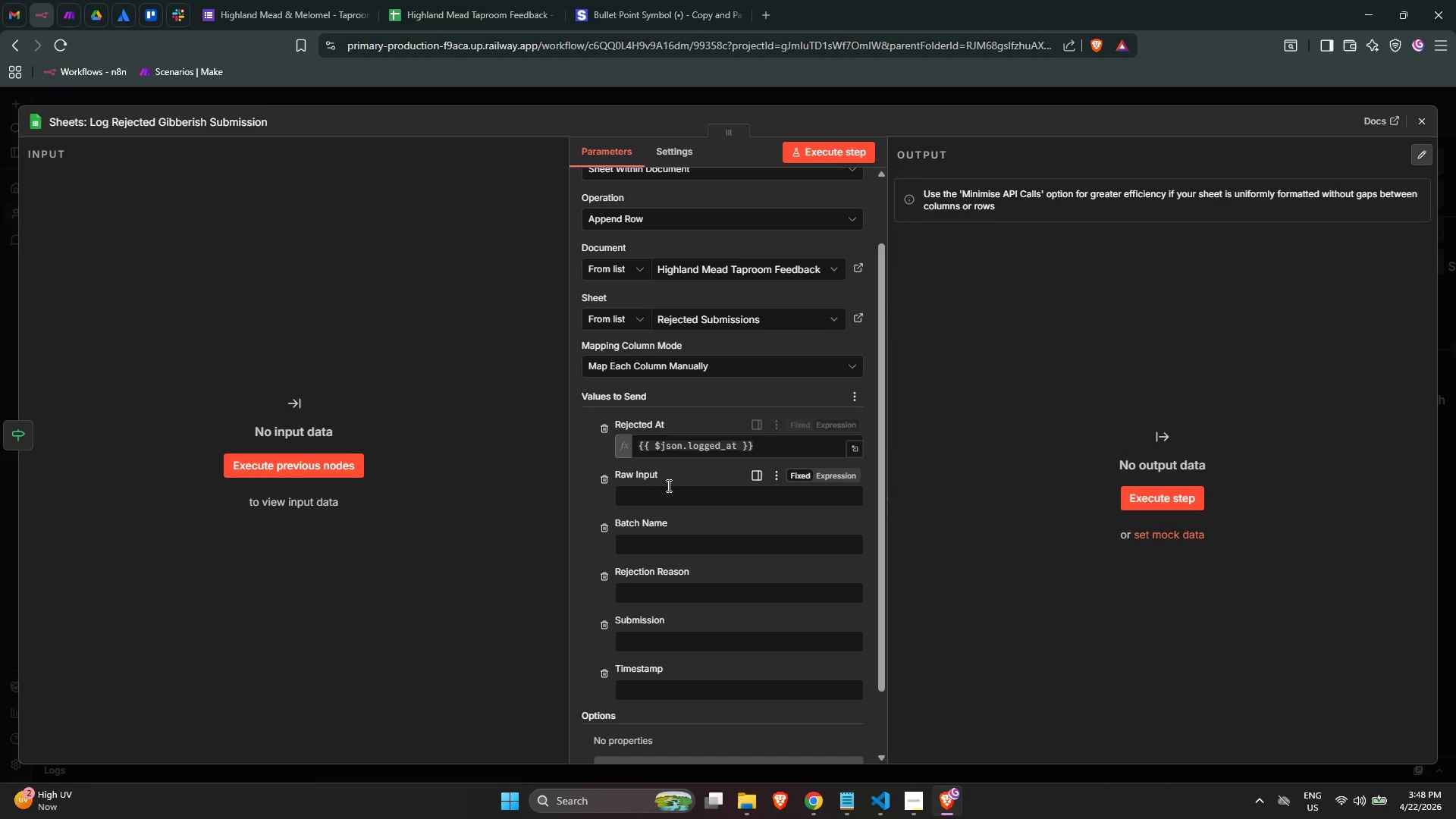 
left_click([667, 488])
 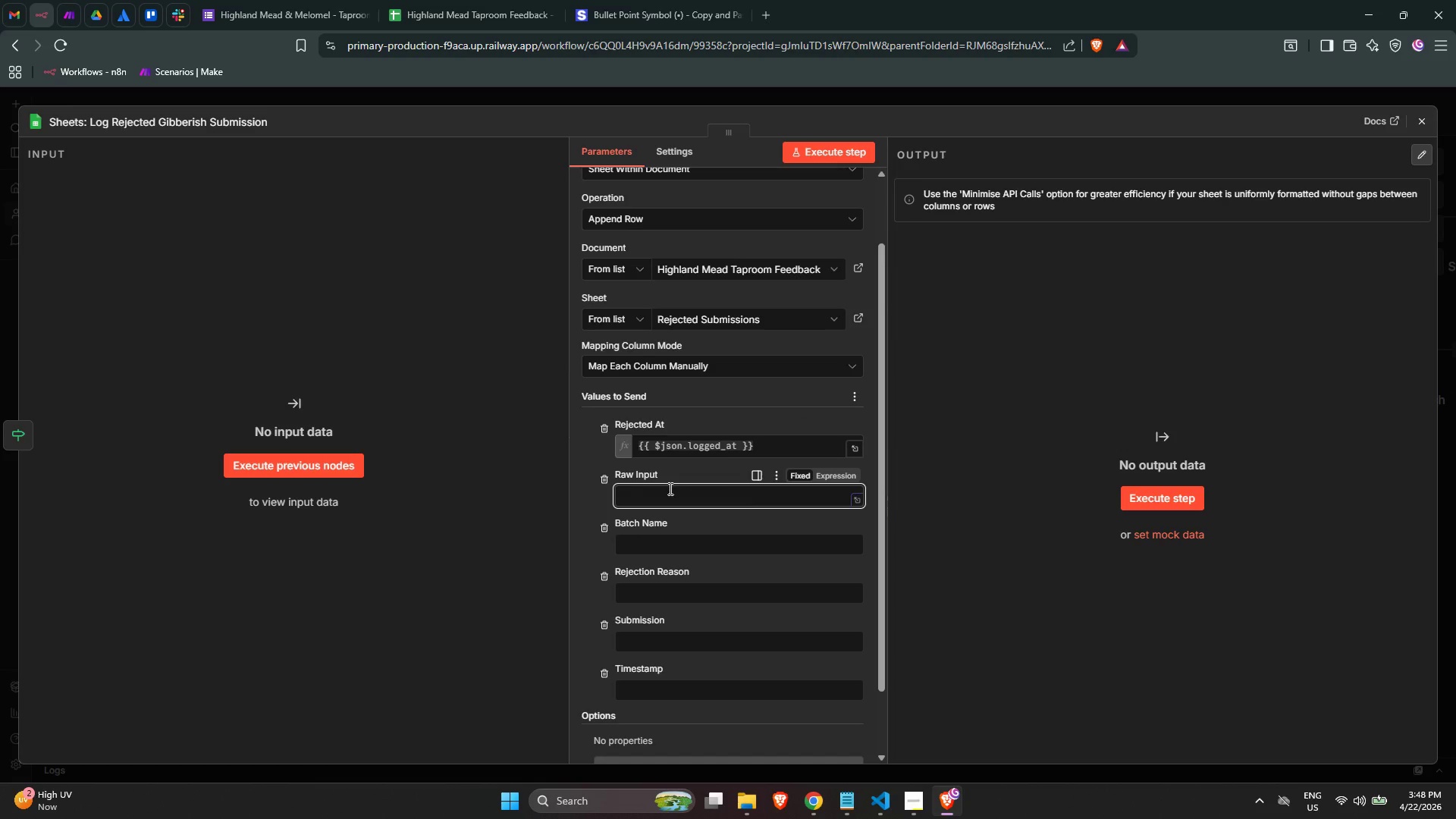 
key(Equal)
 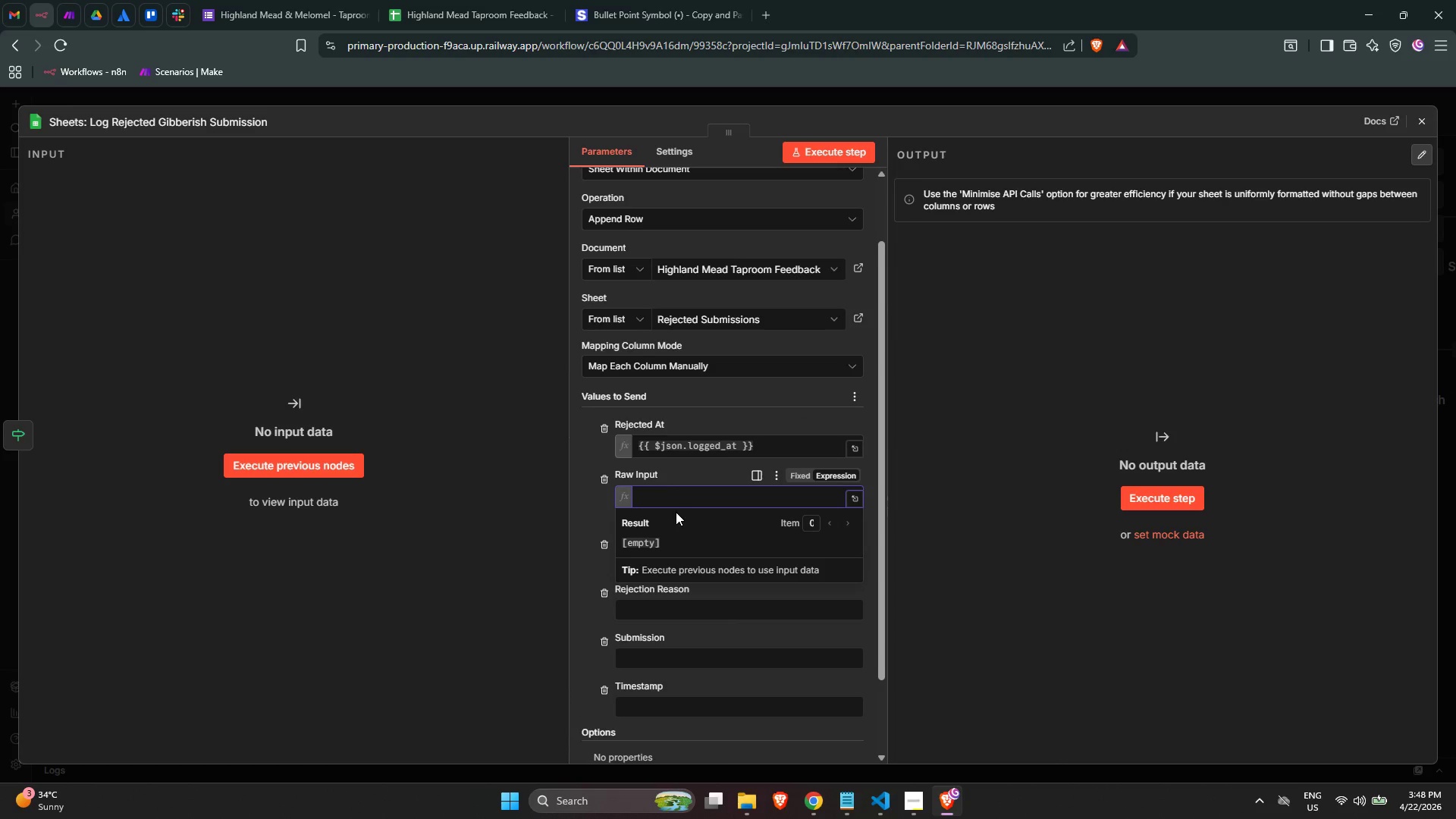 
key(Shift+BracketLeft)
 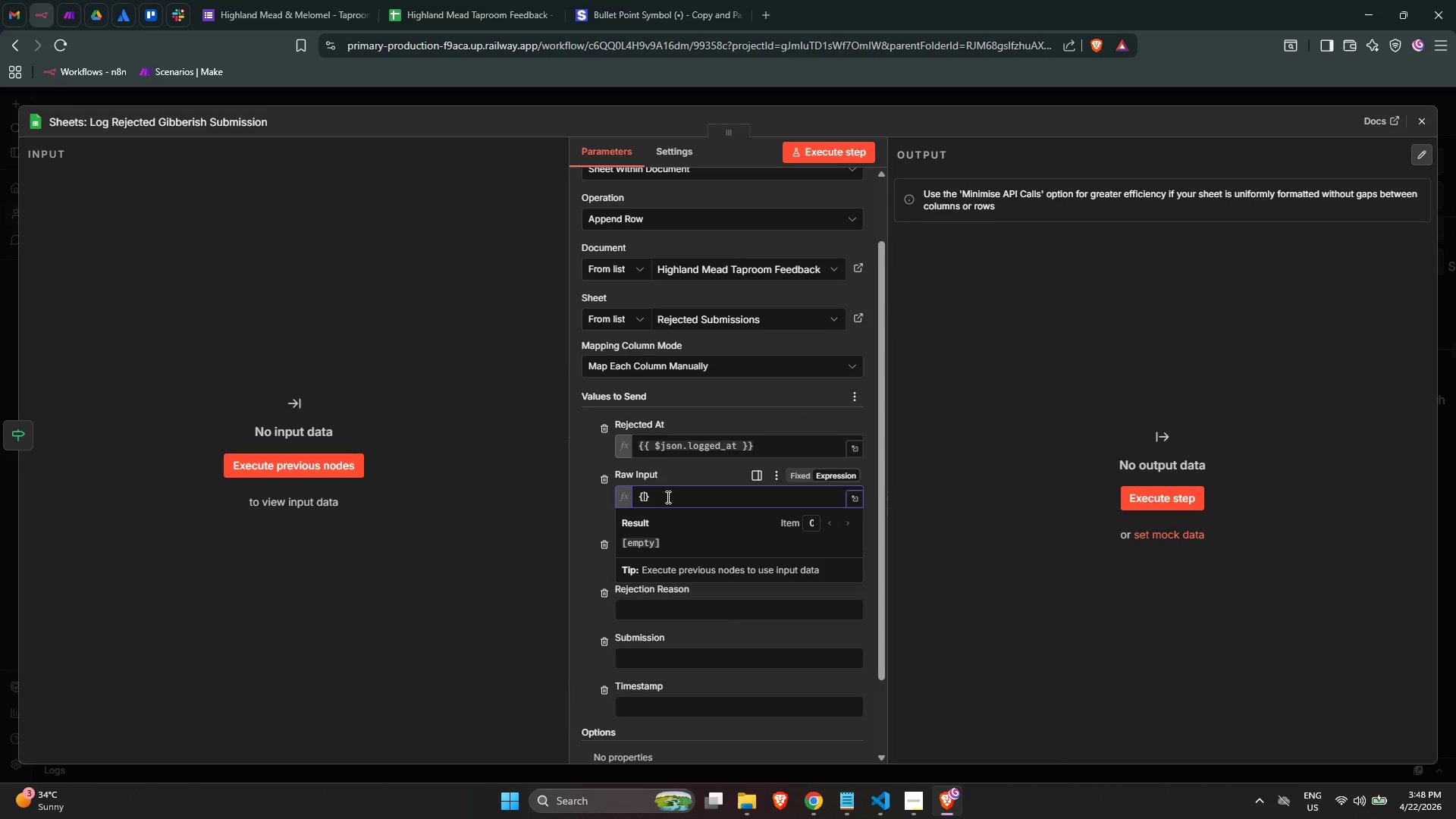 
key(Shift+BracketLeft)
 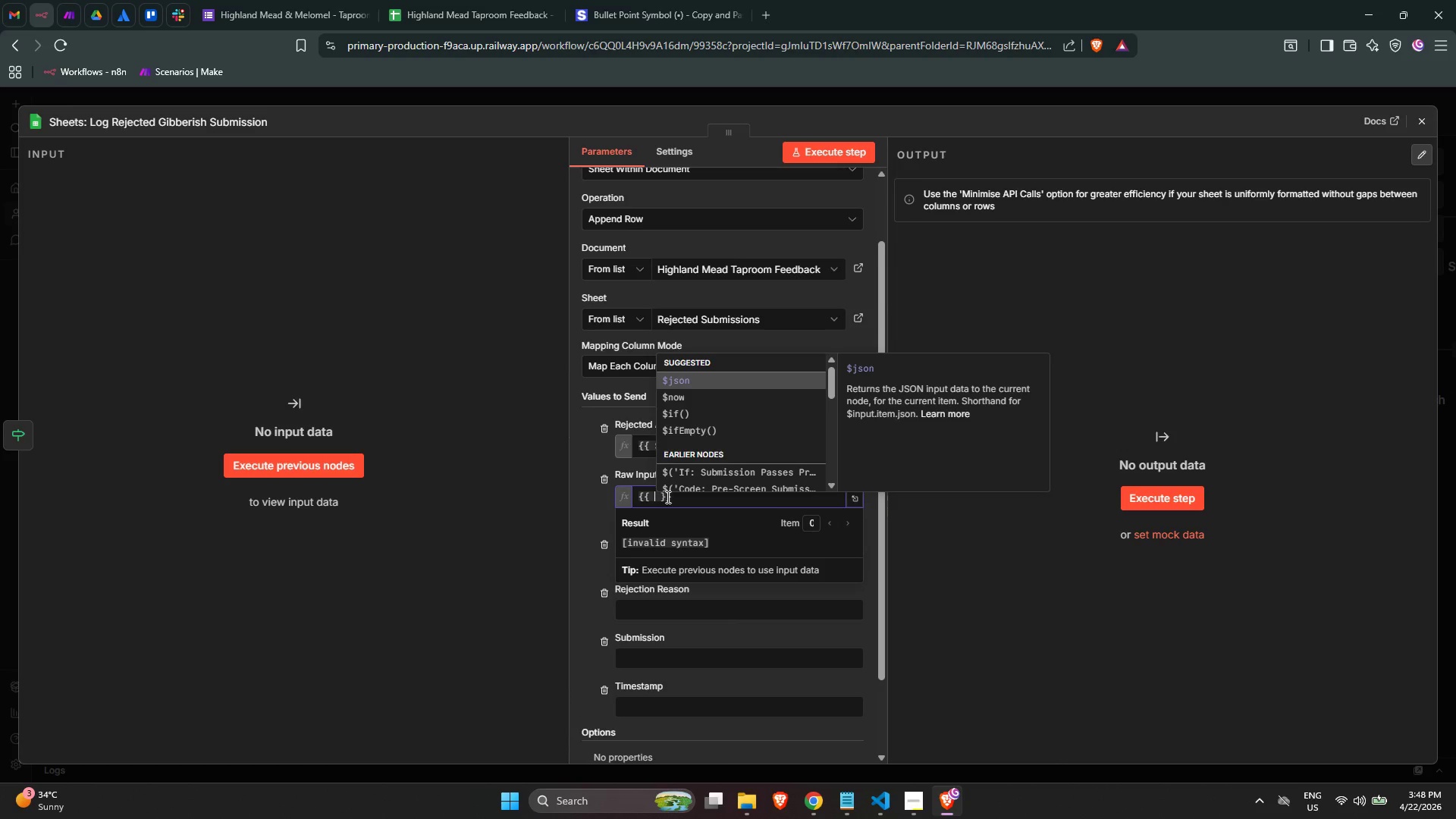 
key(Enter)
 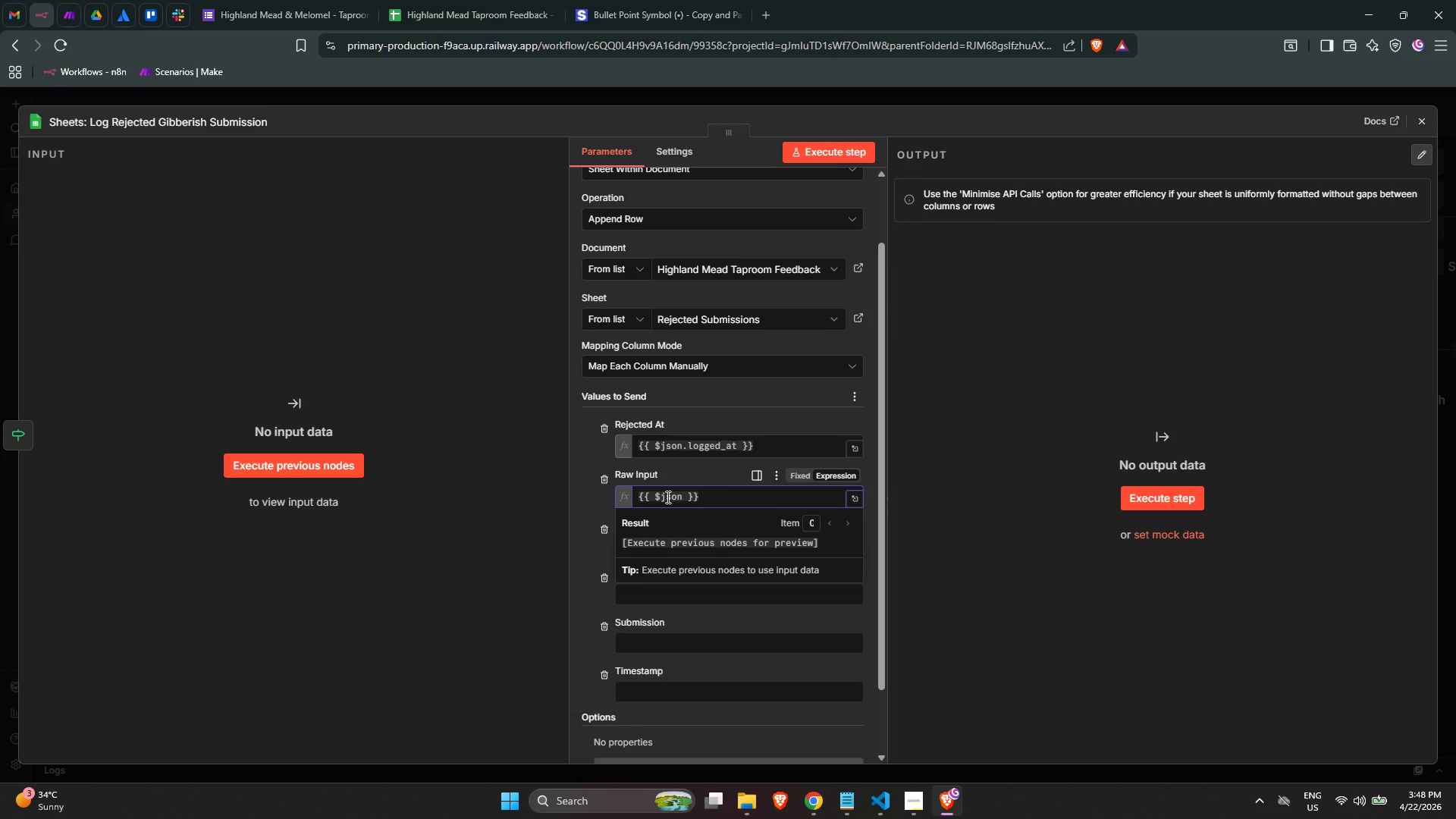 
type(.raw_notes)
 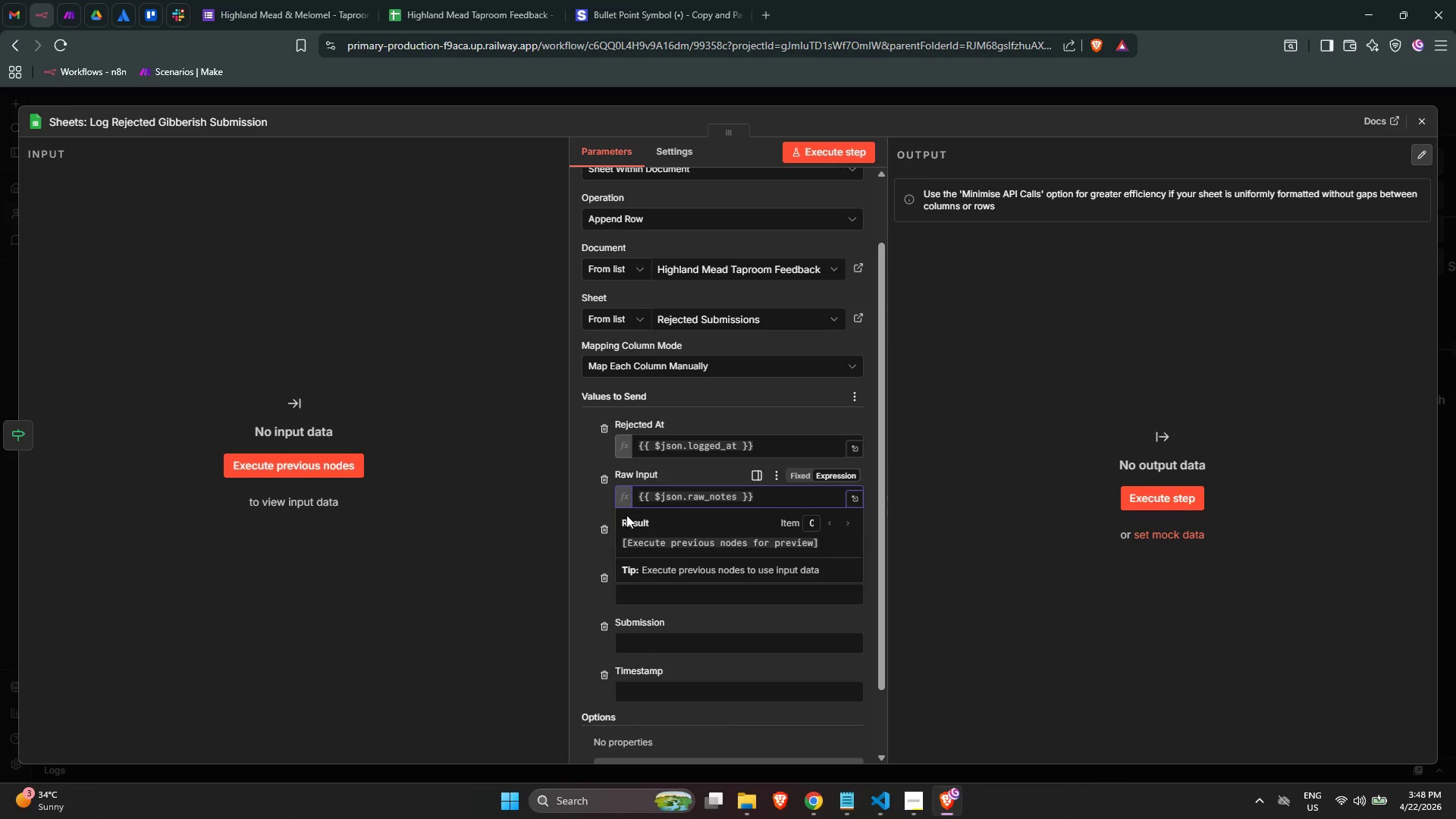 
left_click([585, 510])
 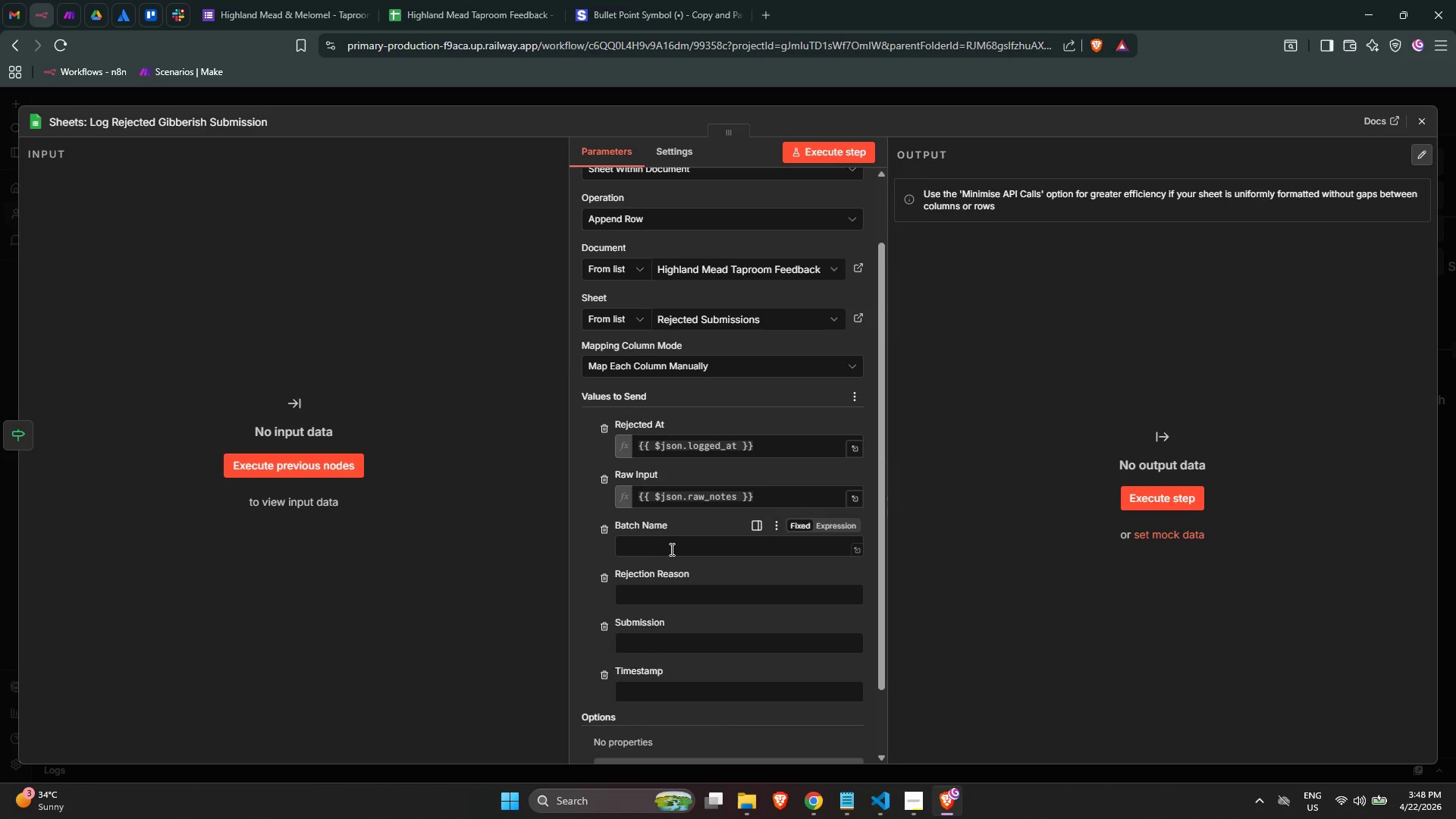 
left_click([671, 551])
 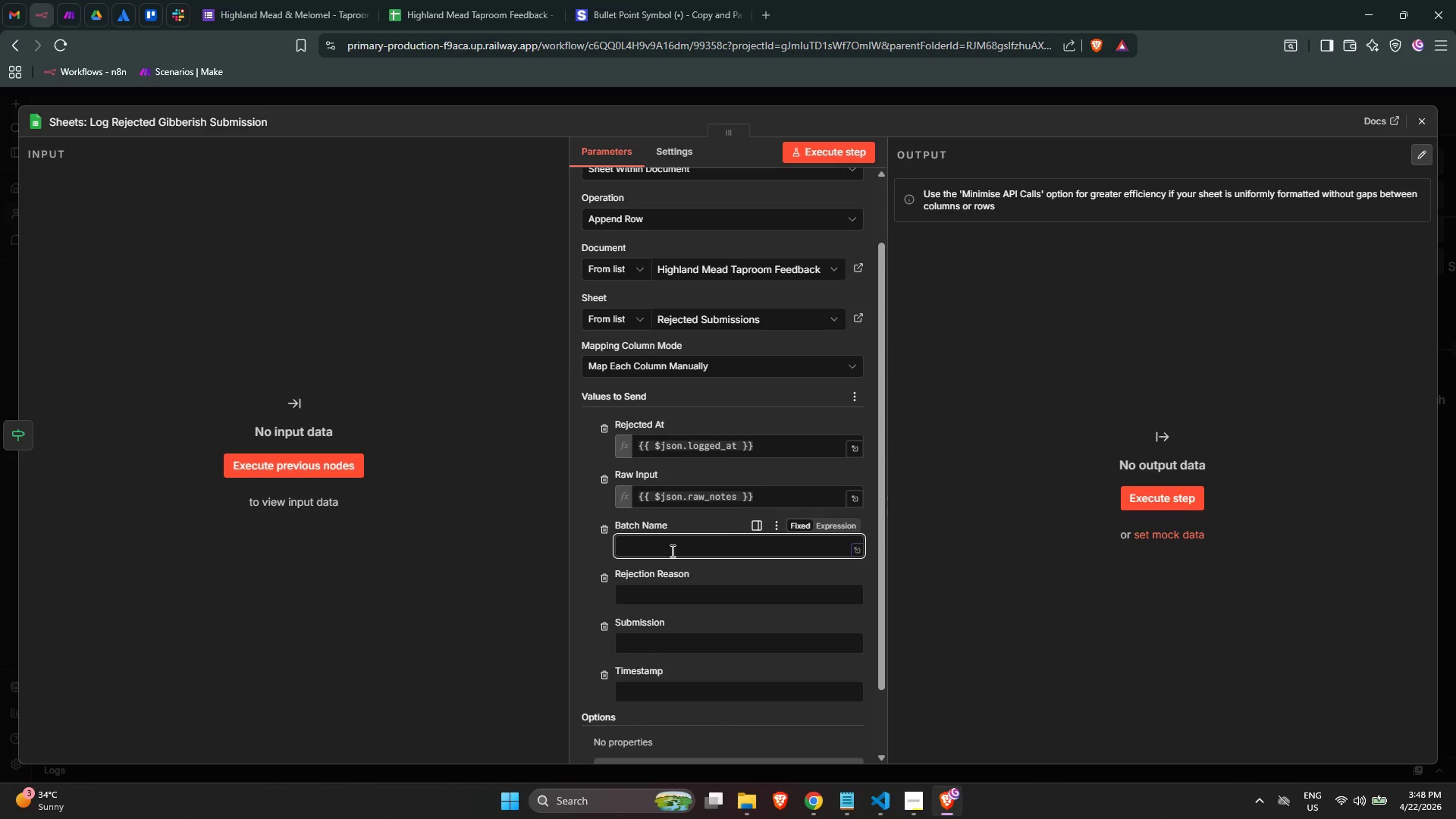 
key(Equal)
 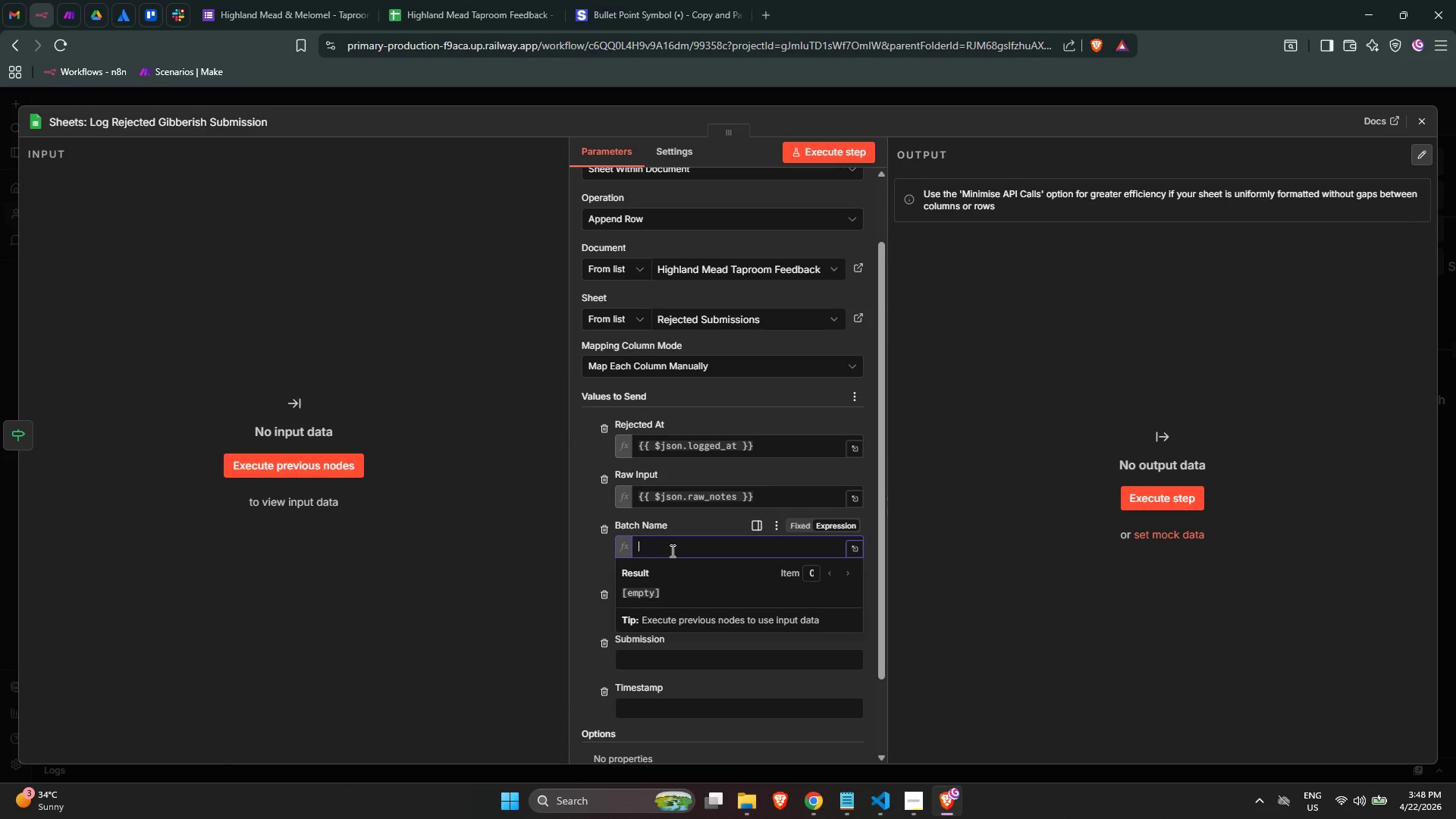 
key(Shift+BracketLeft)
 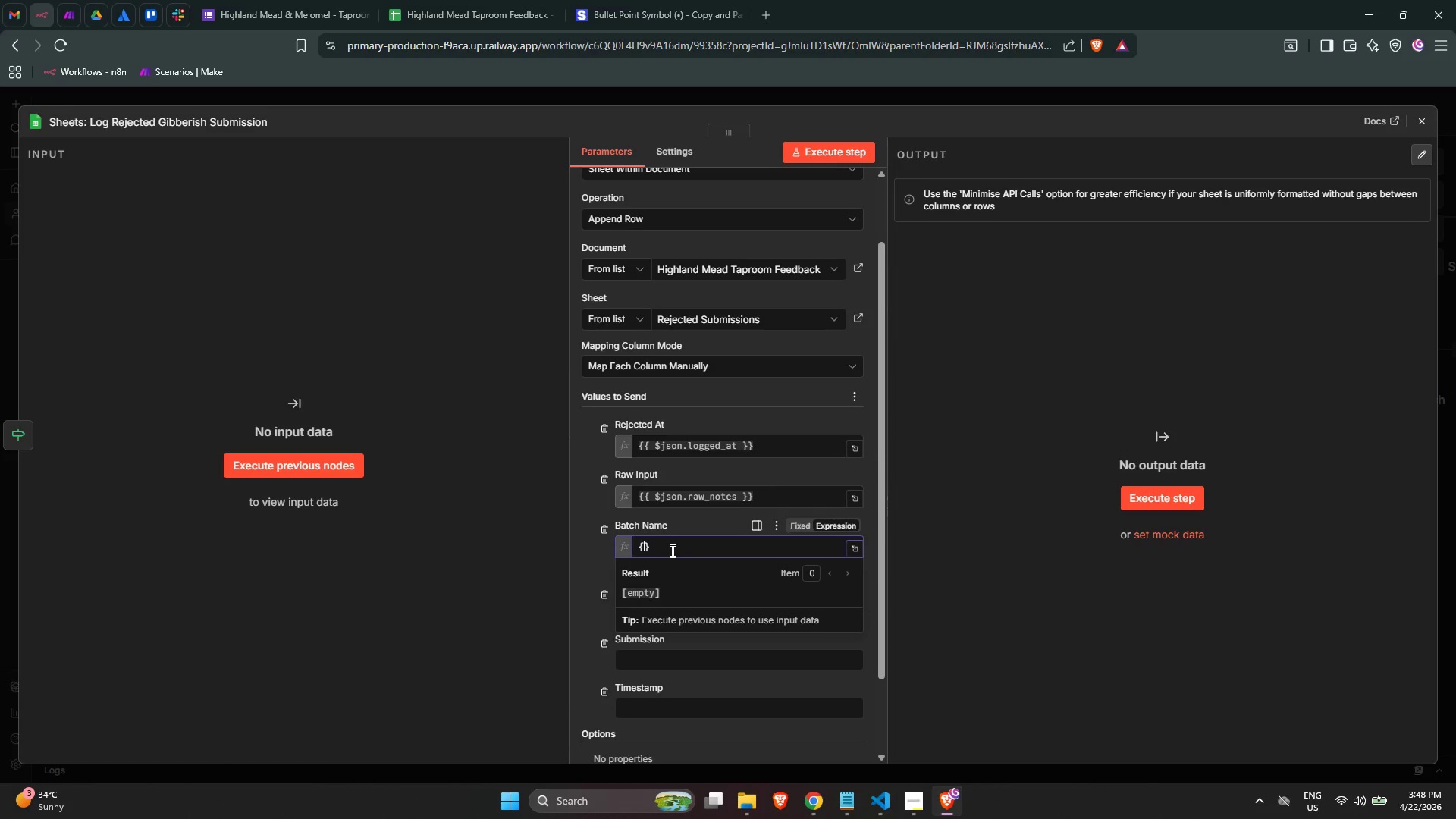 
key(Shift+BracketLeft)
 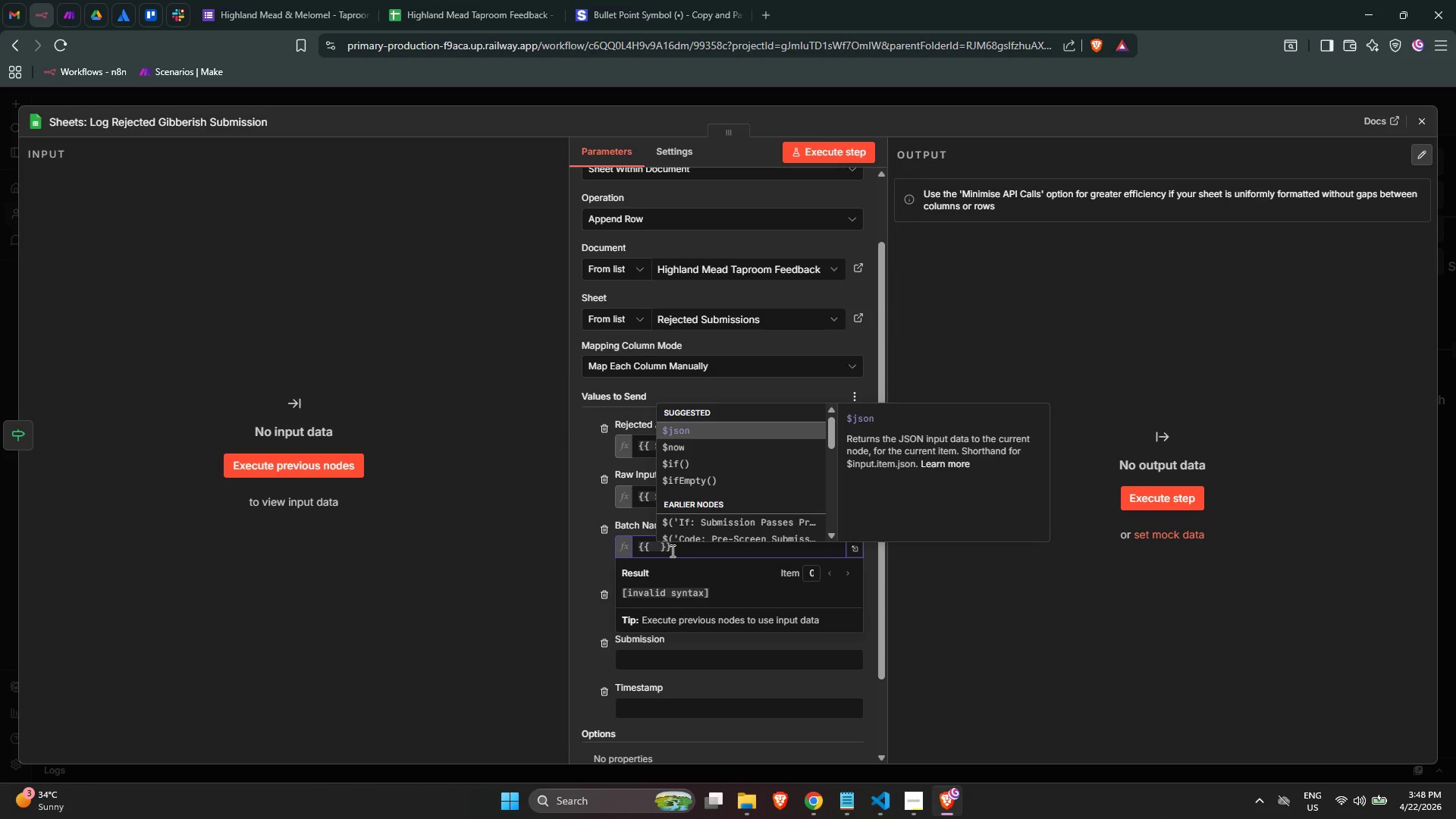 
key(Enter)
 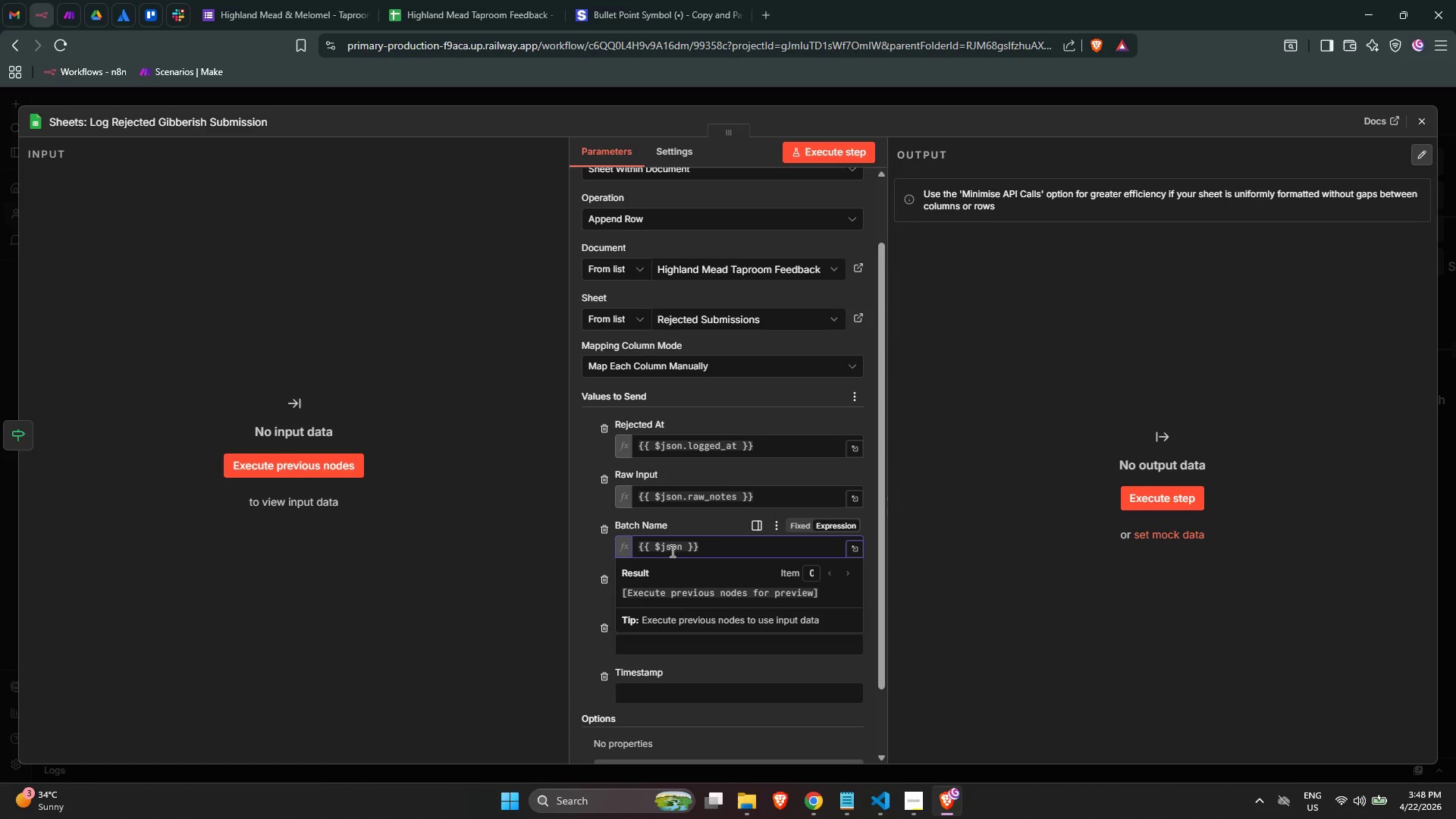 
type(.batch_name)
 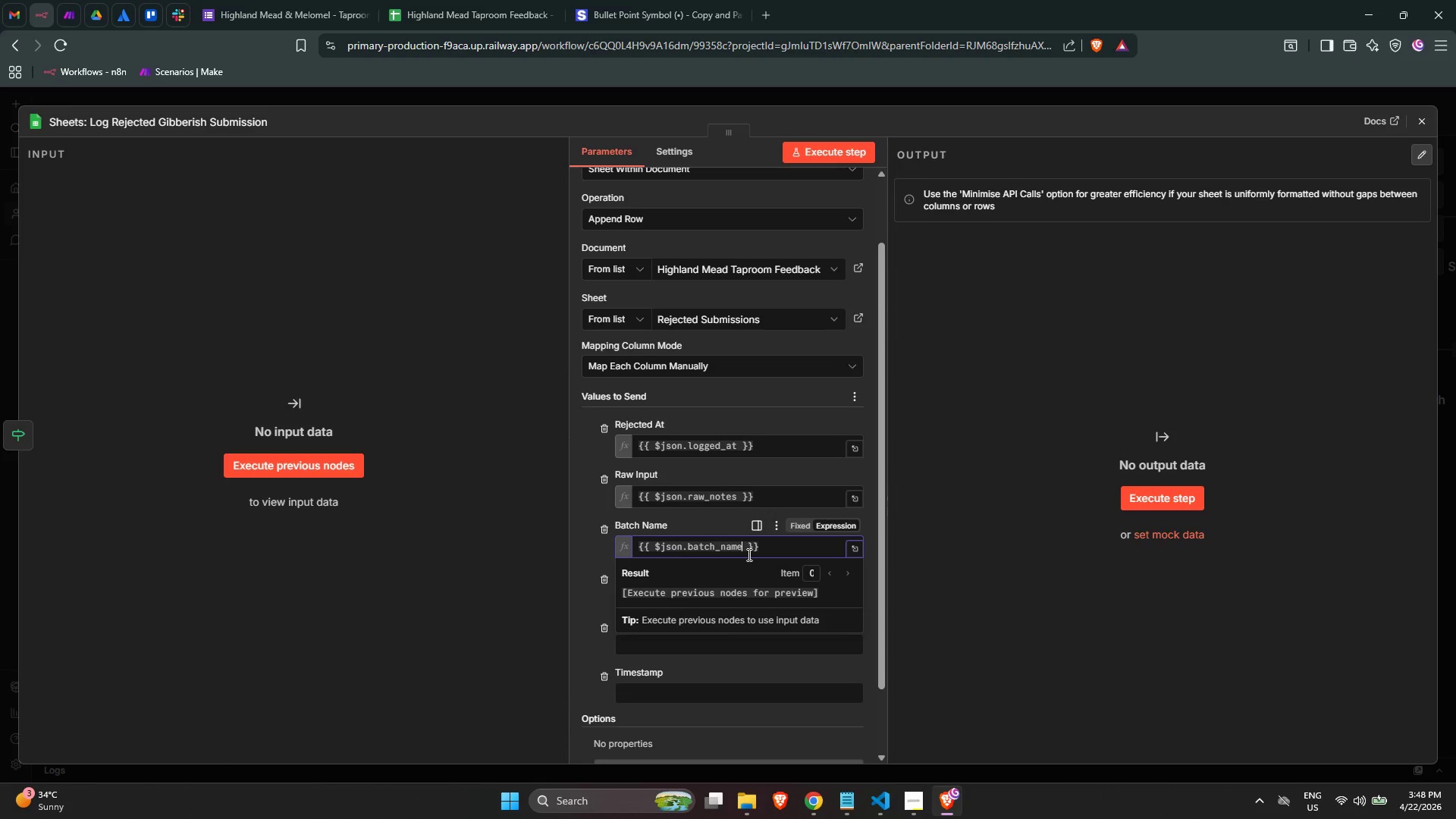 
left_click([582, 542])
 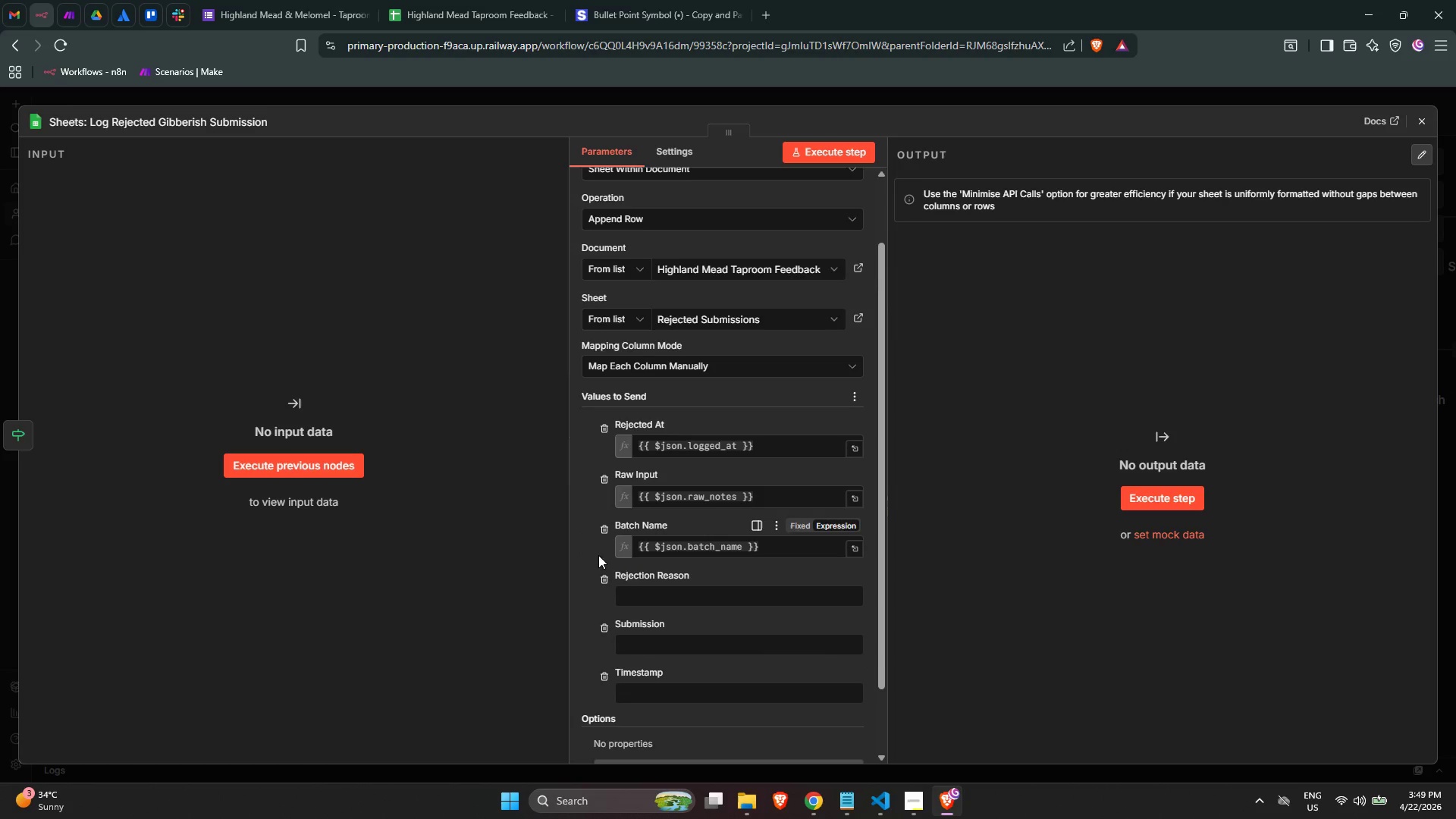 
scroll: coordinate [629, 567], scroll_direction: down, amount: 1.0
 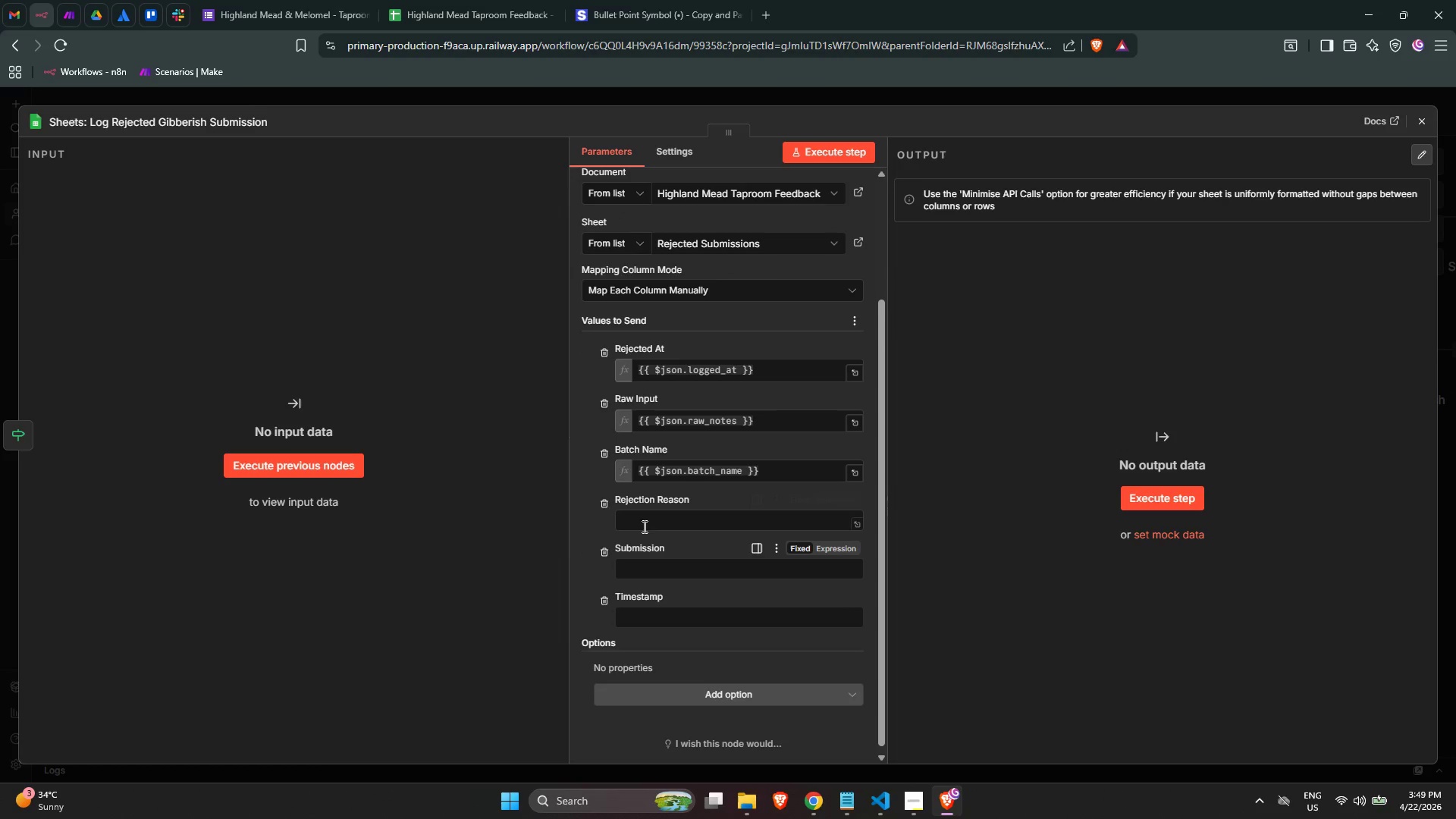 
left_click([642, 524])
 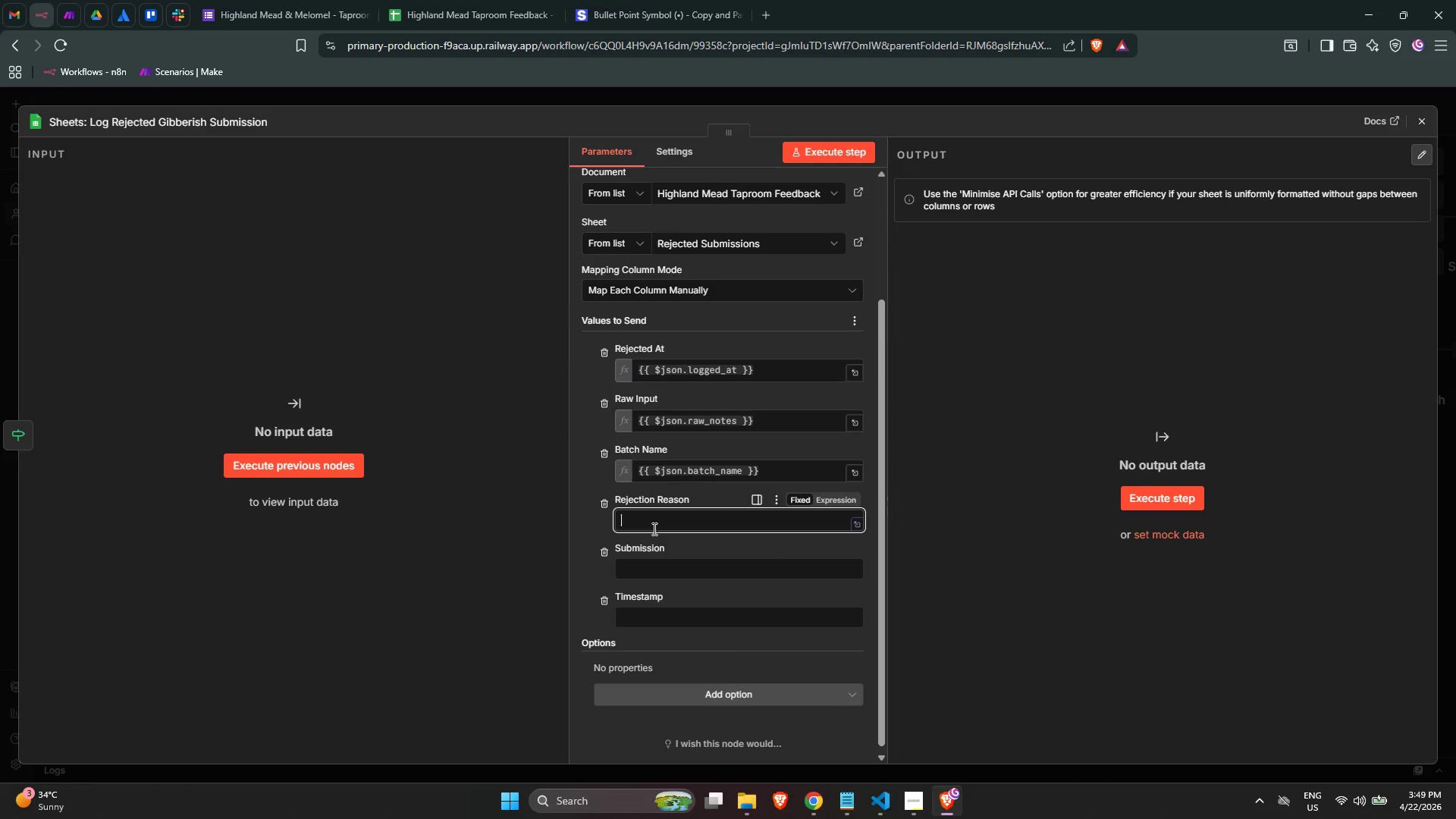 
key(Equal)
 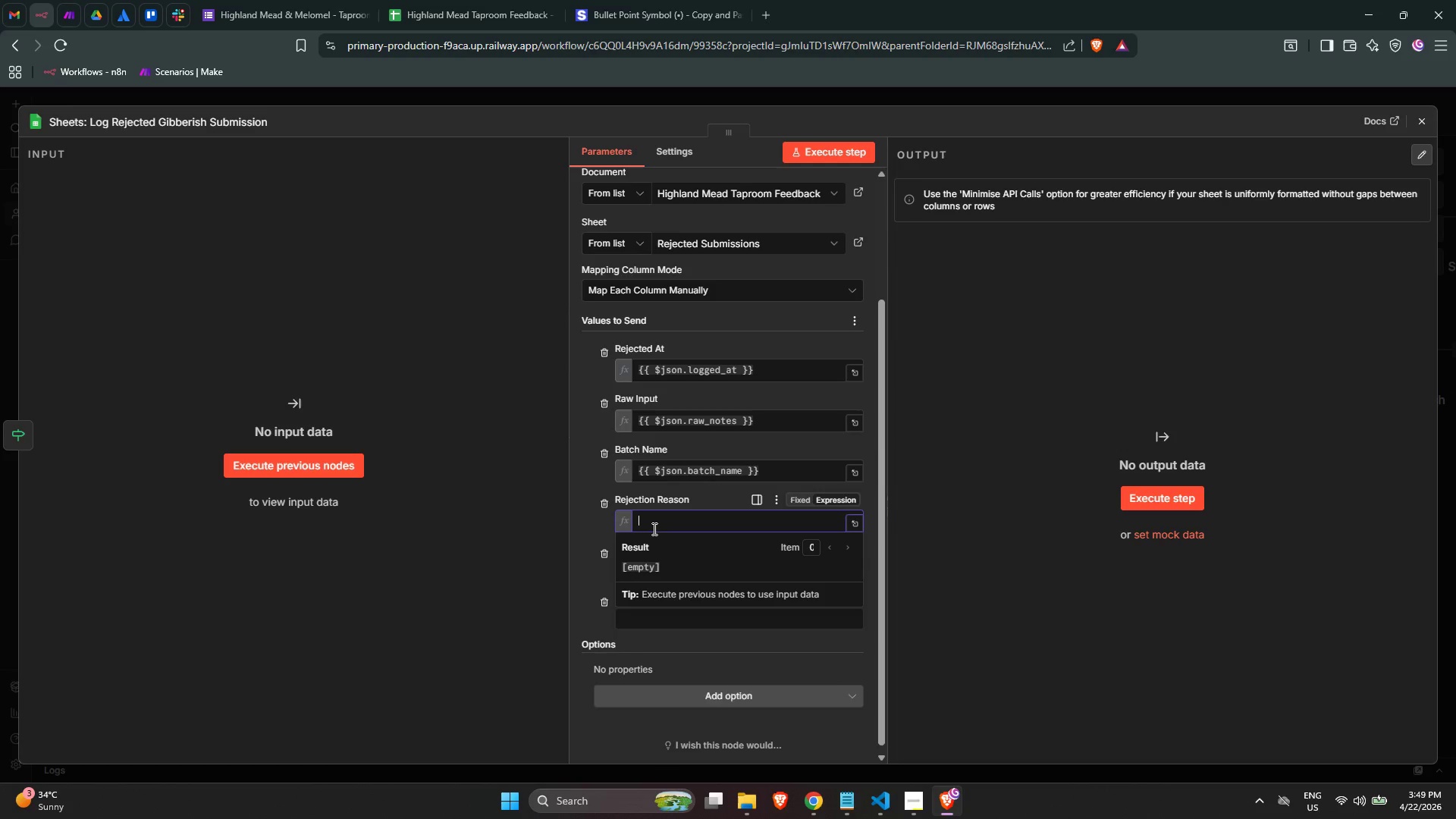 
key(Shift+BracketLeft)
 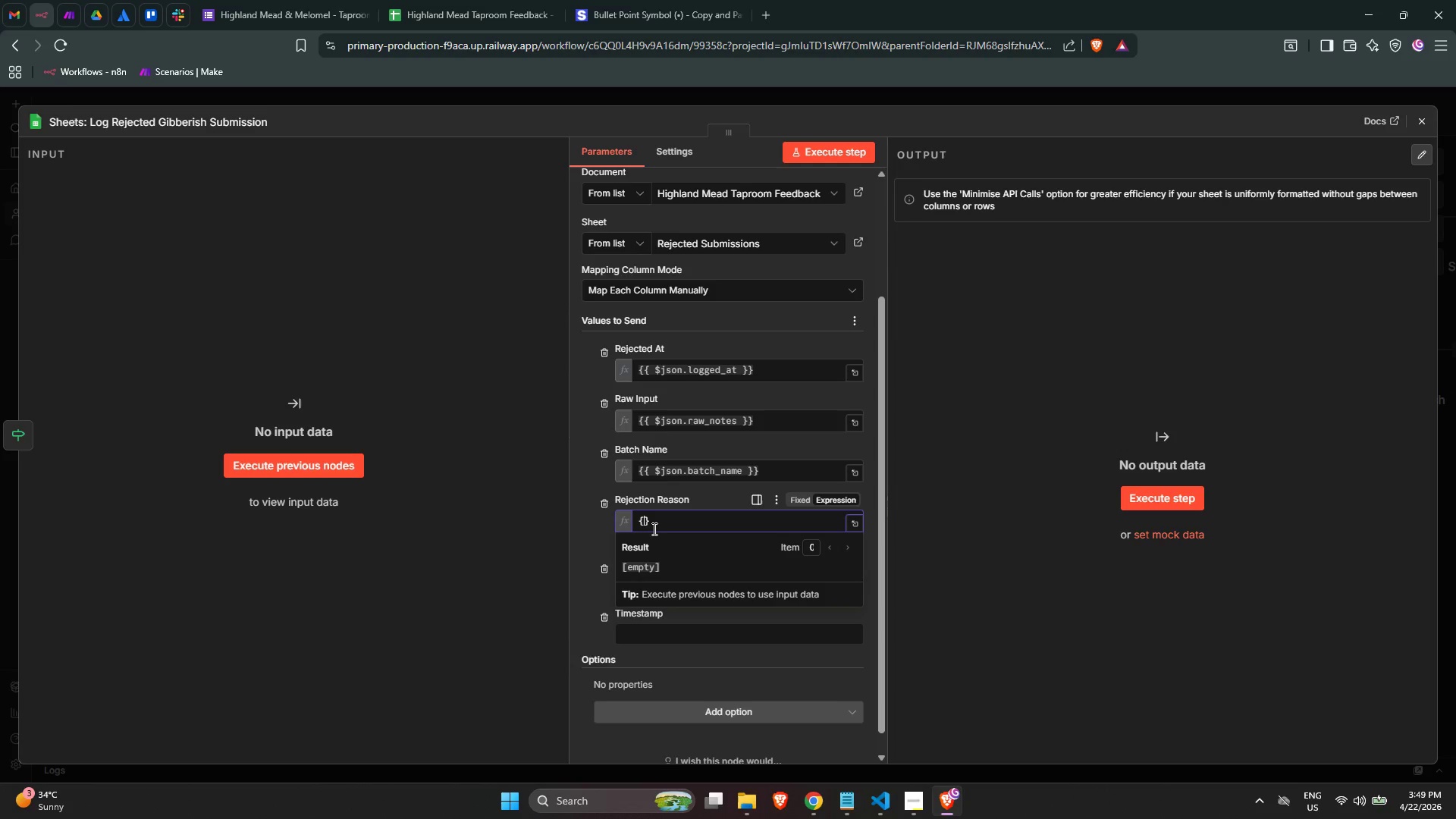 
key(Shift+BracketLeft)
 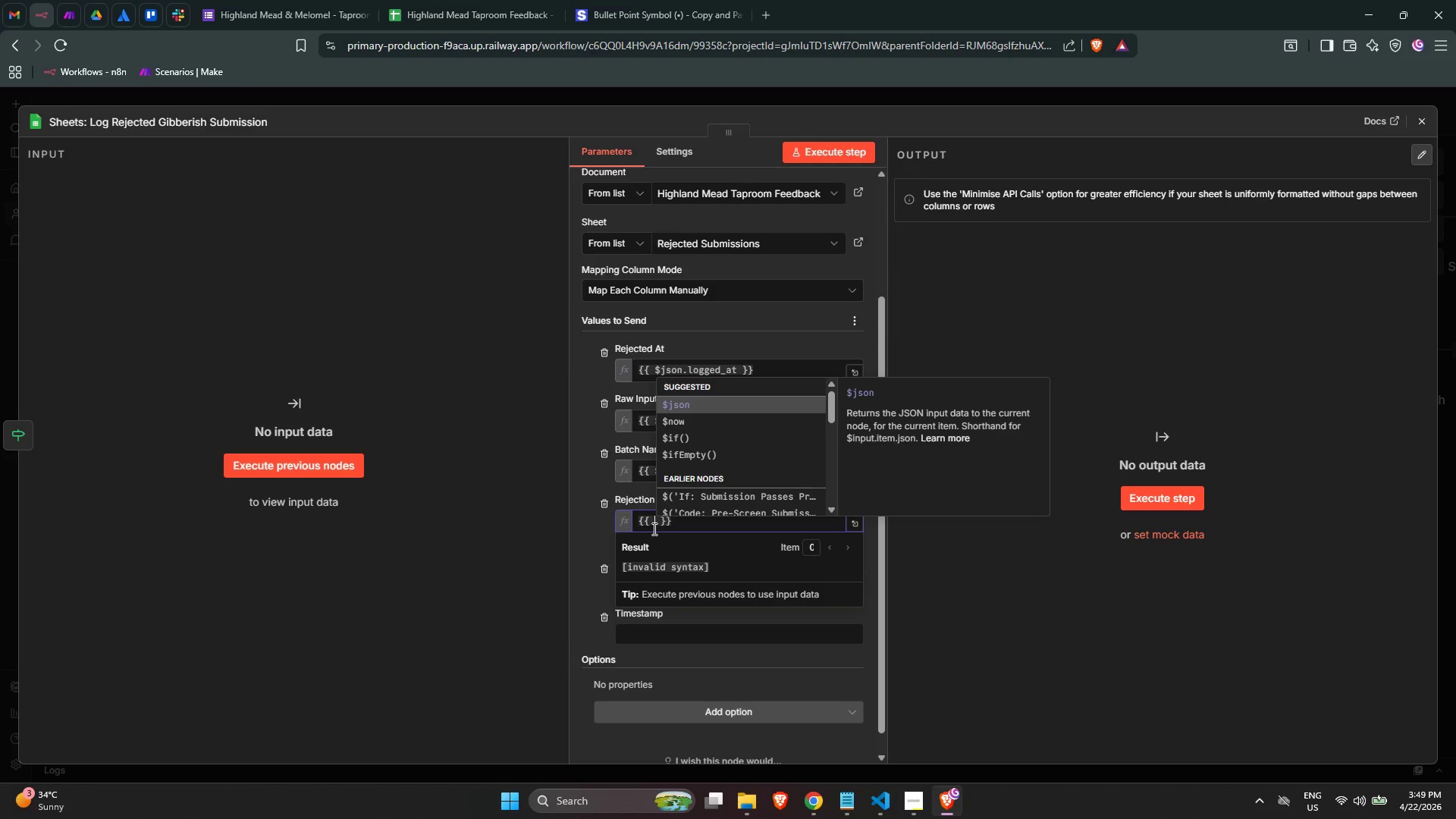 
key(Enter)
 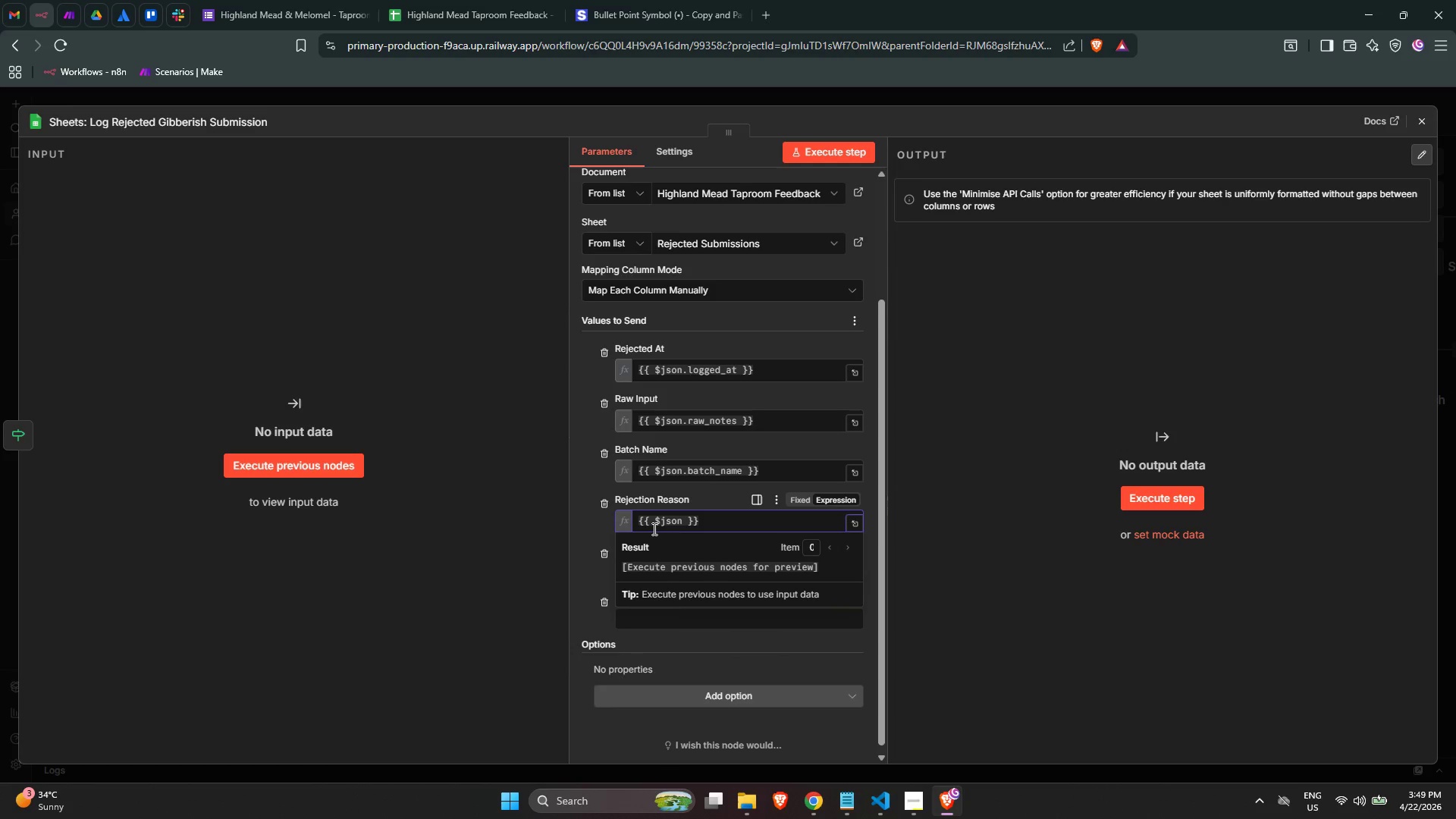 
type(.rejection_reason)
 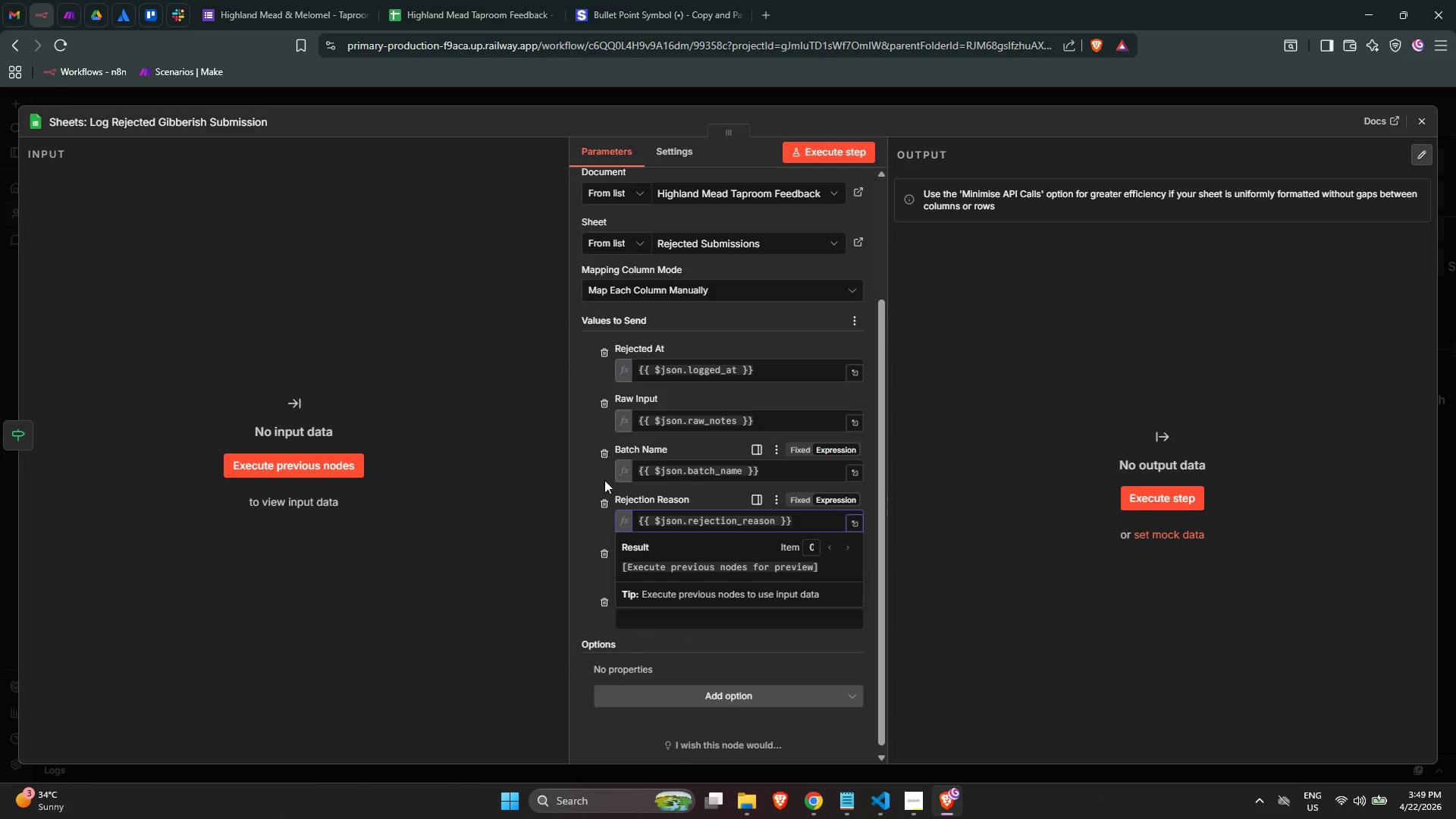 
left_click([595, 482])
 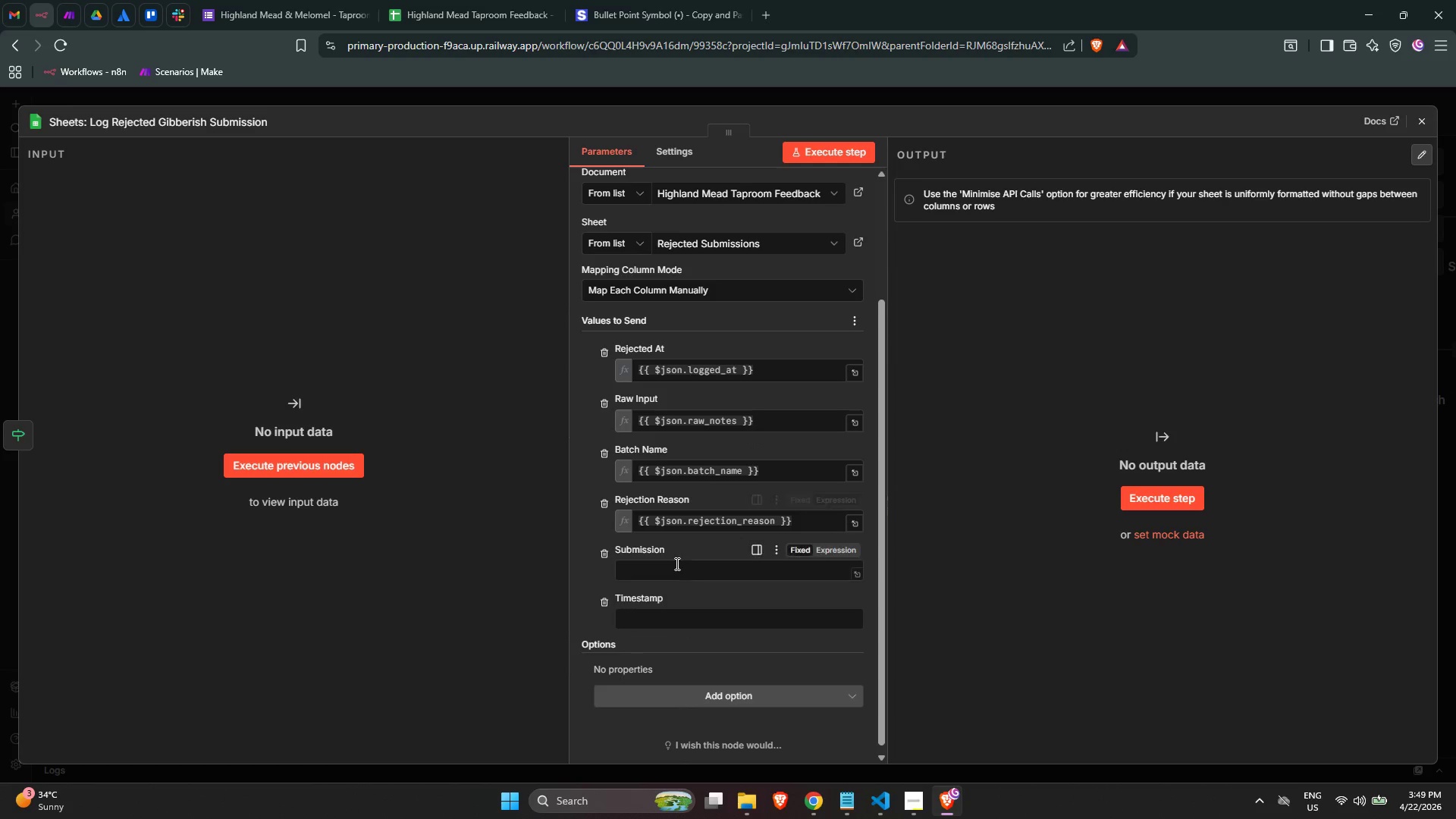 
left_click([676, 570])
 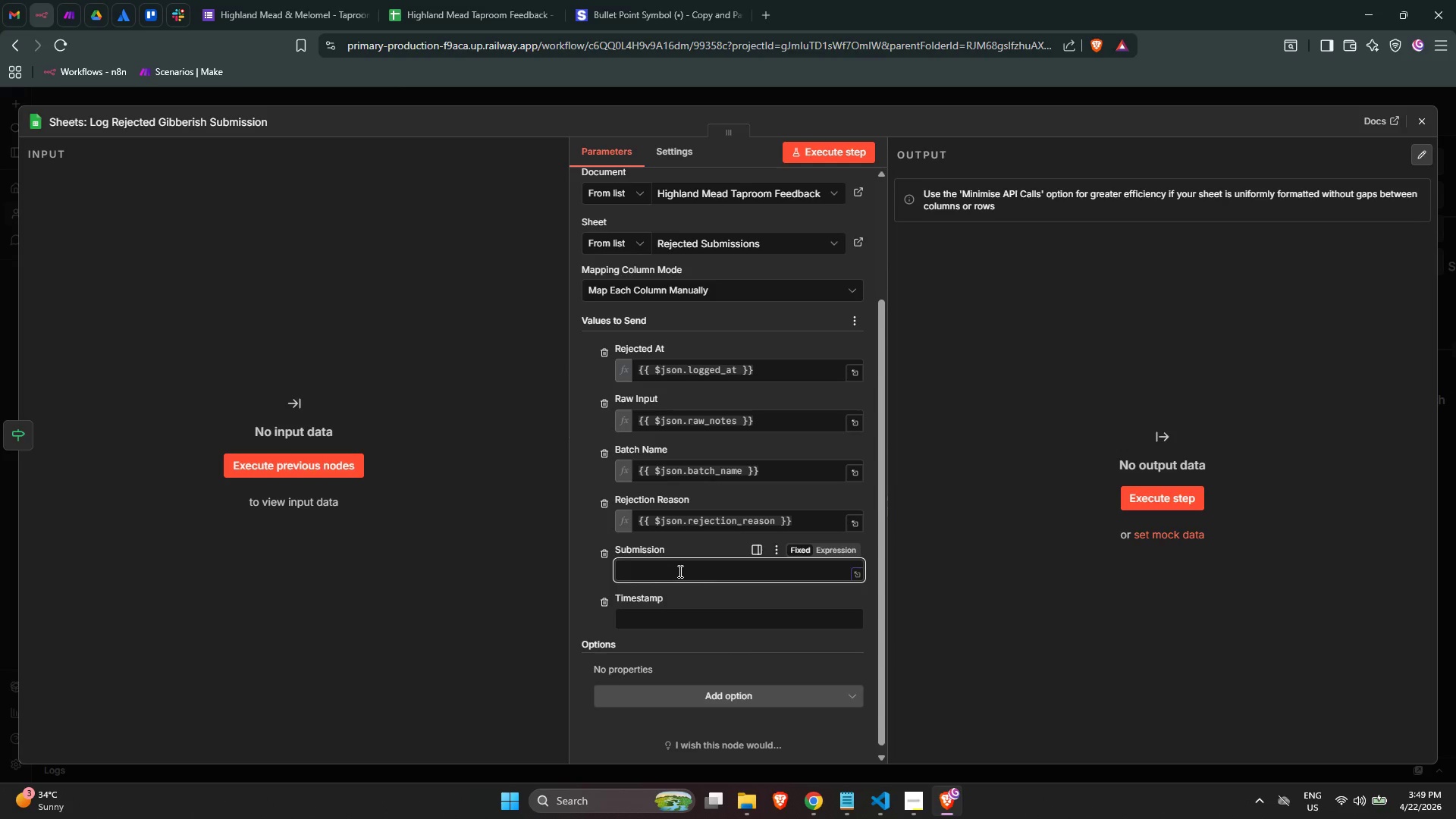 
key(Equal)
 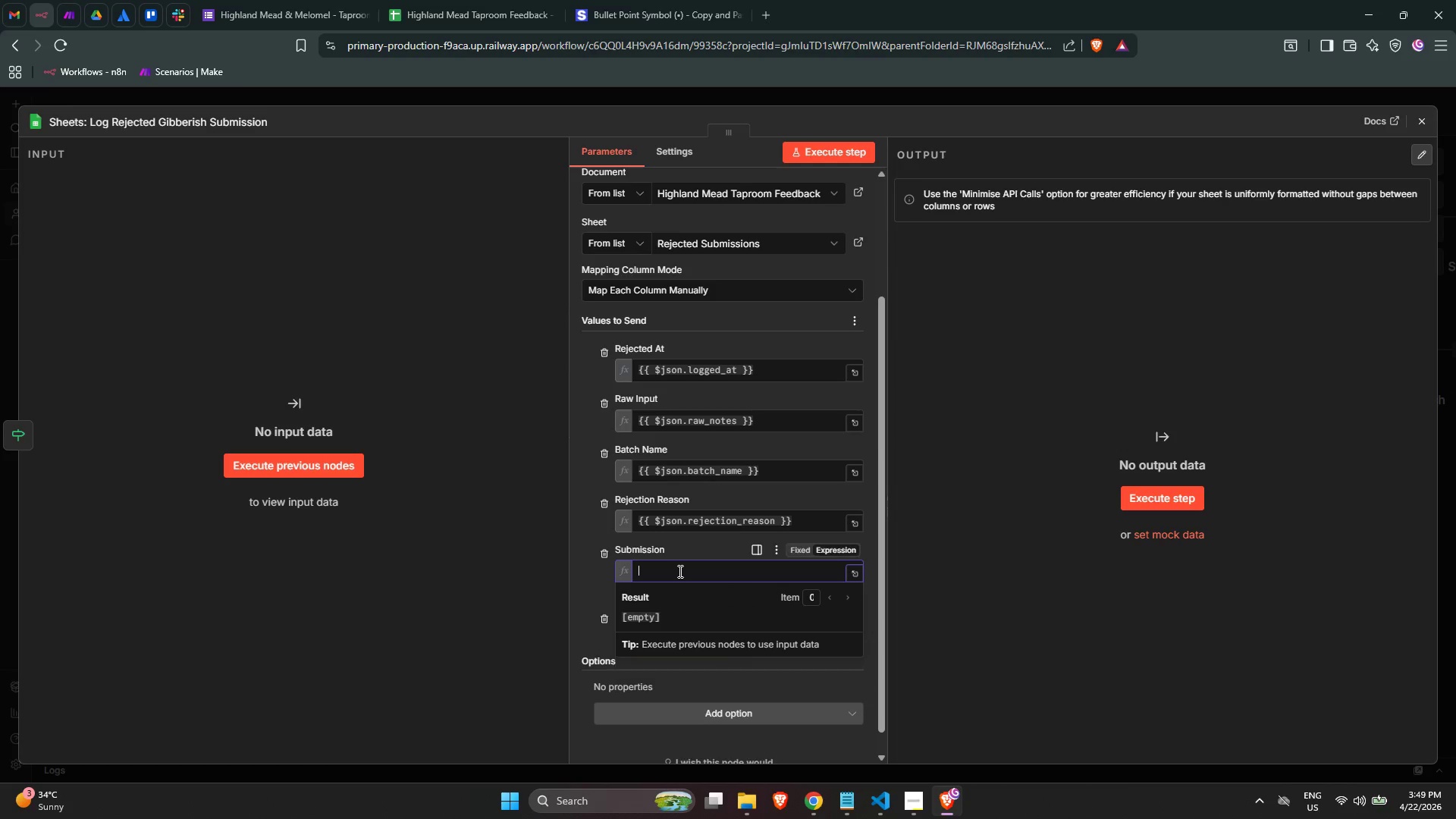 
key(Shift+BracketLeft)
 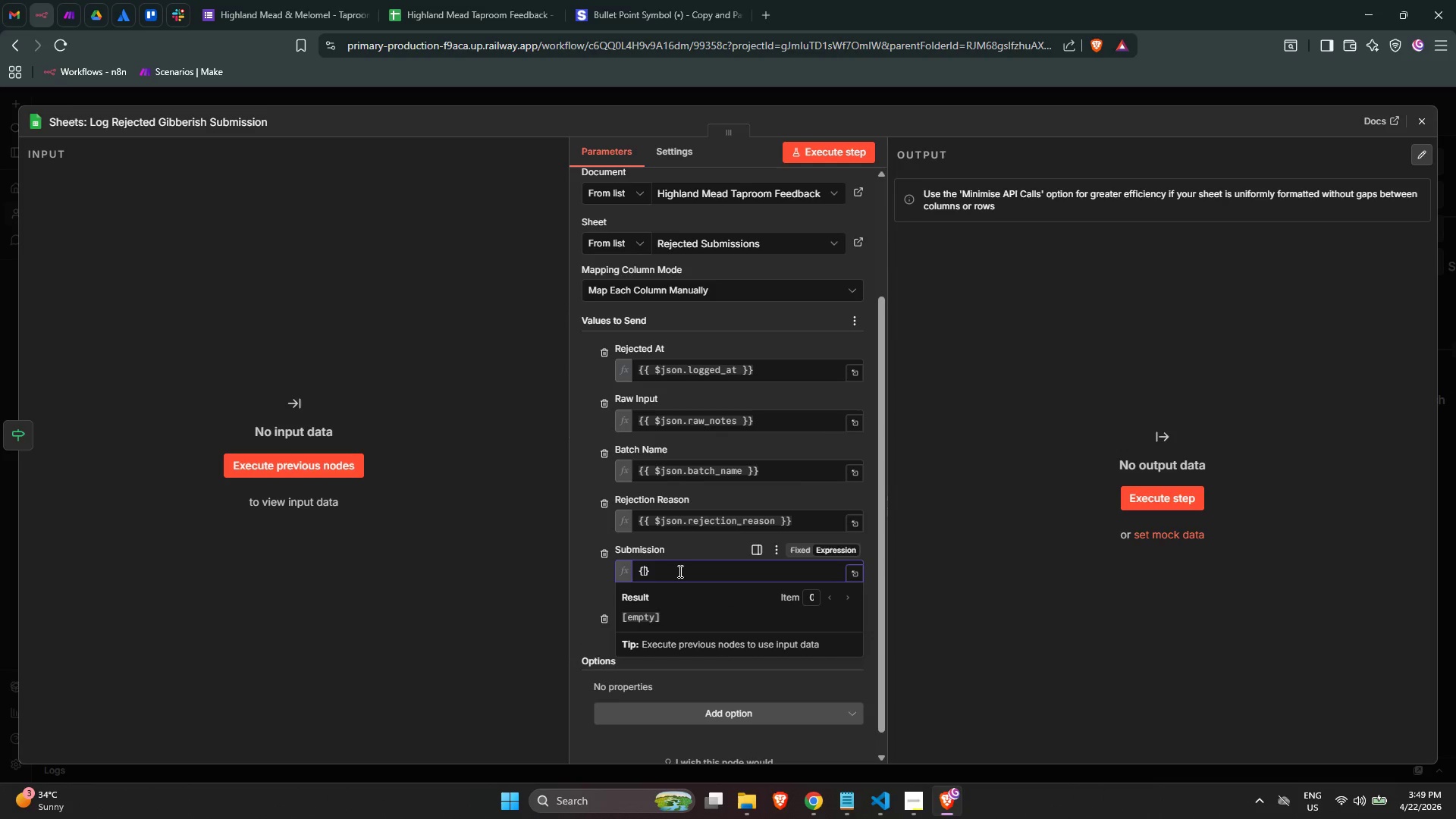 
key(Shift+BracketLeft)
 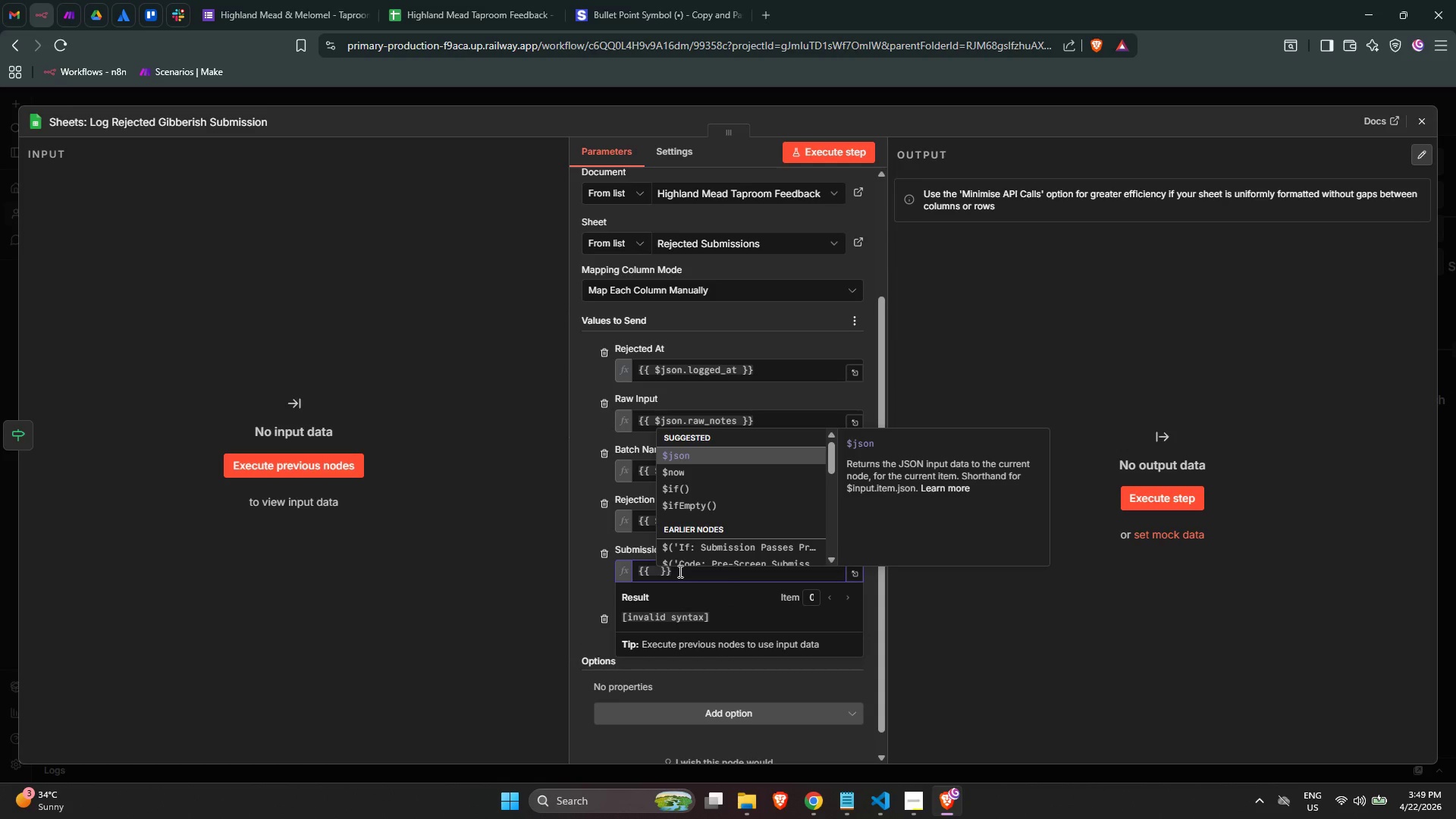 
key(Enter)
 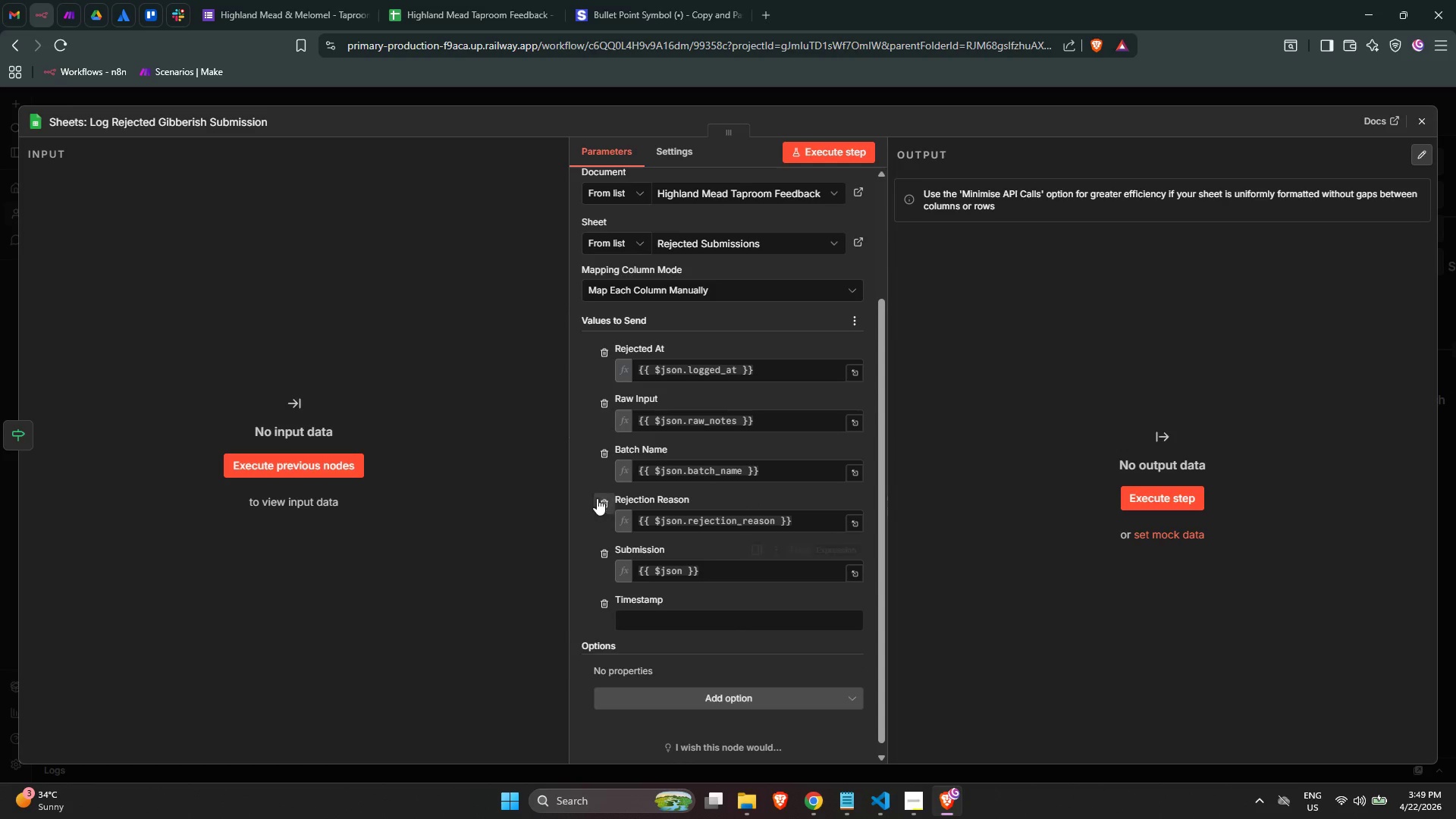 
wait(8.02)
 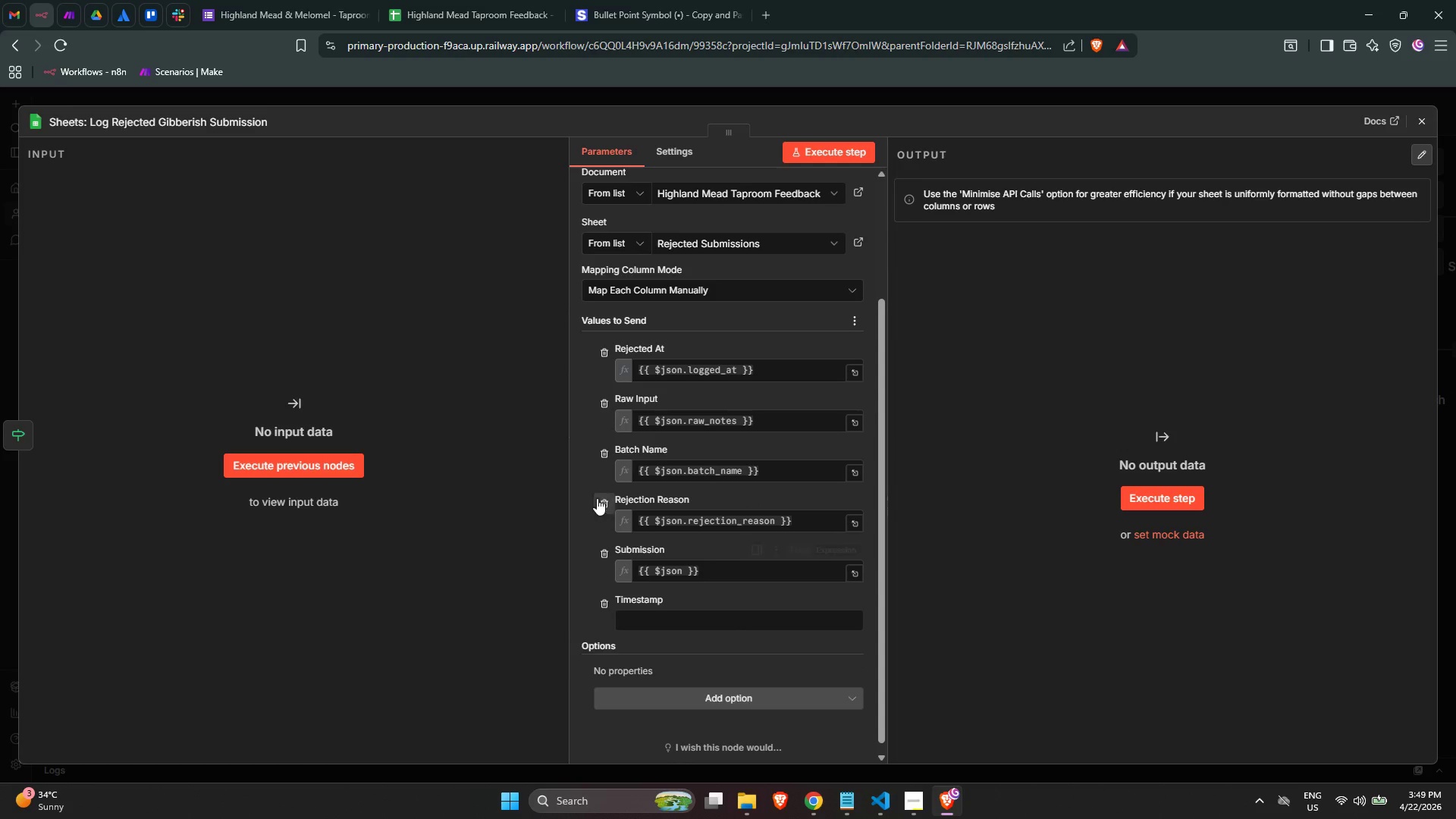 
left_click([441, 5])
 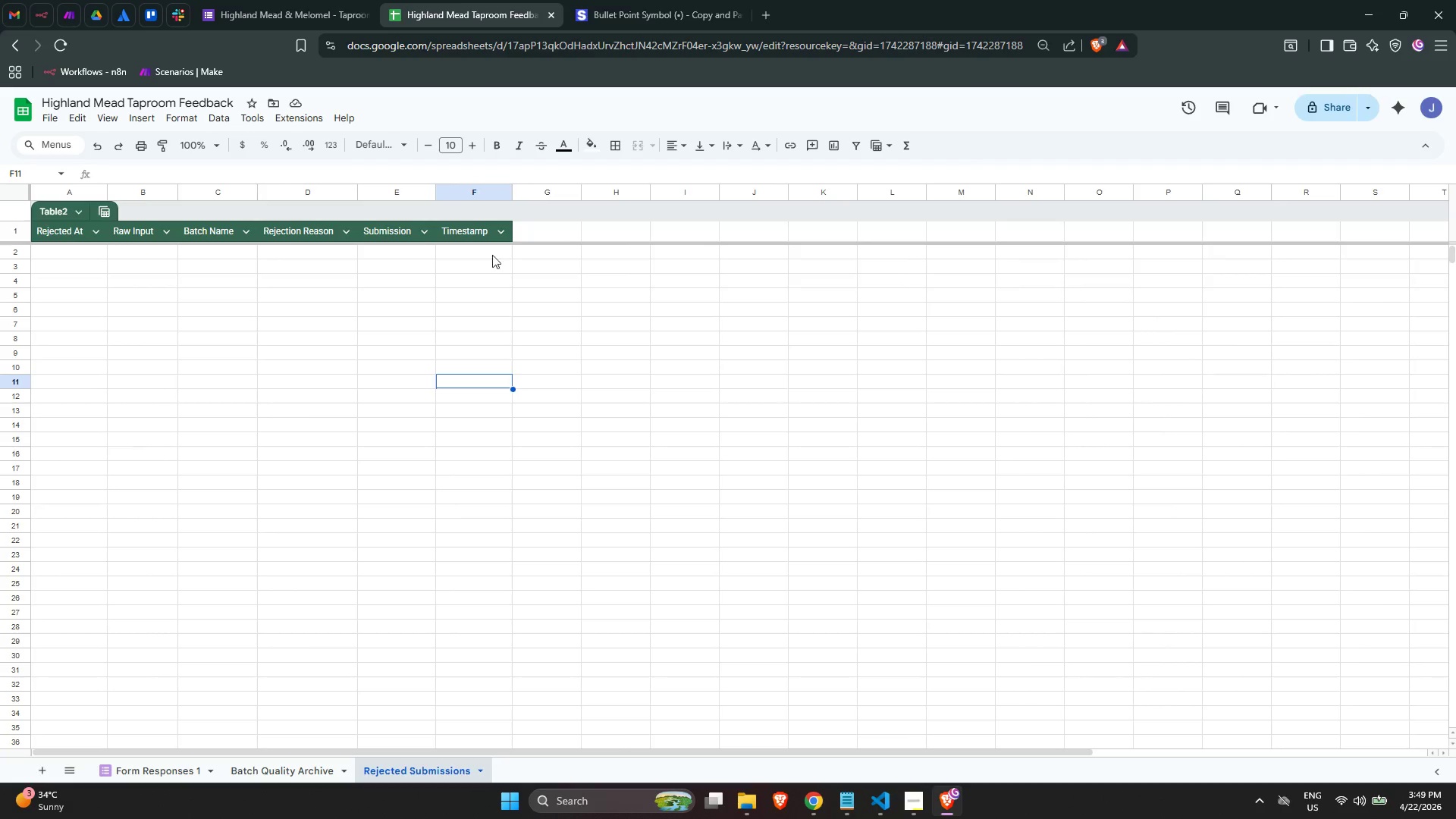 
double_click([406, 231])
 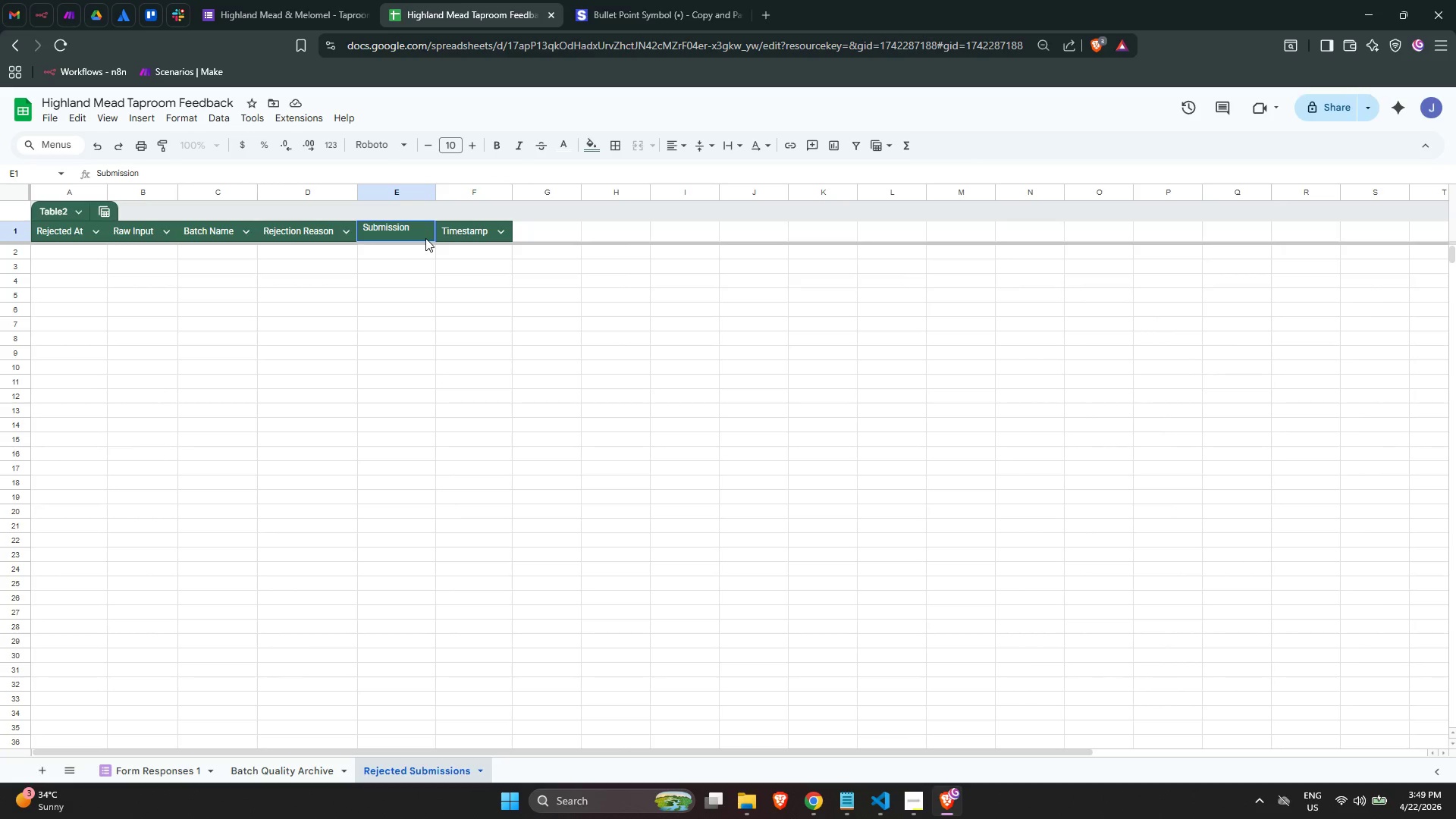 
type( Times)
key(Backspace)
key(Backspace)
key(Backspace)
key(Backspace)
type(imestamp)
key(Tab)
 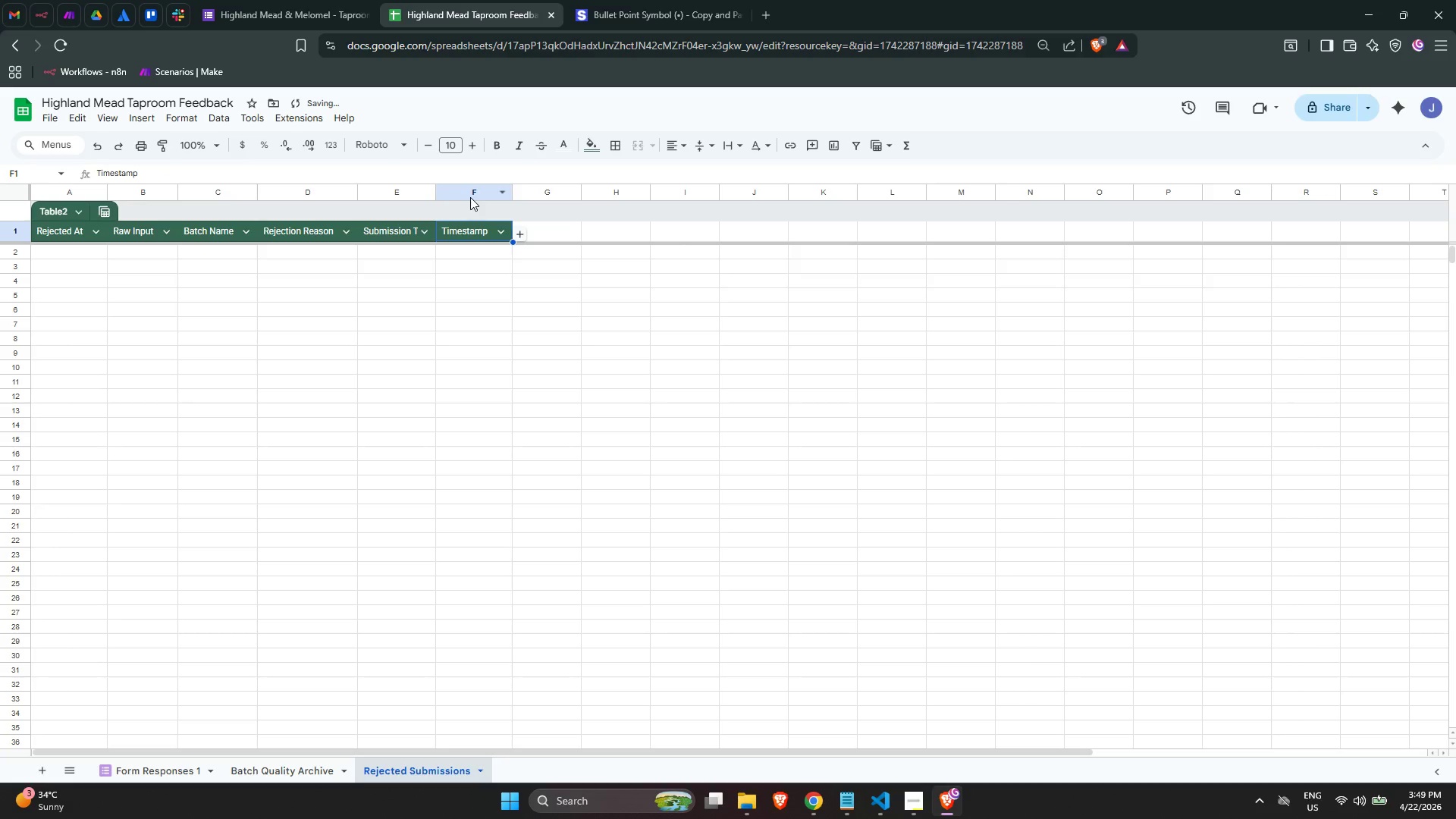 
left_click([473, 191])
 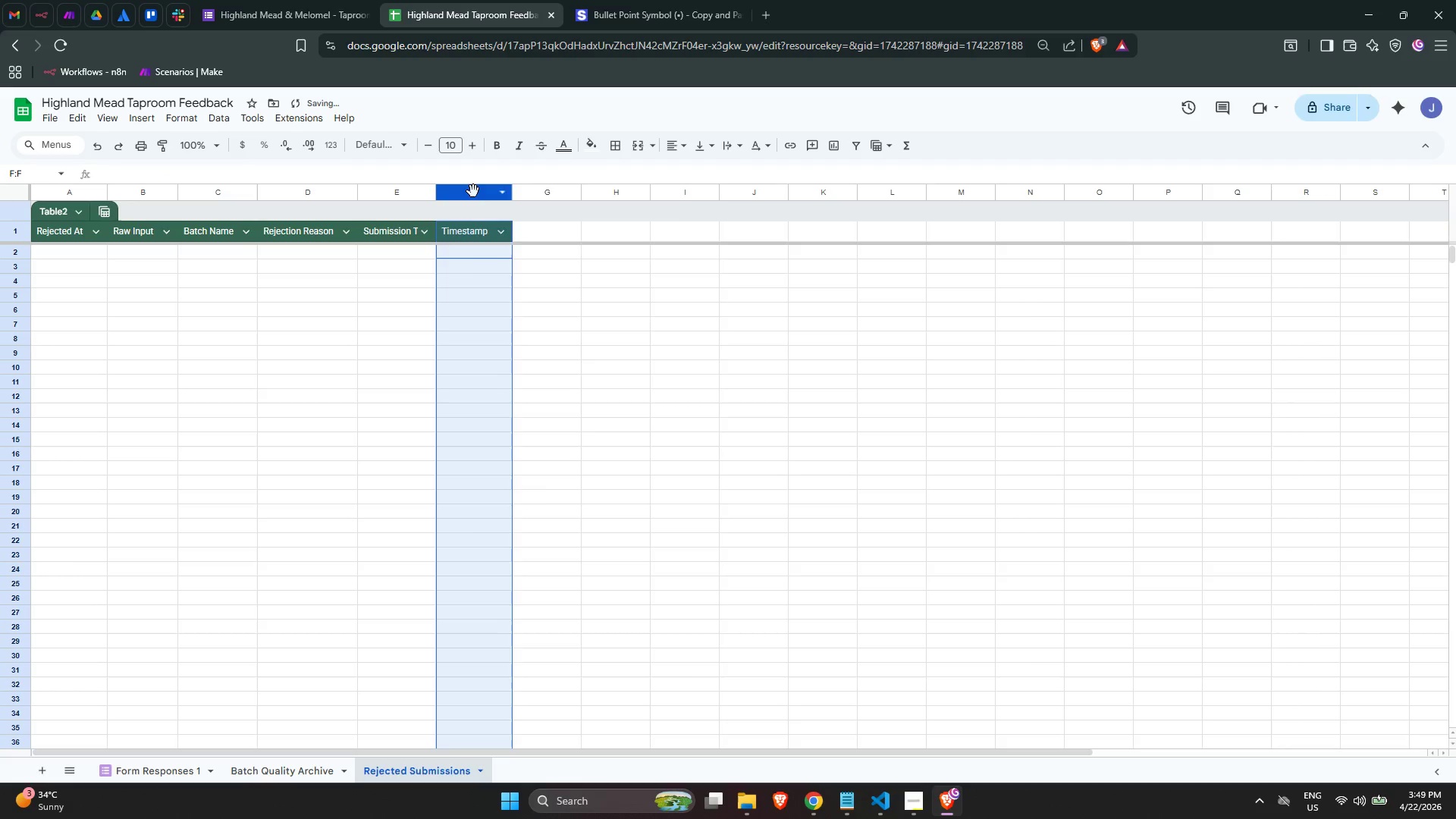 
right_click([473, 191])
 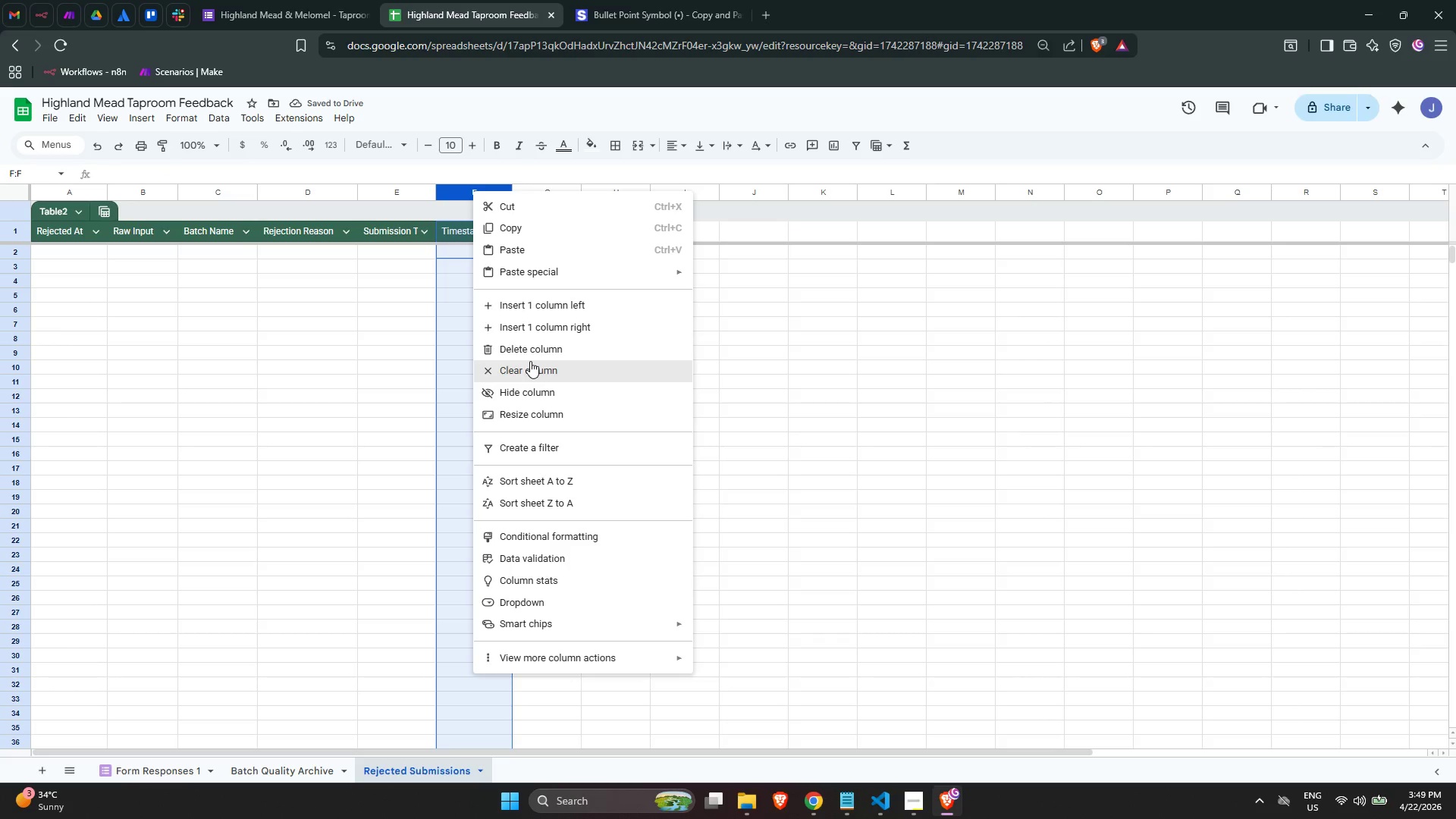 
left_click([523, 356])
 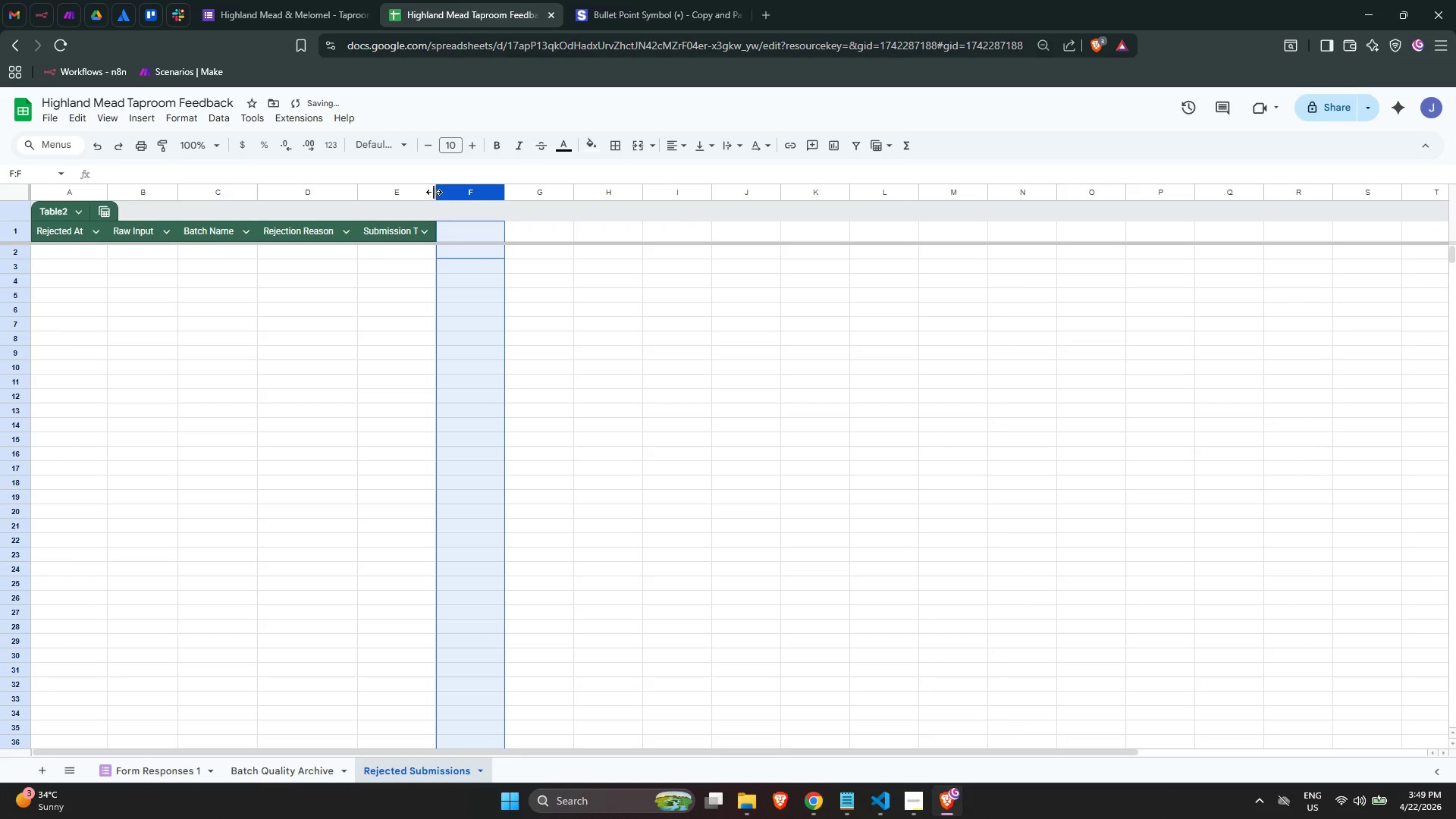 
double_click([437, 192])
 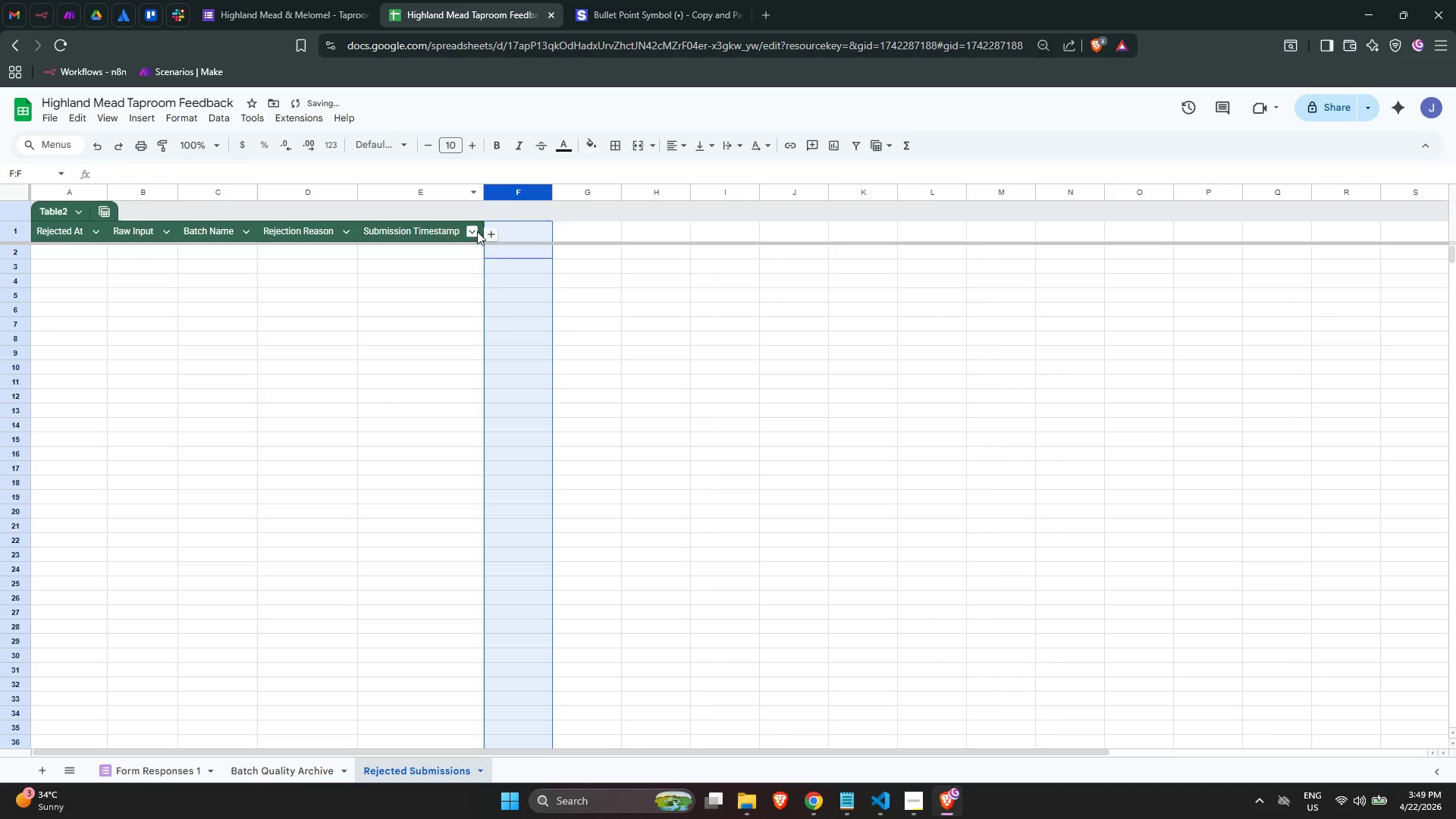 
left_click([500, 318])
 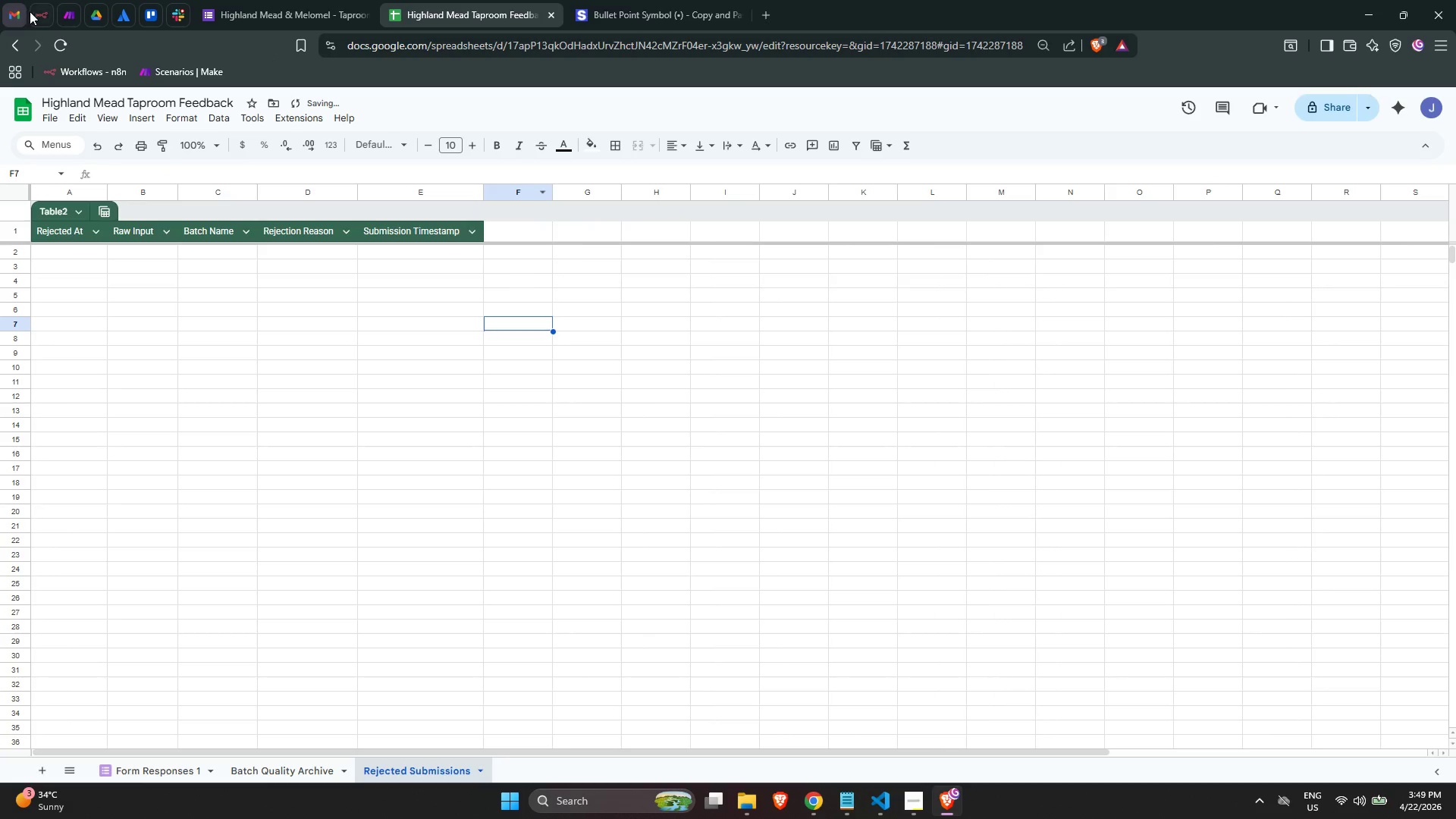 
left_click([46, 13])
 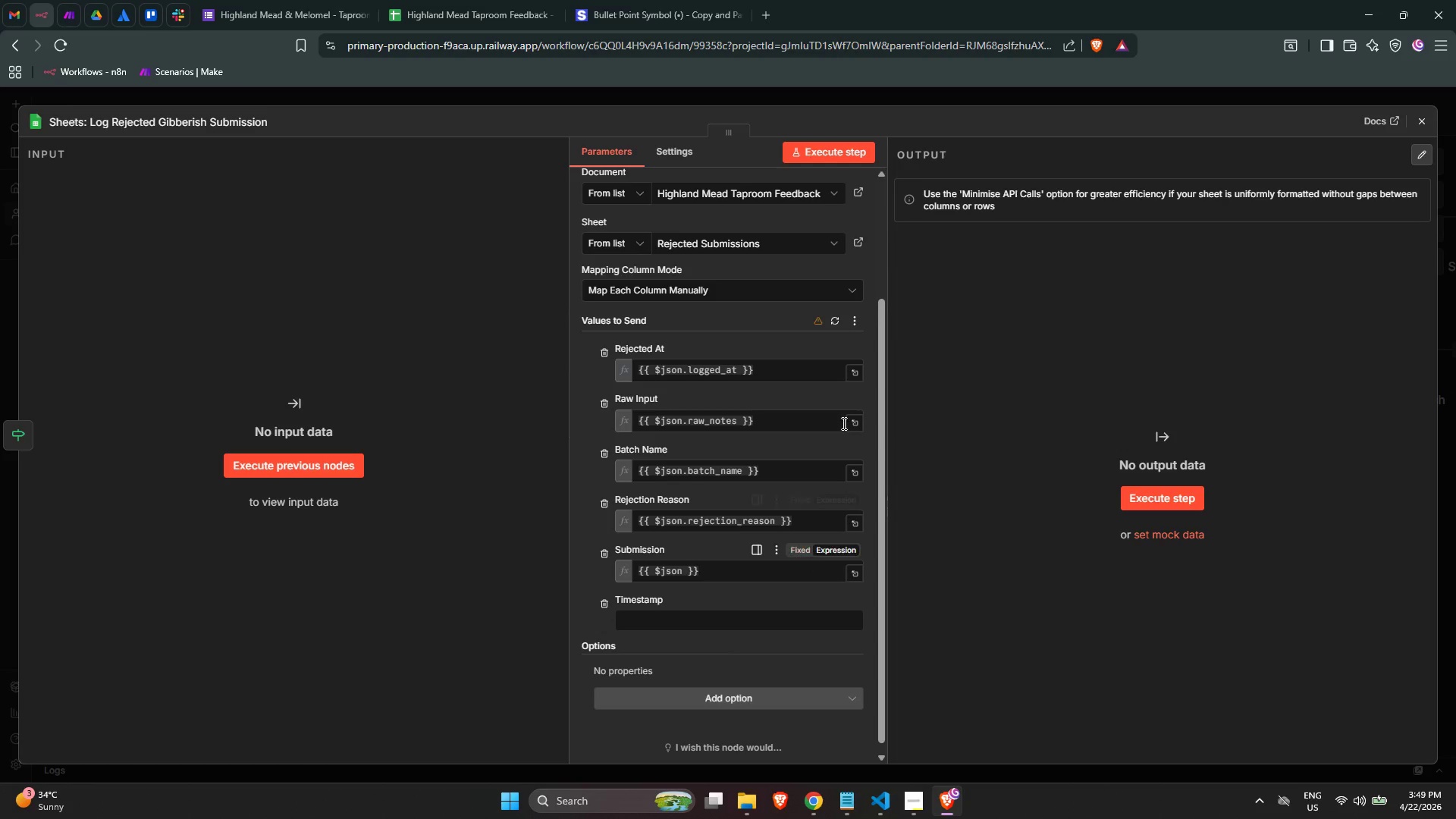 
left_click([836, 318])
 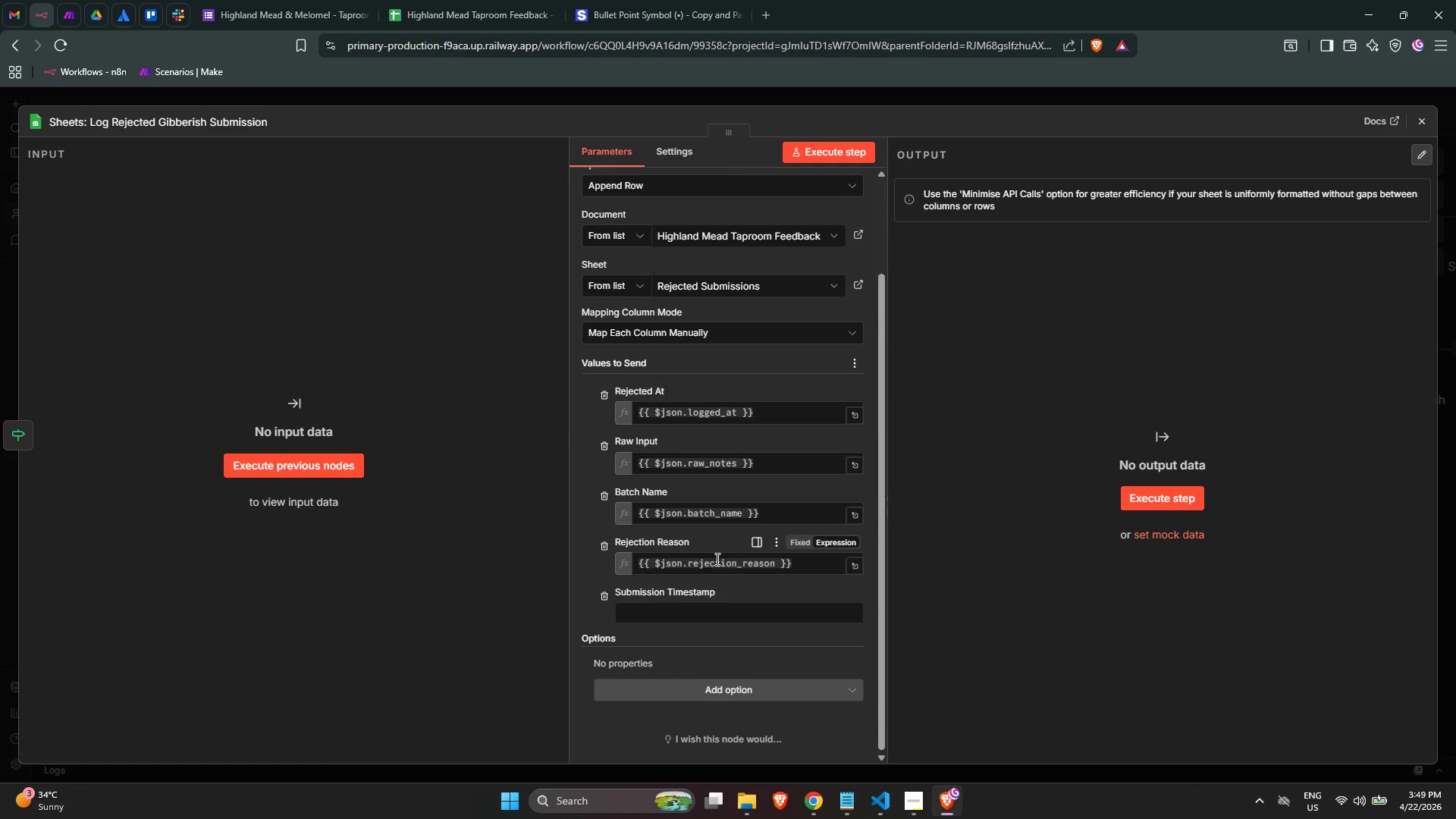 
left_click([720, 610])
 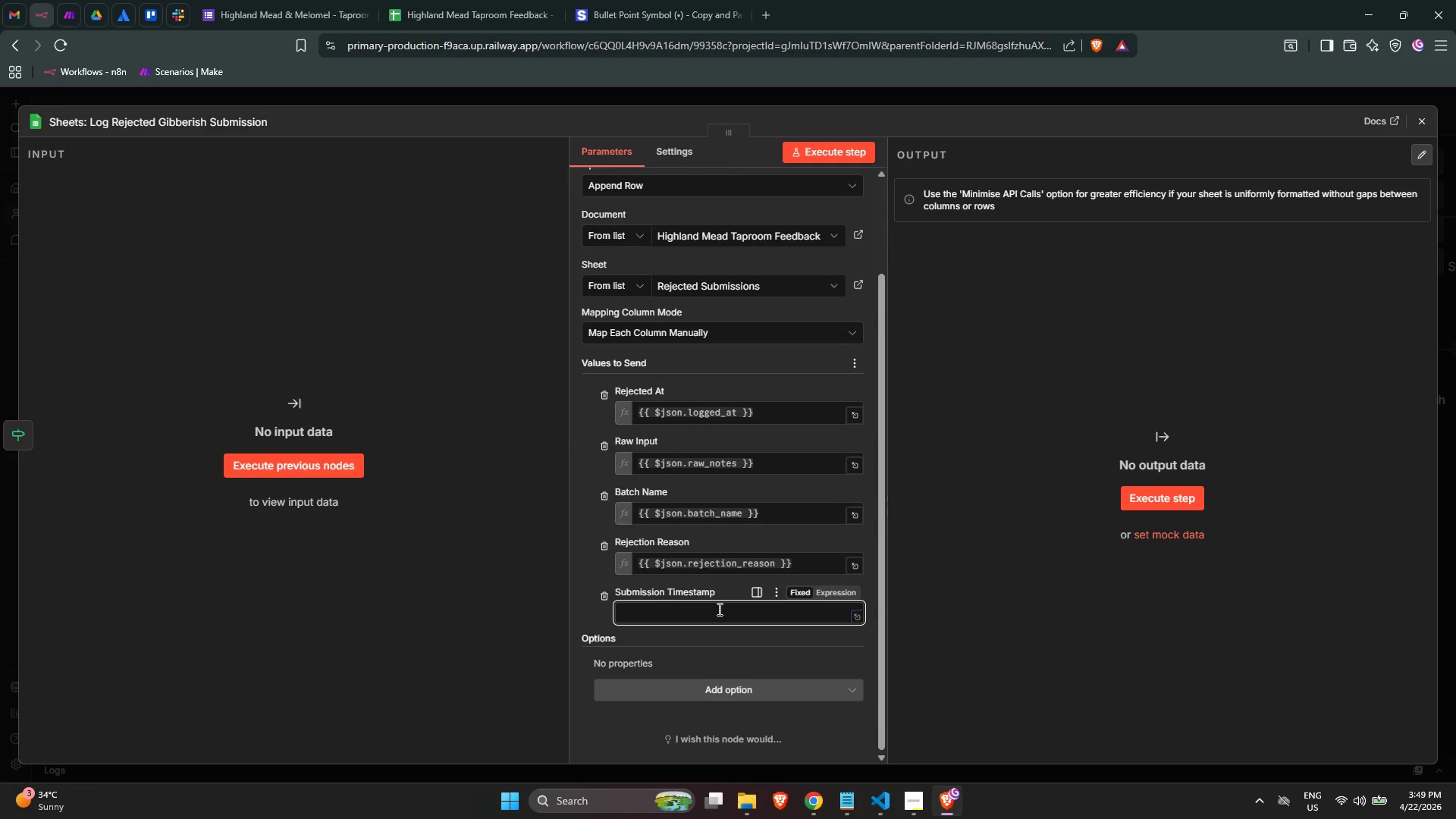 
key(Equal)
 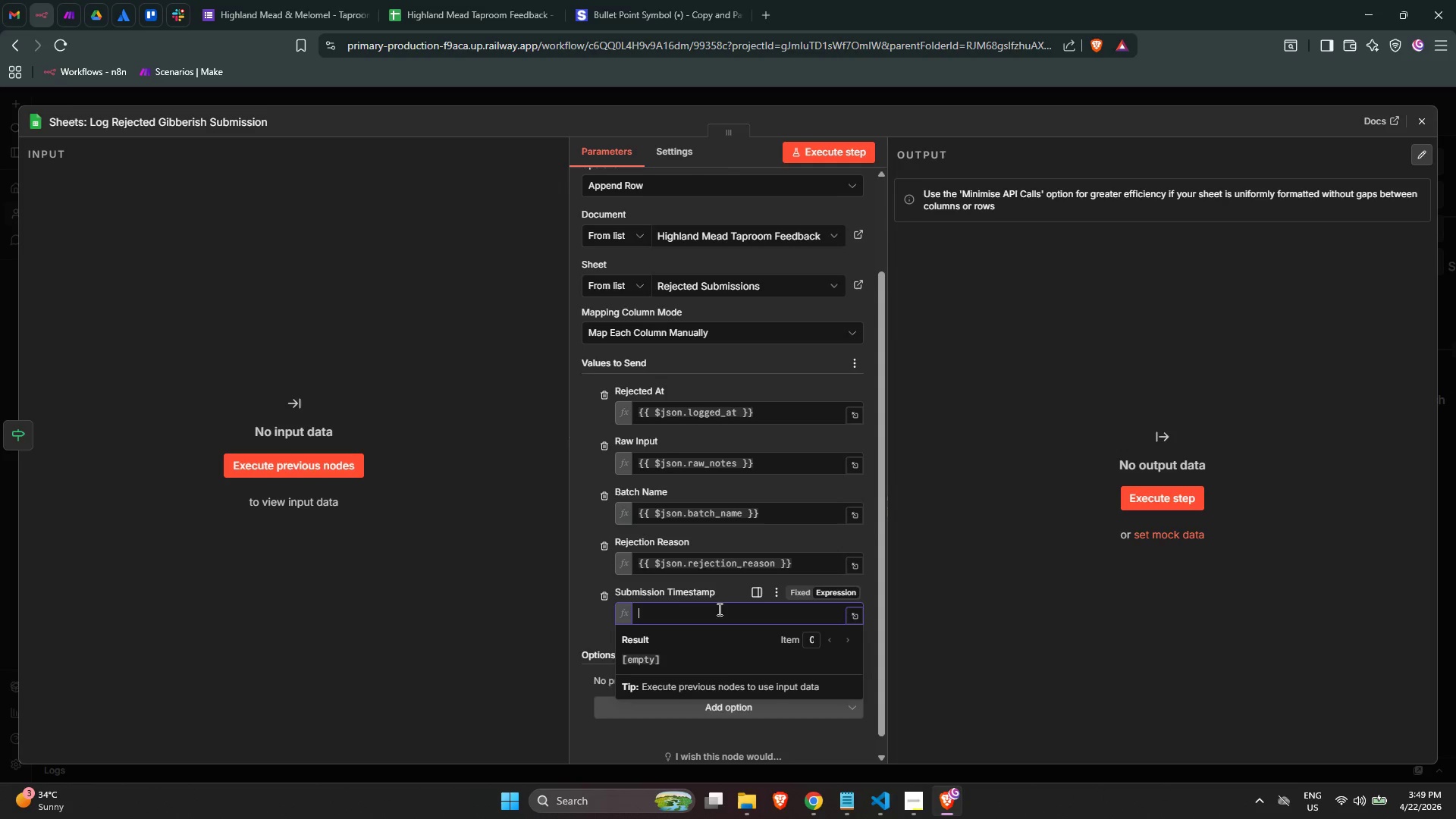 
key(Shift+BracketLeft)
 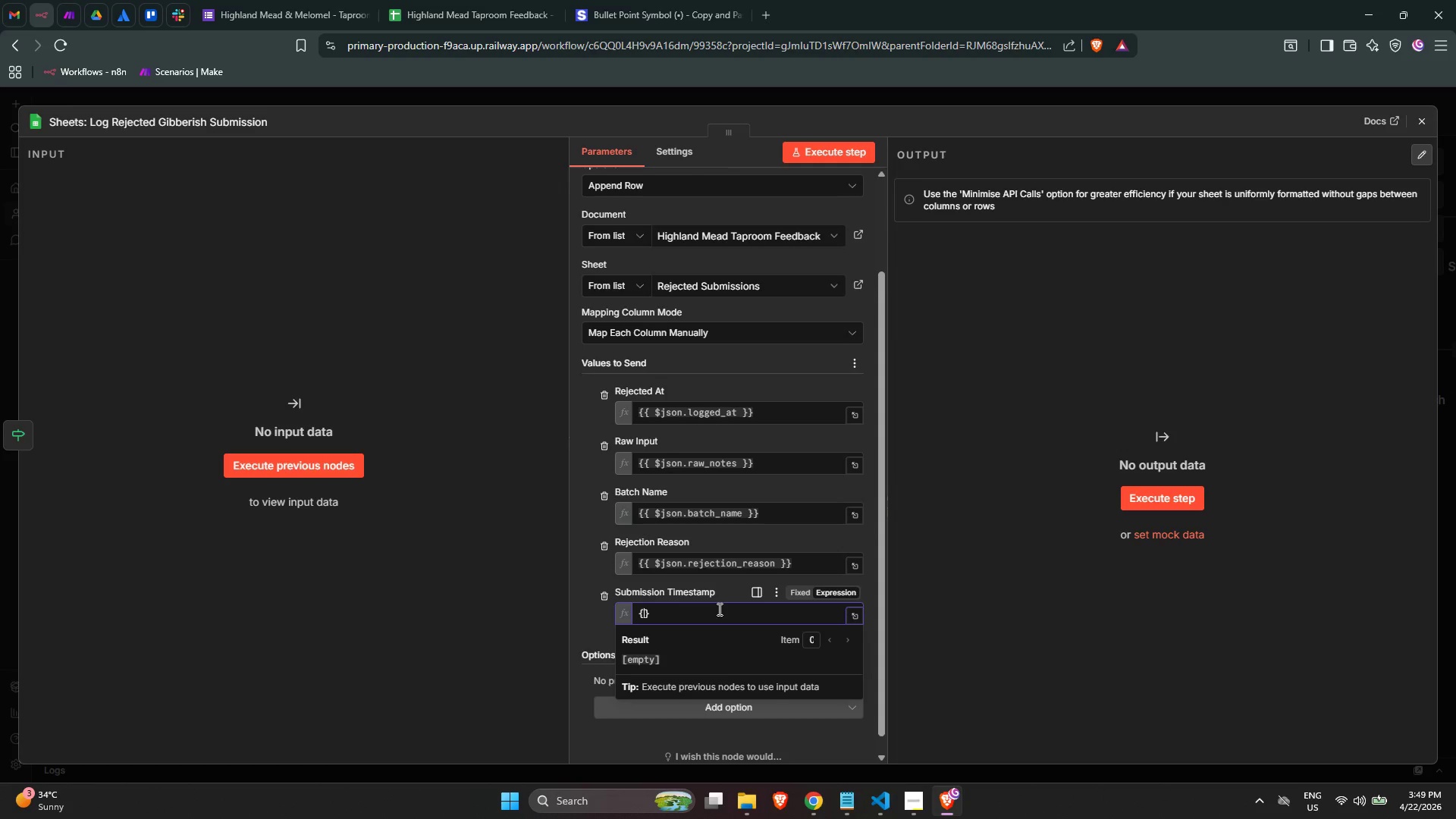 
key(Shift+BracketLeft)
 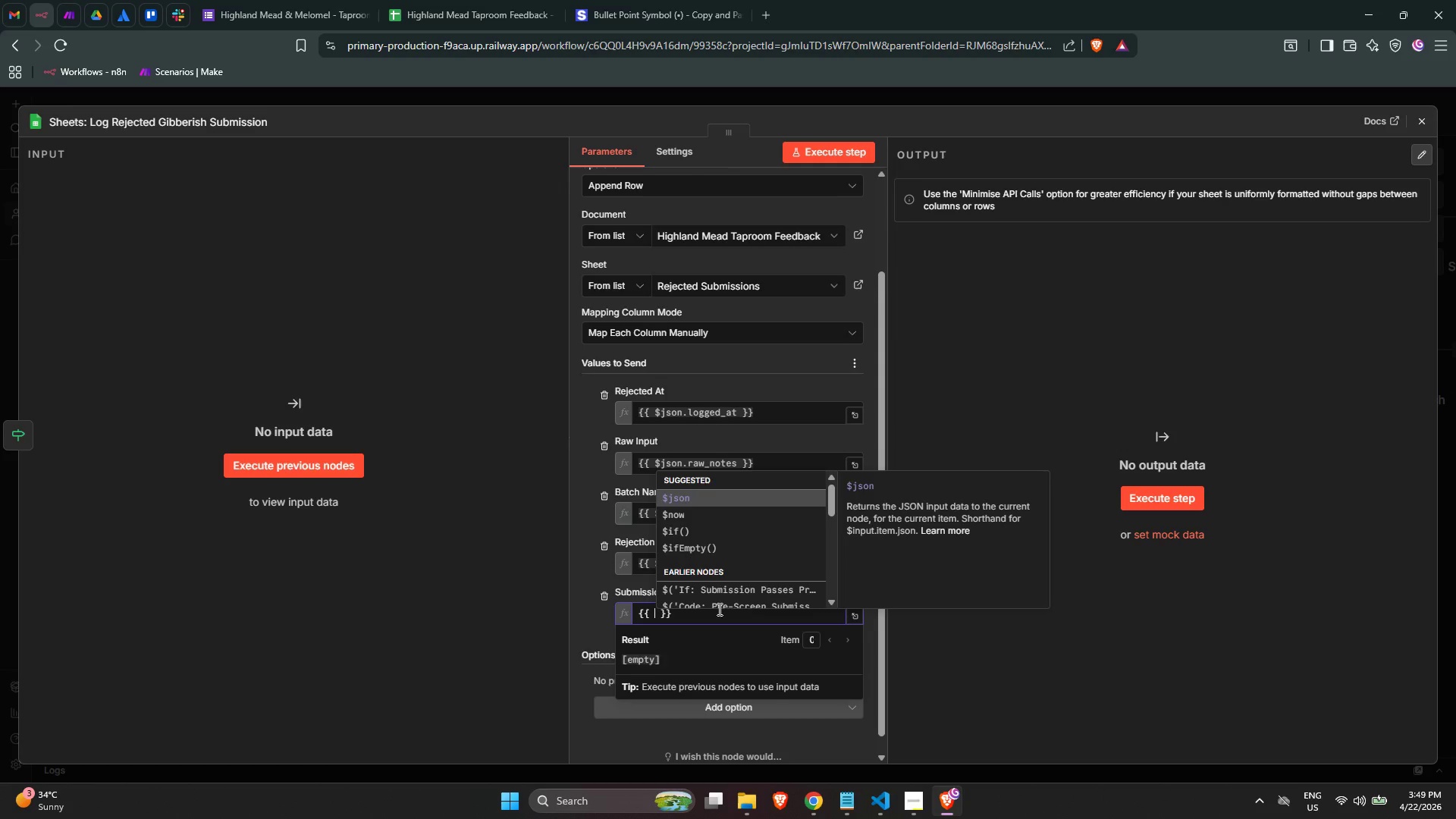 
key(Enter)
 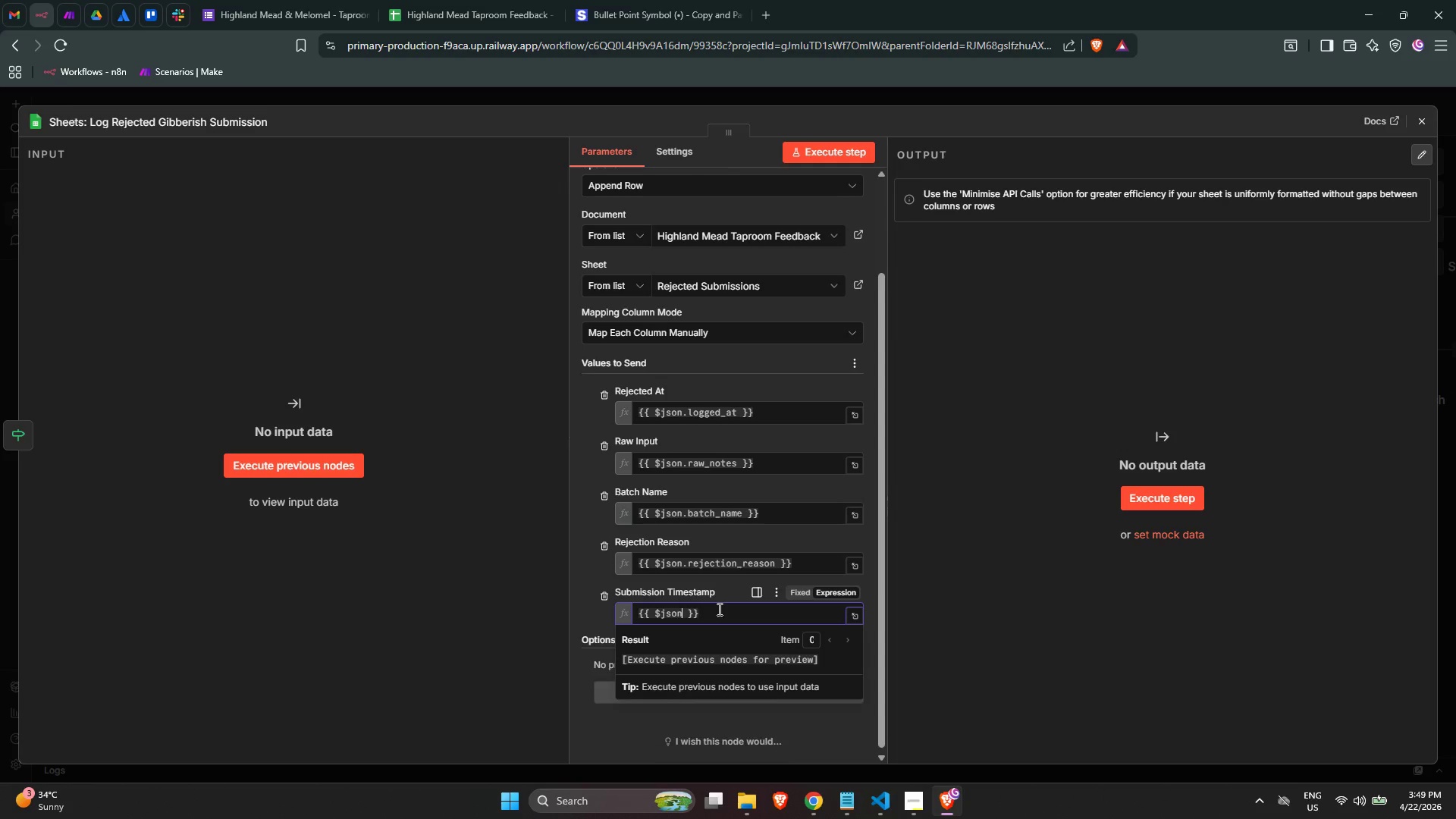 
type(.submission_tim)
key(Backspace)
type(es)
key(Backspace)
key(Backspace)
type(mestamp)
 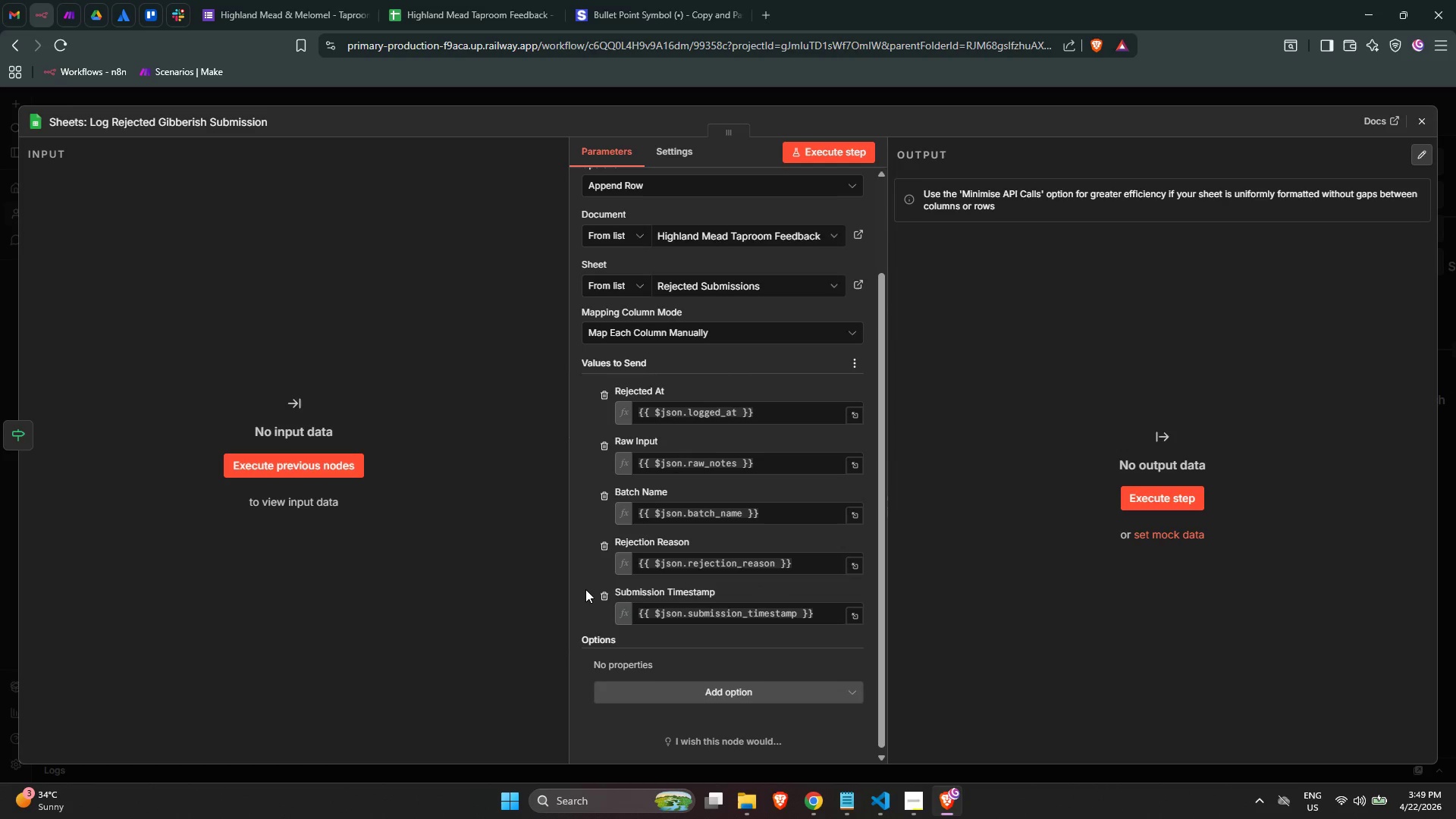 
scroll: coordinate [636, 575], scroll_direction: down, amount: 1.0
 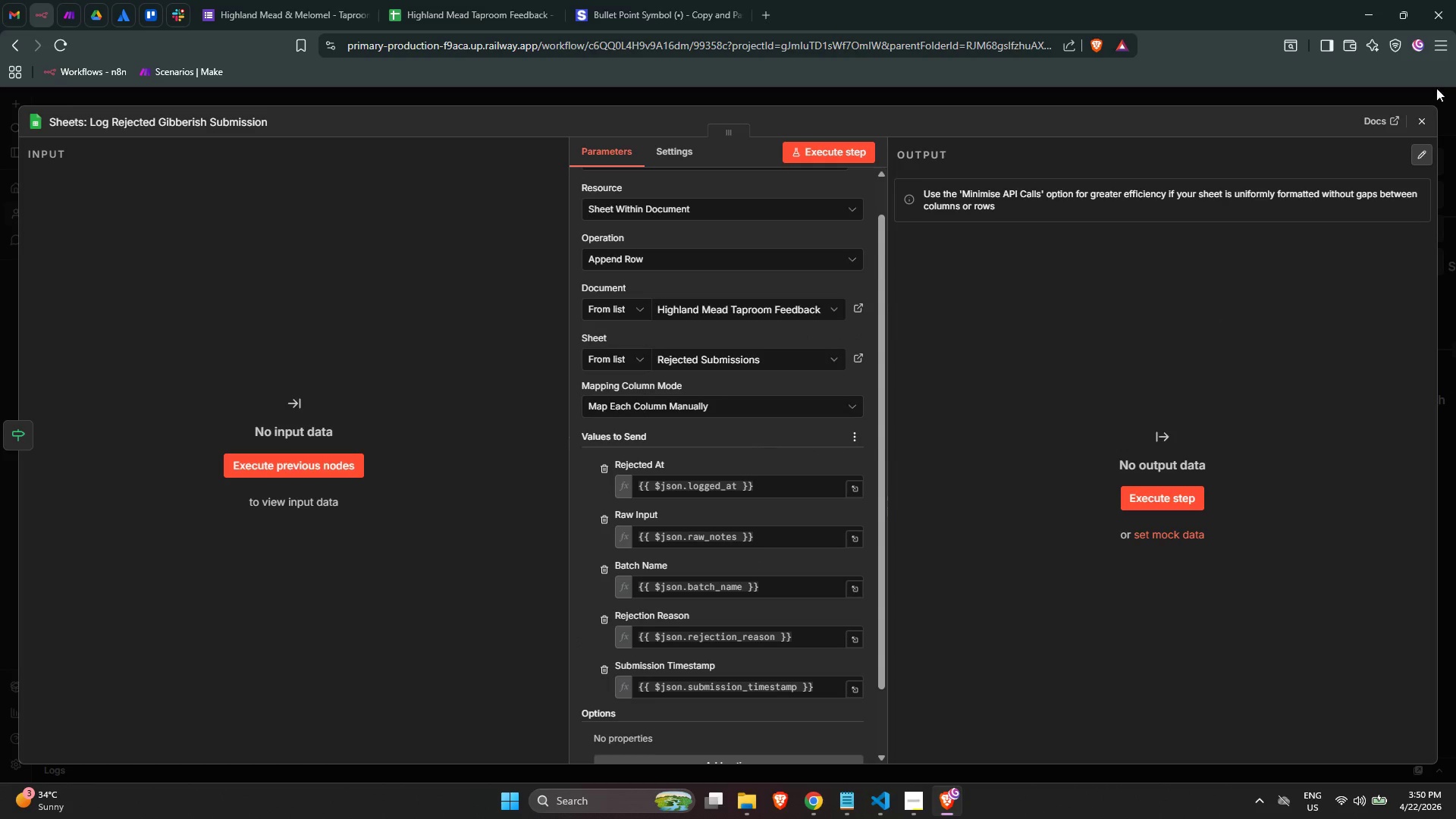 
left_click([1421, 117])
 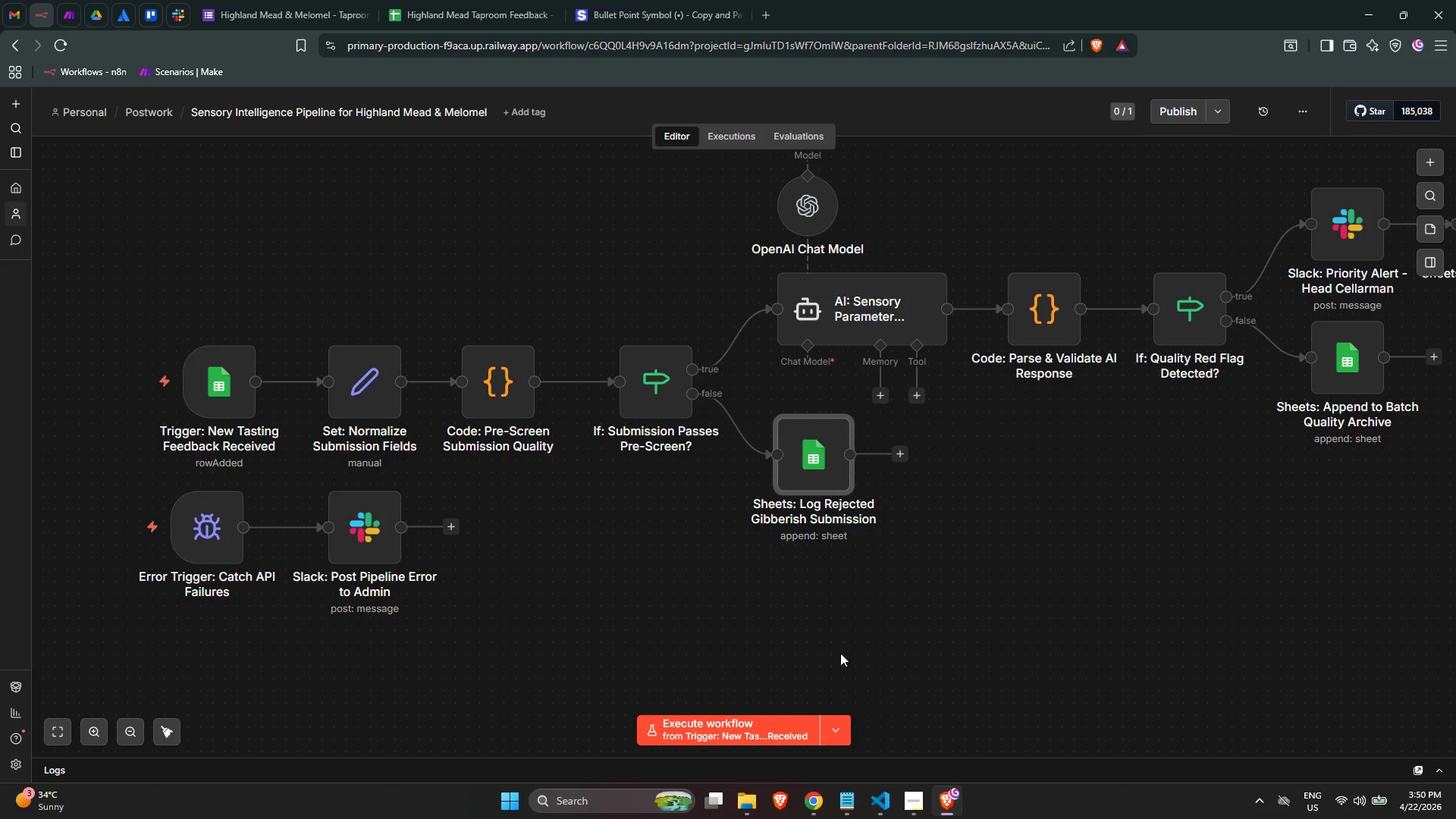 
wait(5.5)
 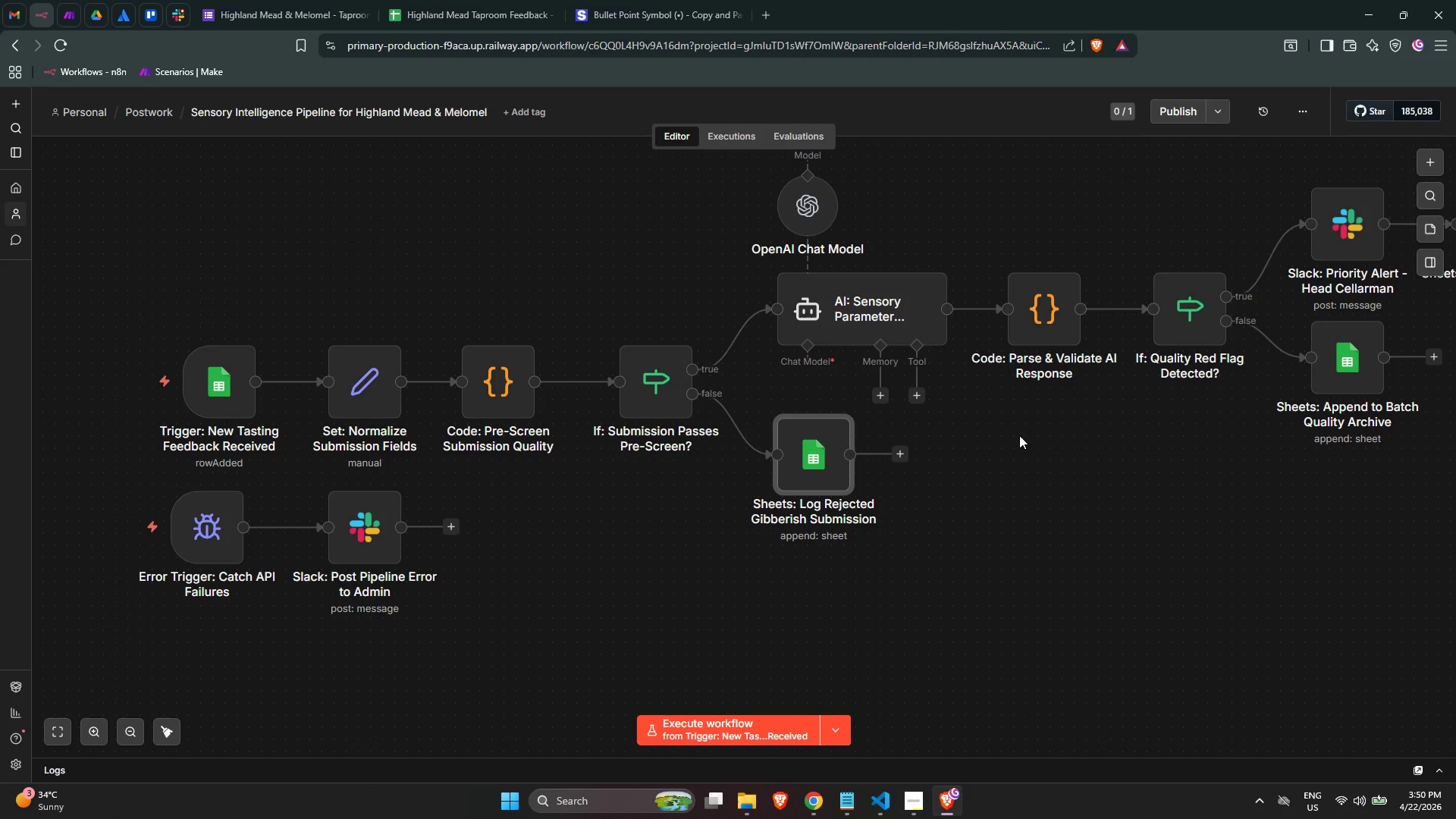 
left_click([287, 0])
 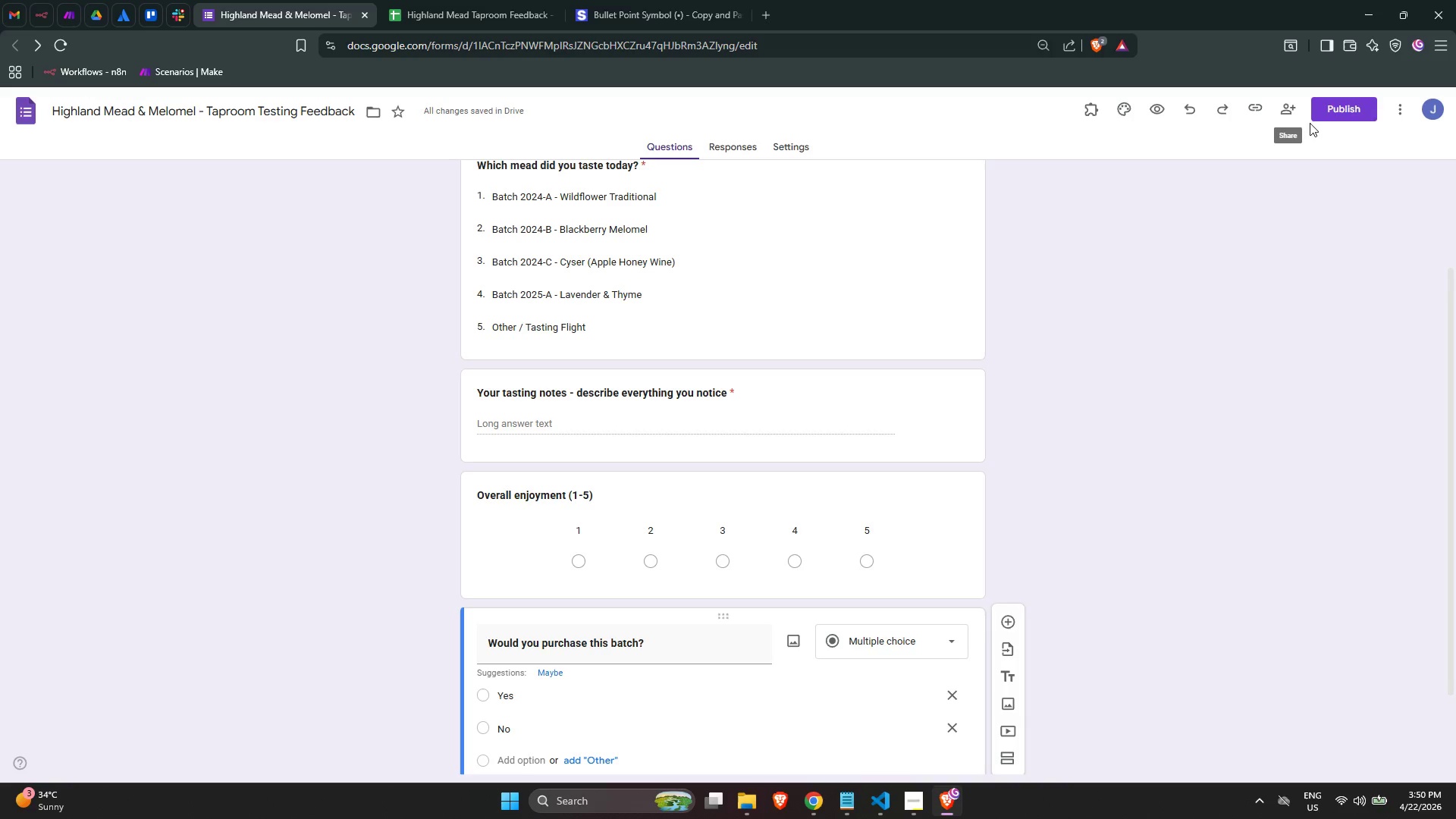 
left_click([1355, 109])
 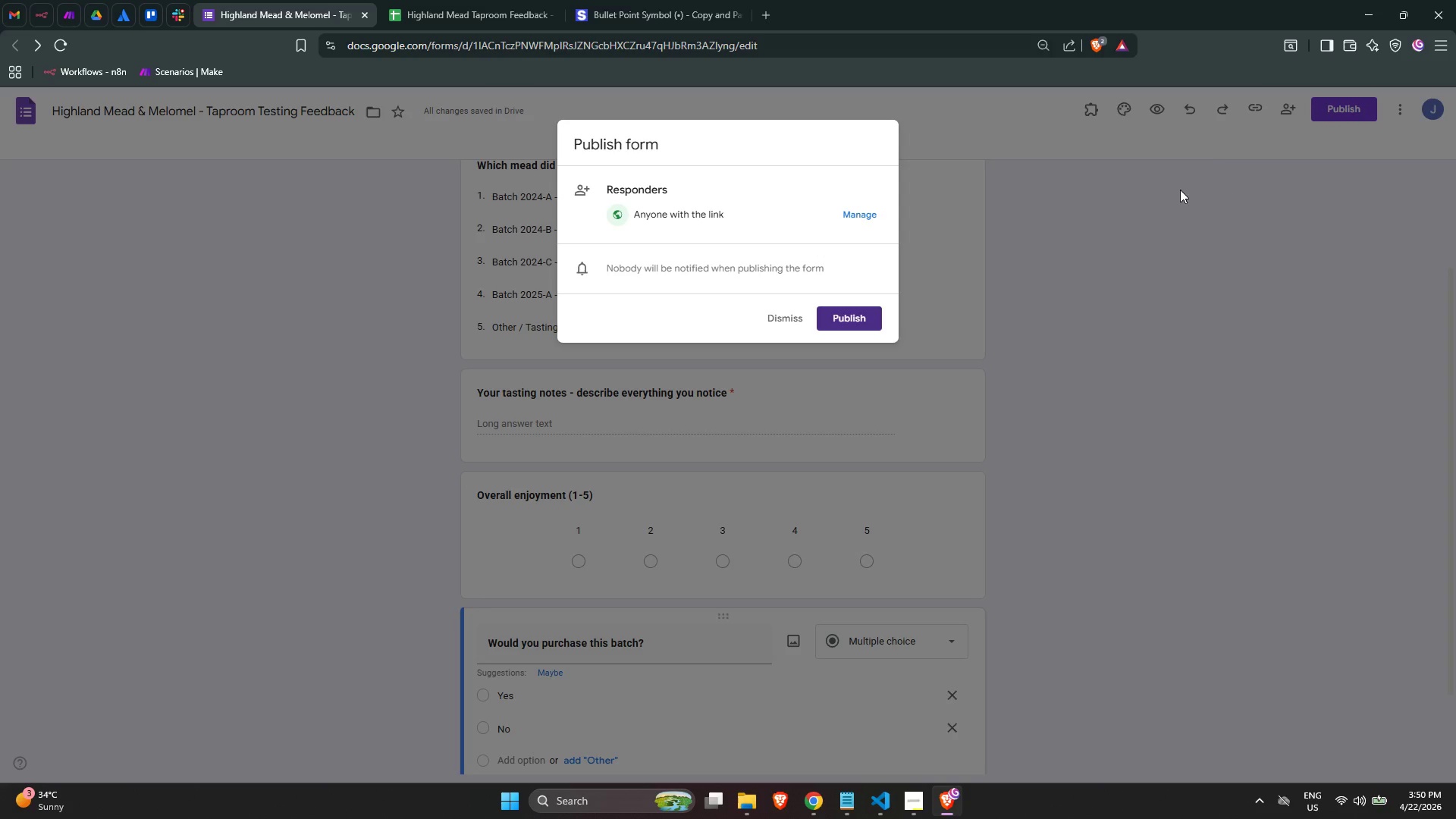 
left_click([859, 321])
 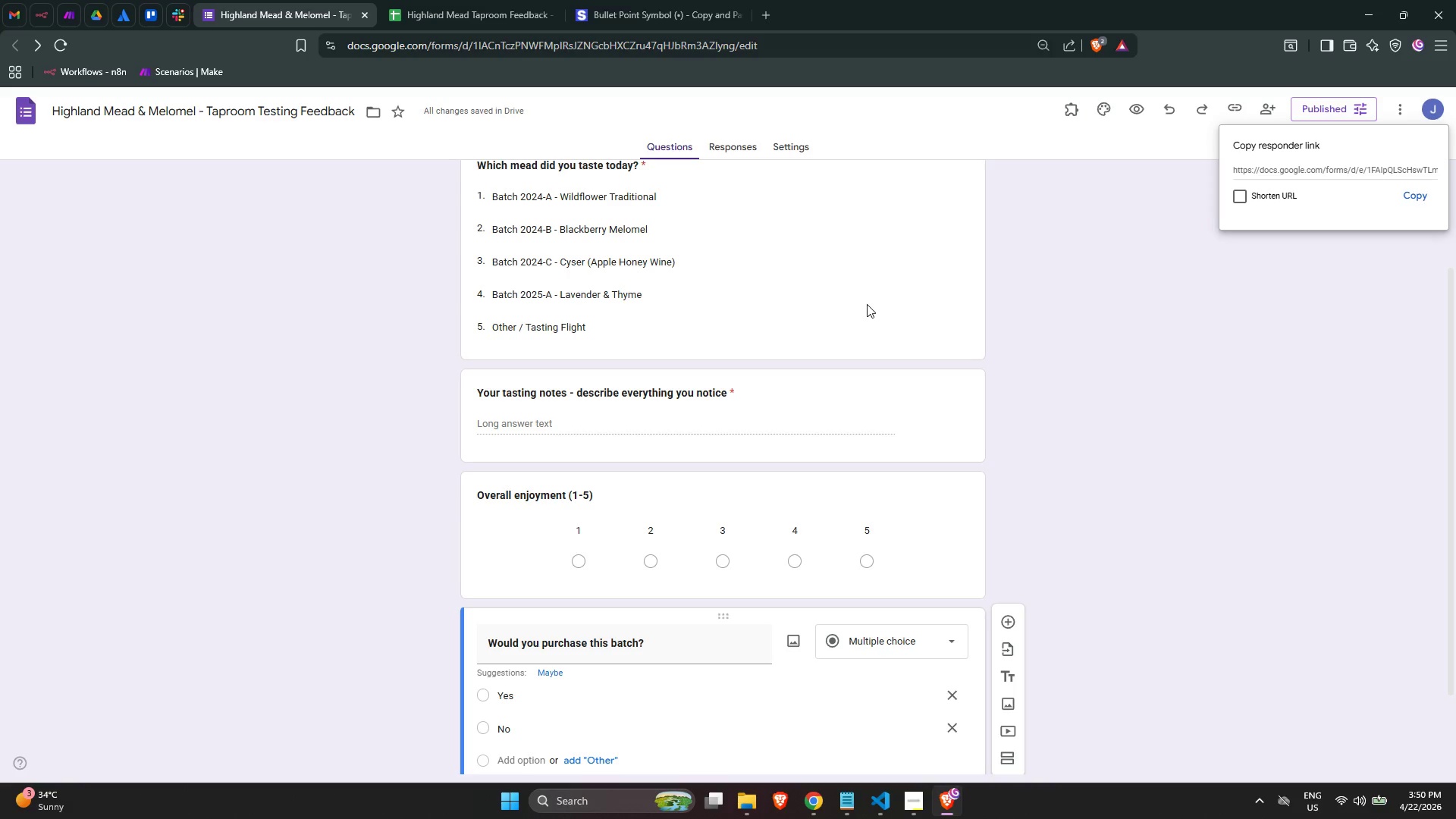 
wait(10.06)
 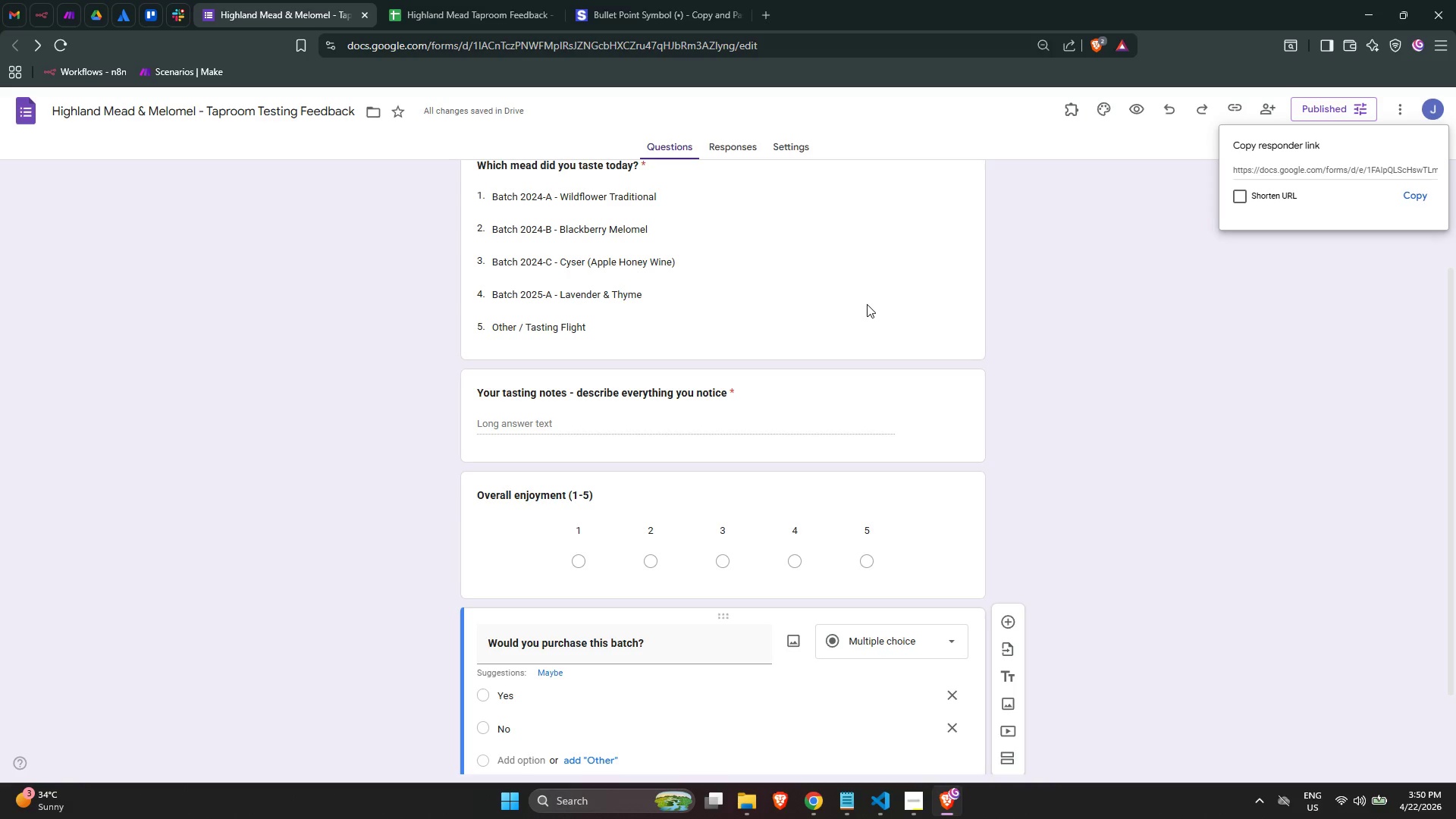 
left_click([1423, 194])
 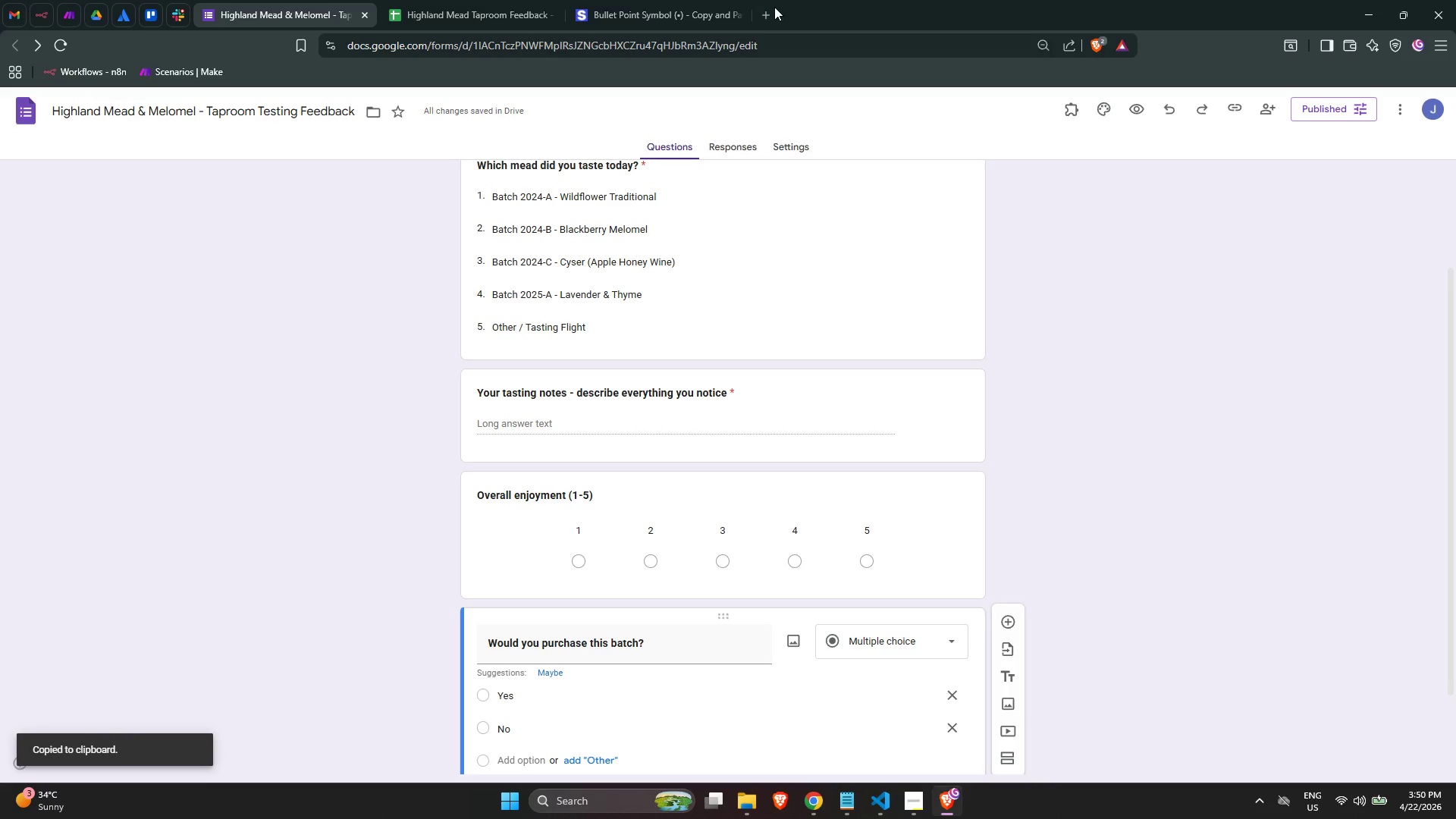 
left_click([764, 11])
 